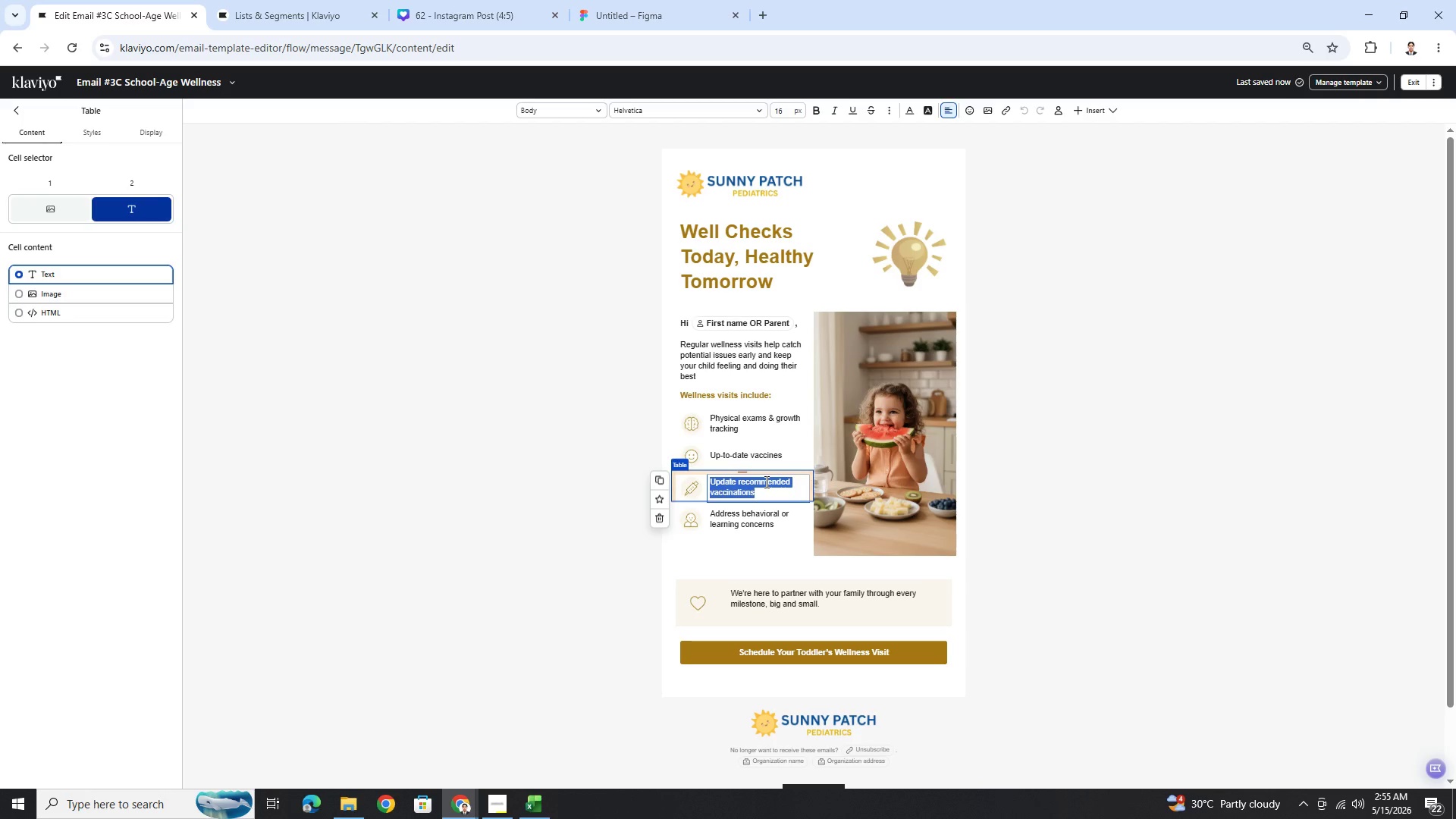 
hold_key(key=ShiftLeft, duration=1.5)
 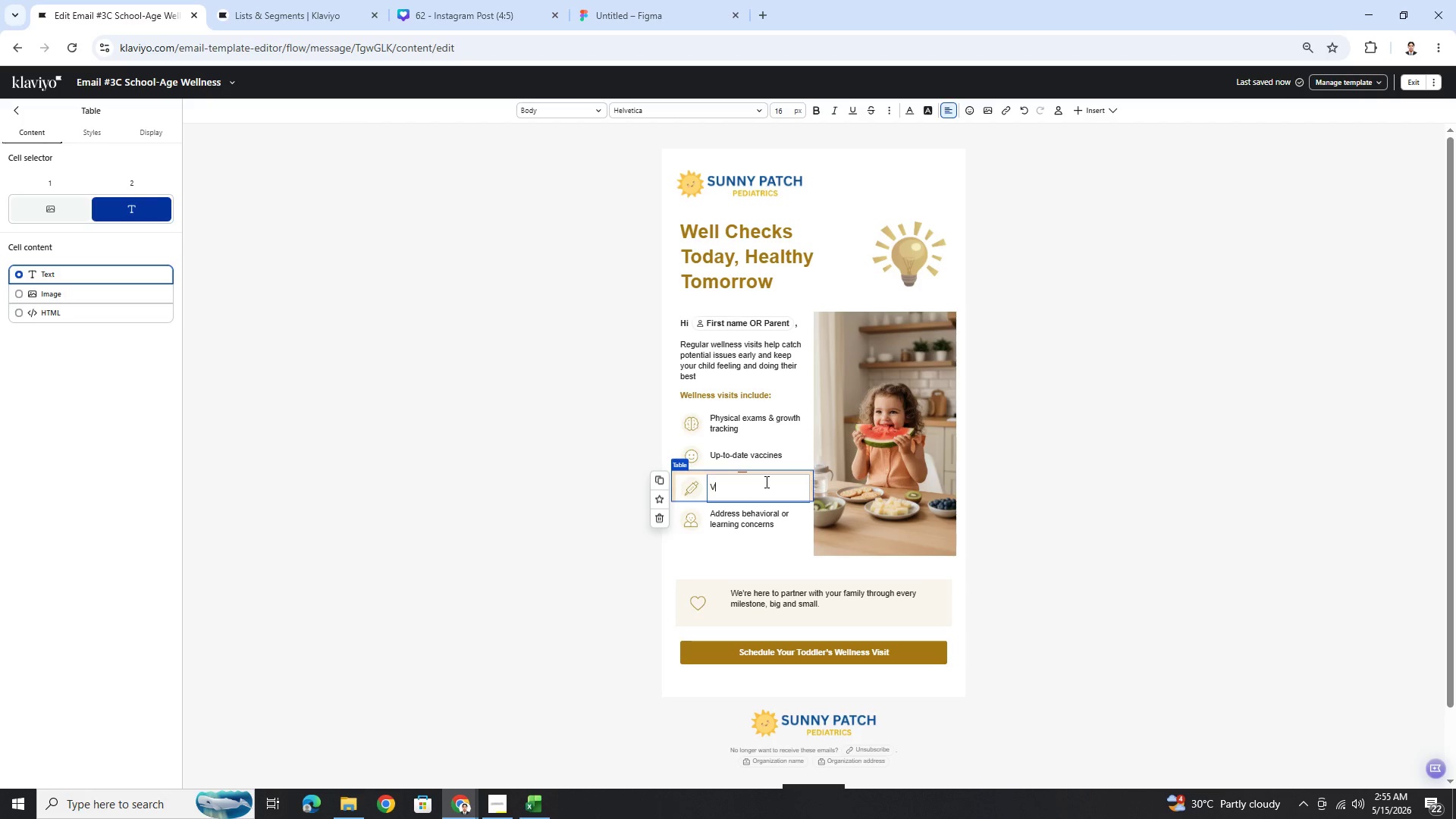 
type(Vision & hearing screenings)
 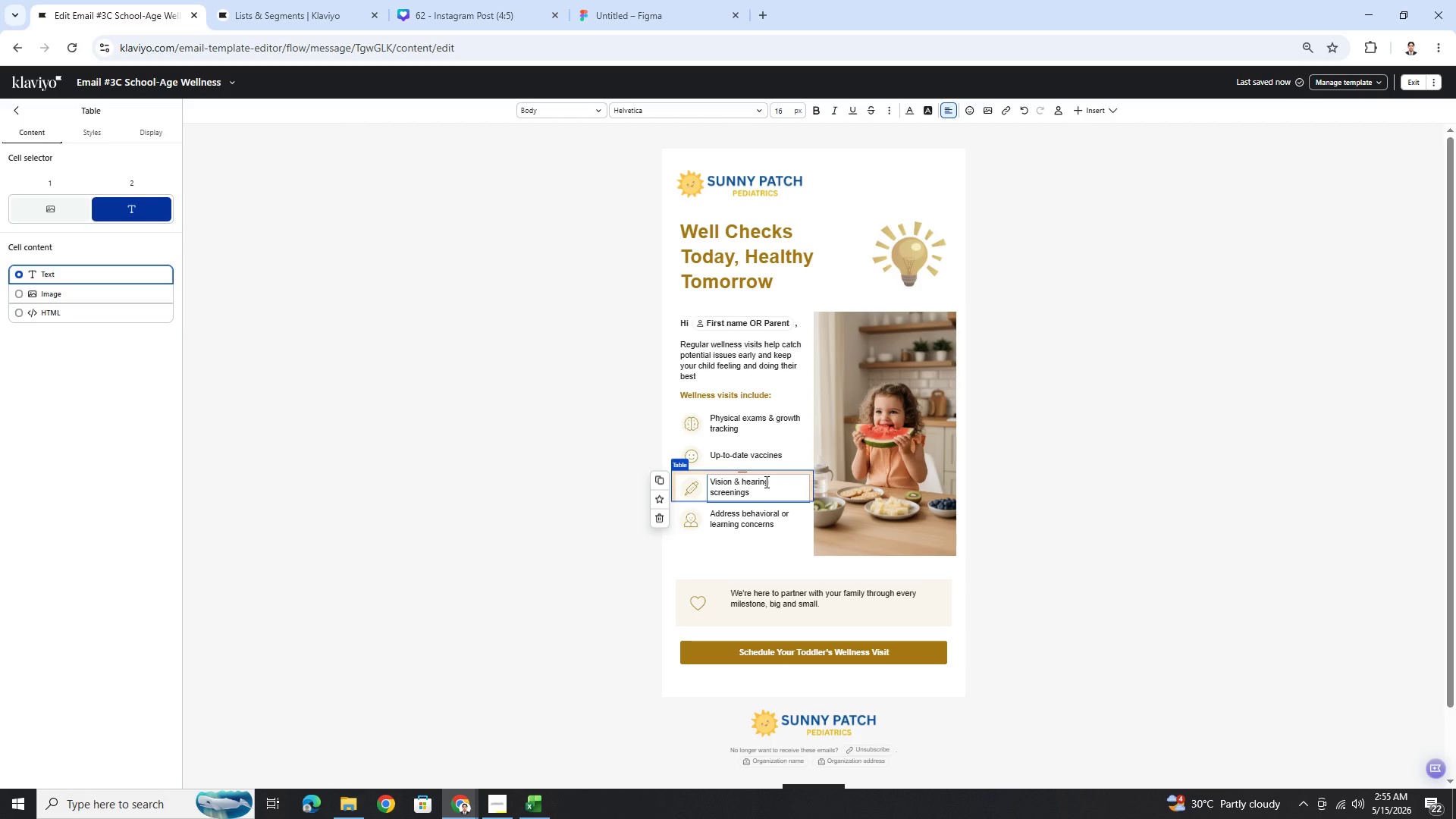 
double_click([767, 517])
 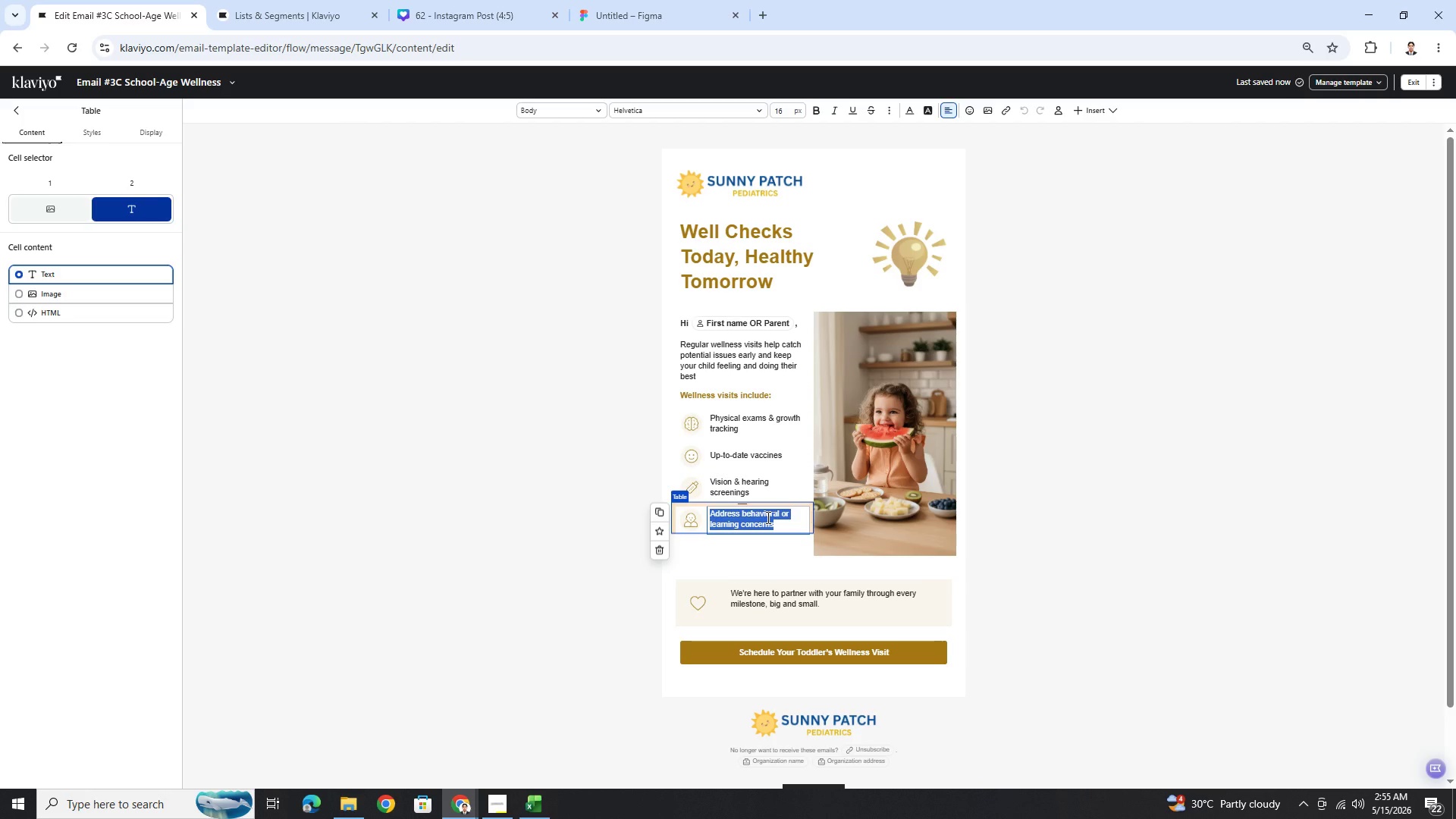 
wait(8.31)
 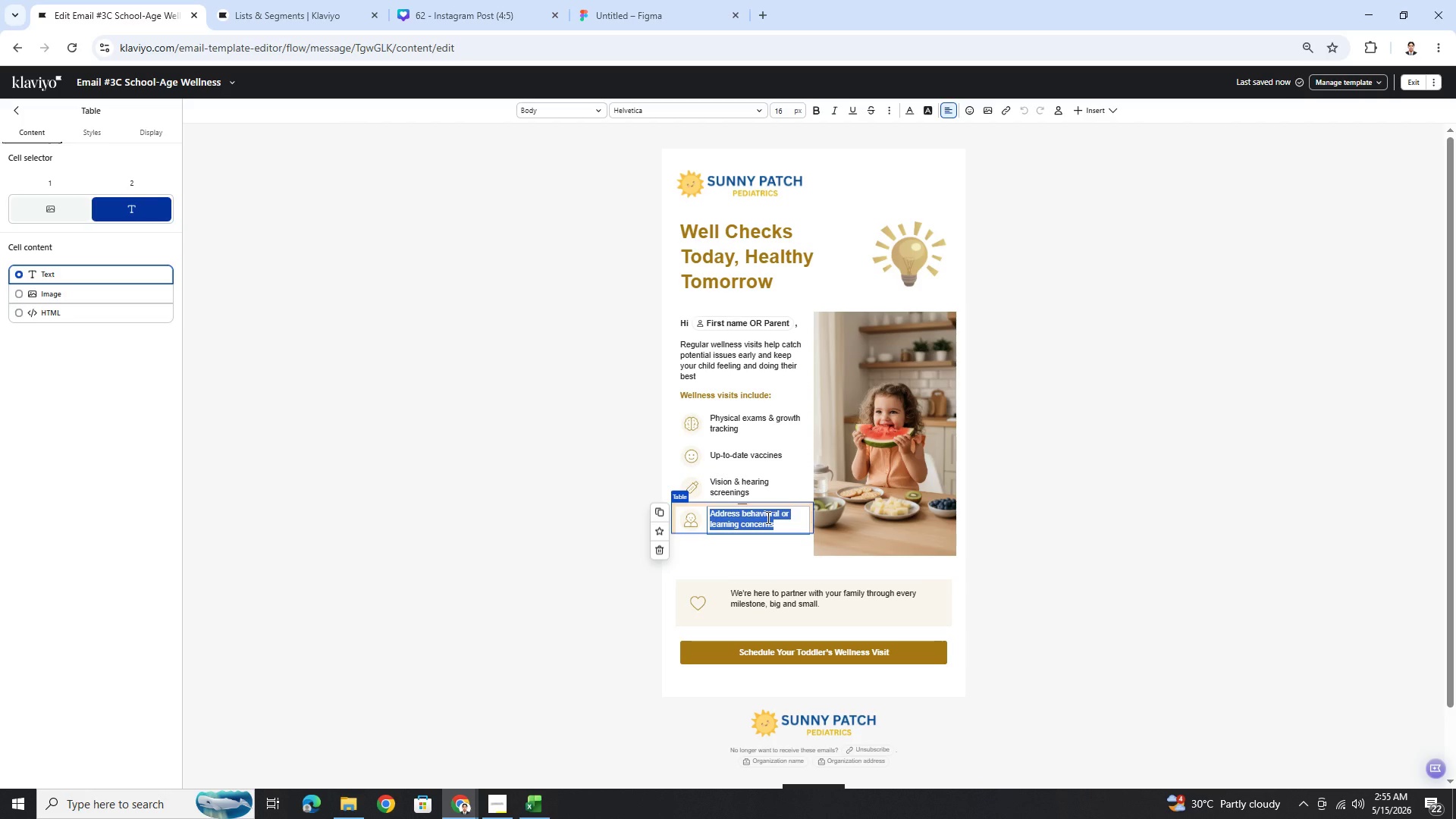 
type(Behavior & development checks)
 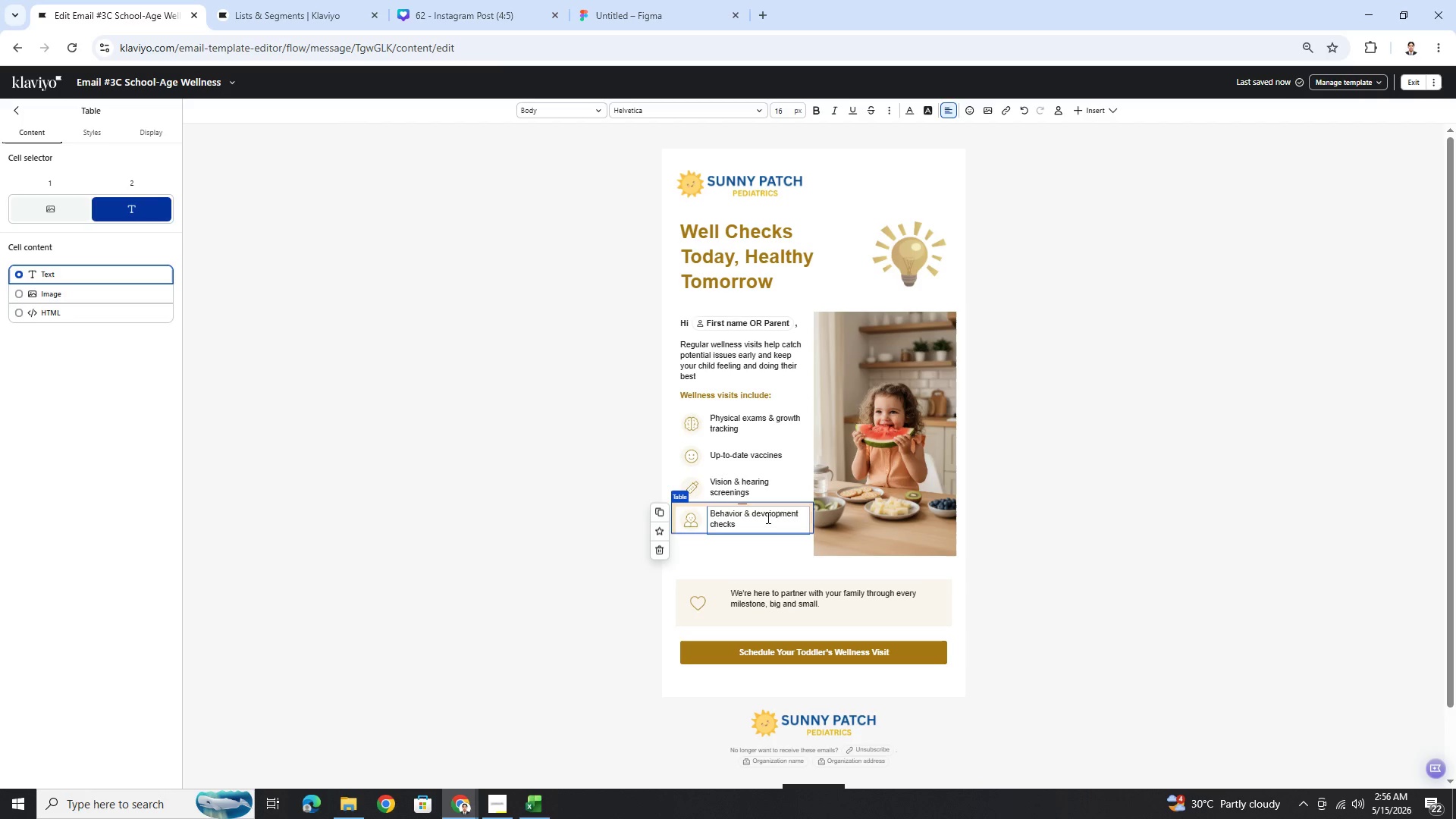 
left_click([905, 525])
 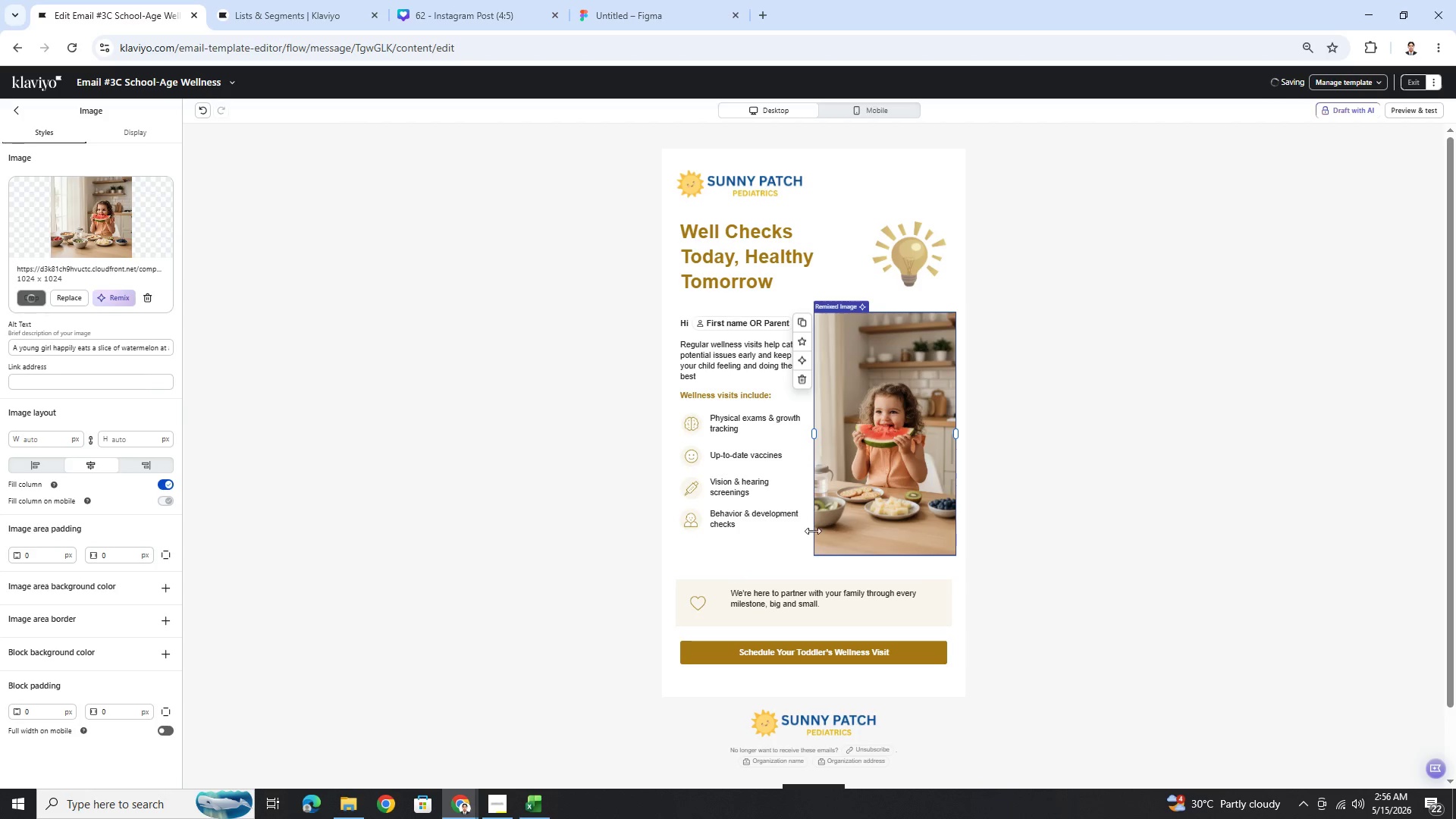 
left_click([756, 522])
 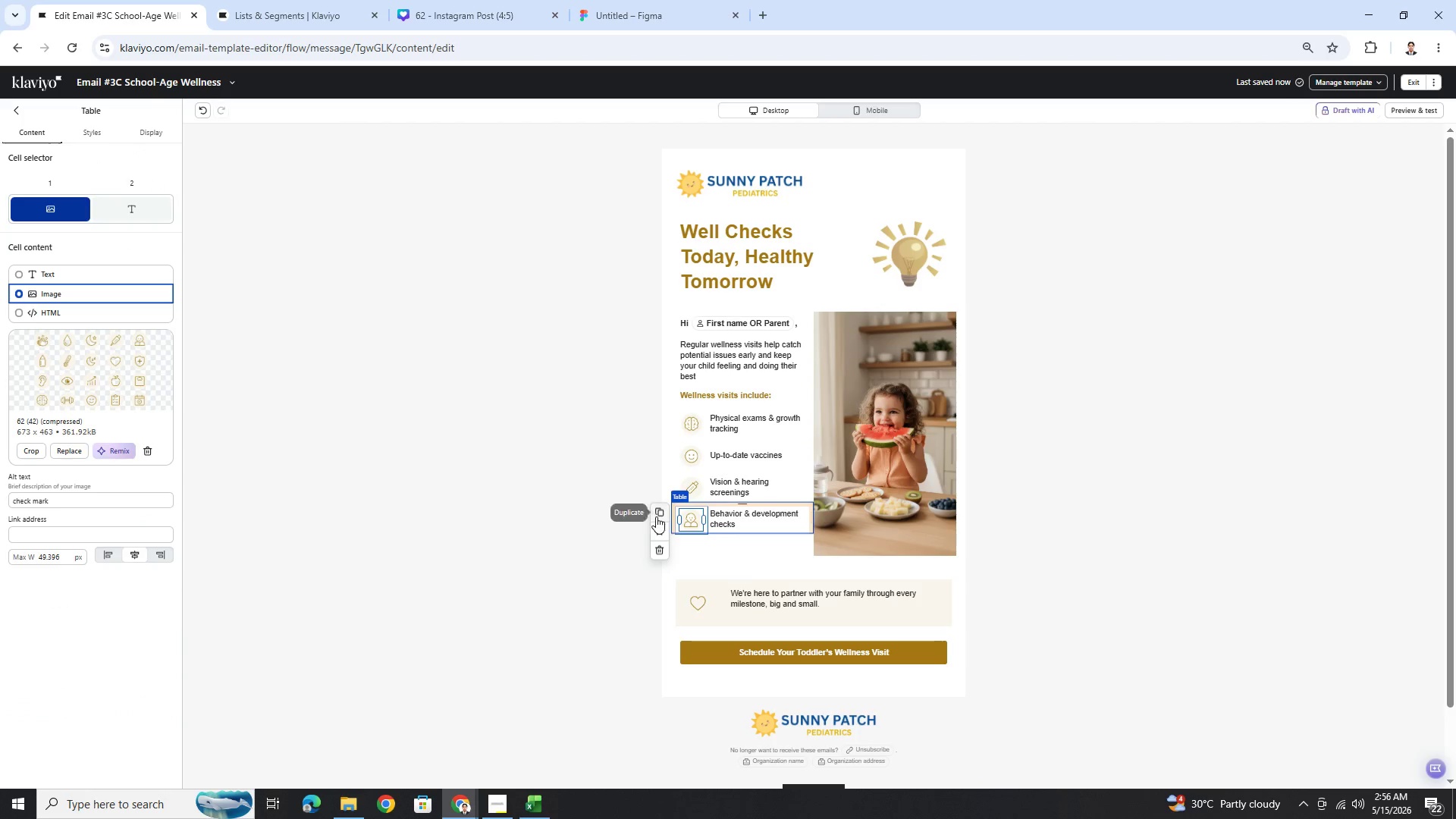 
left_click([657, 513])
 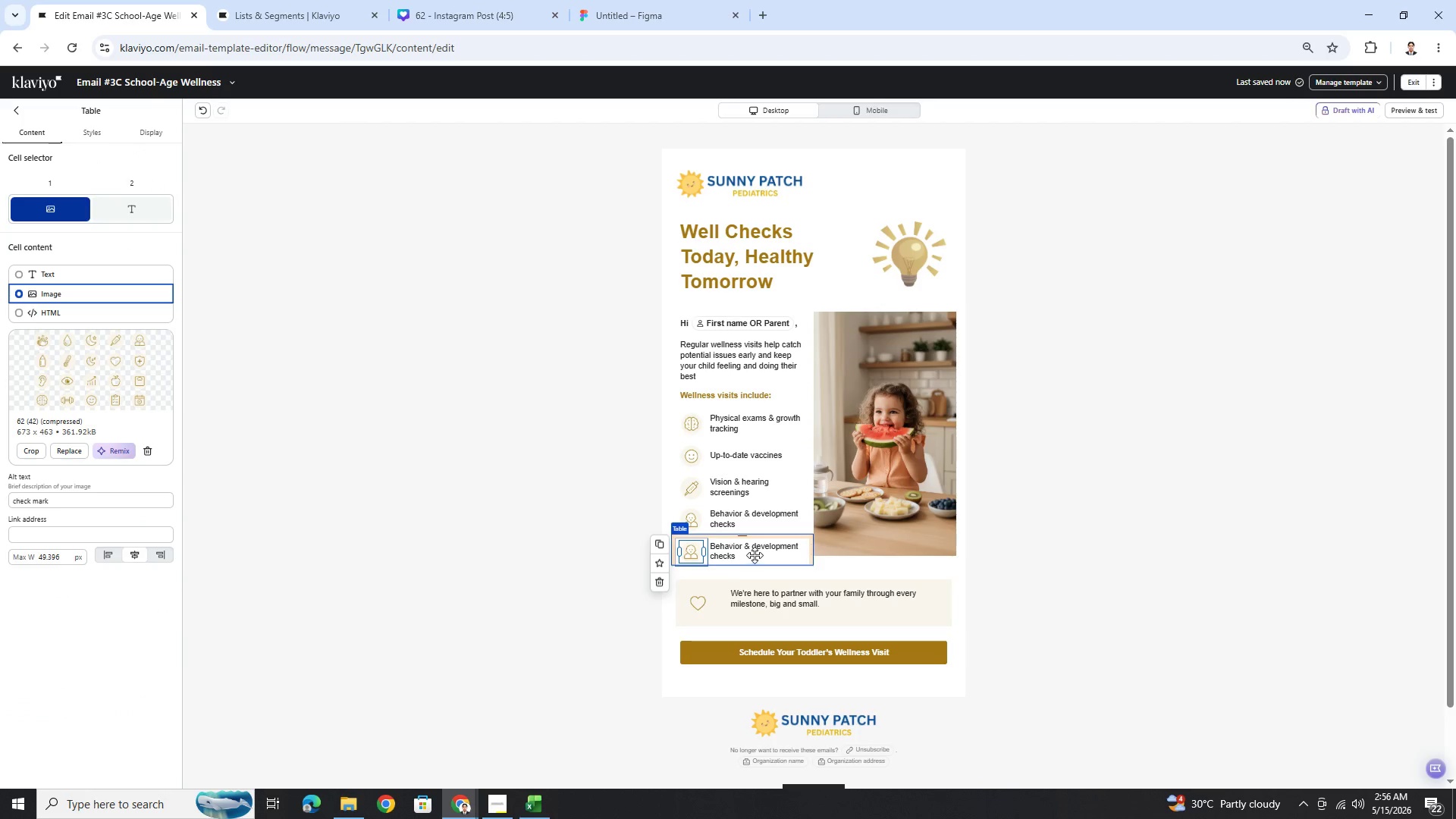 
left_click([757, 554])
 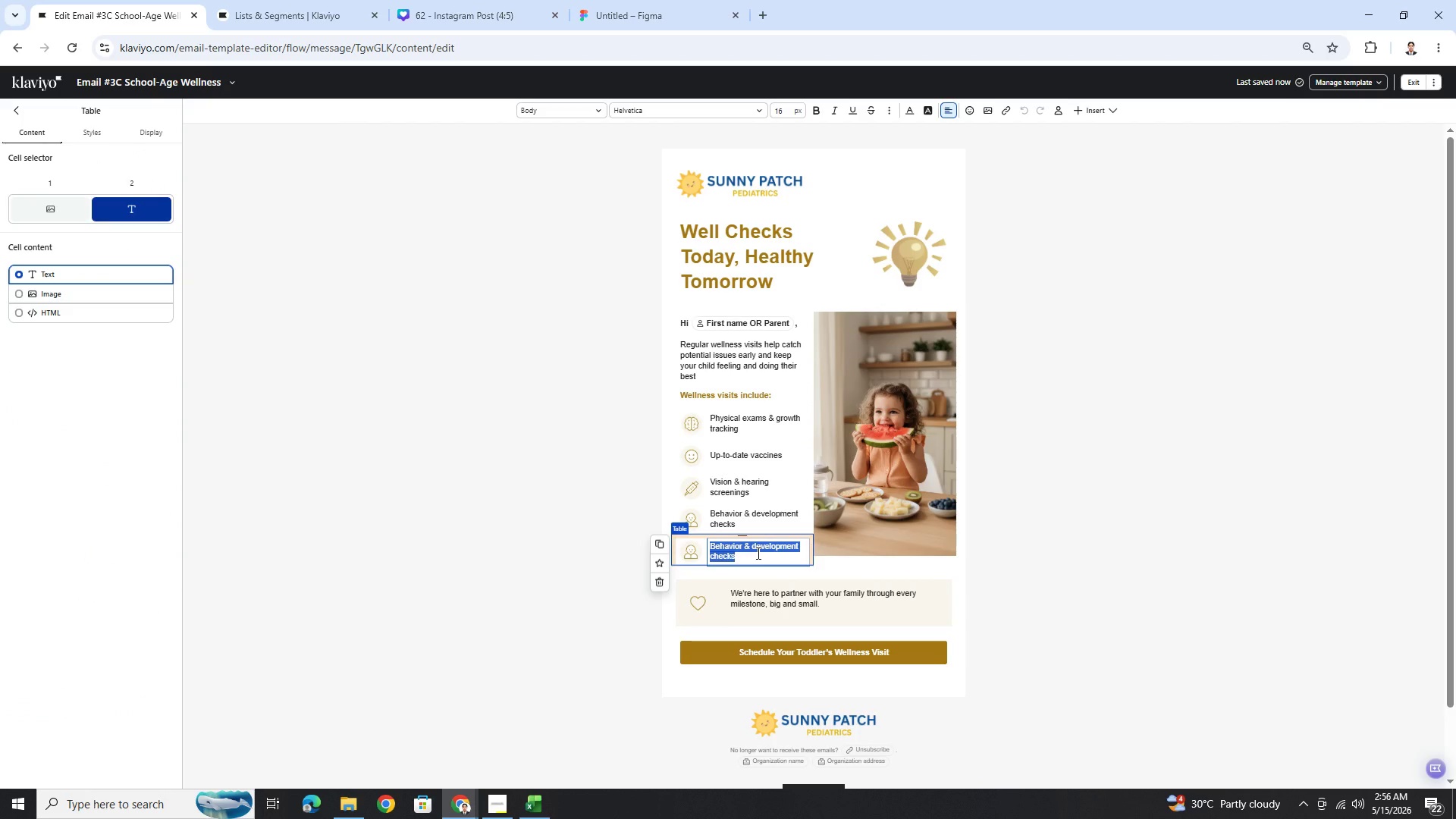 
wait(5.62)
 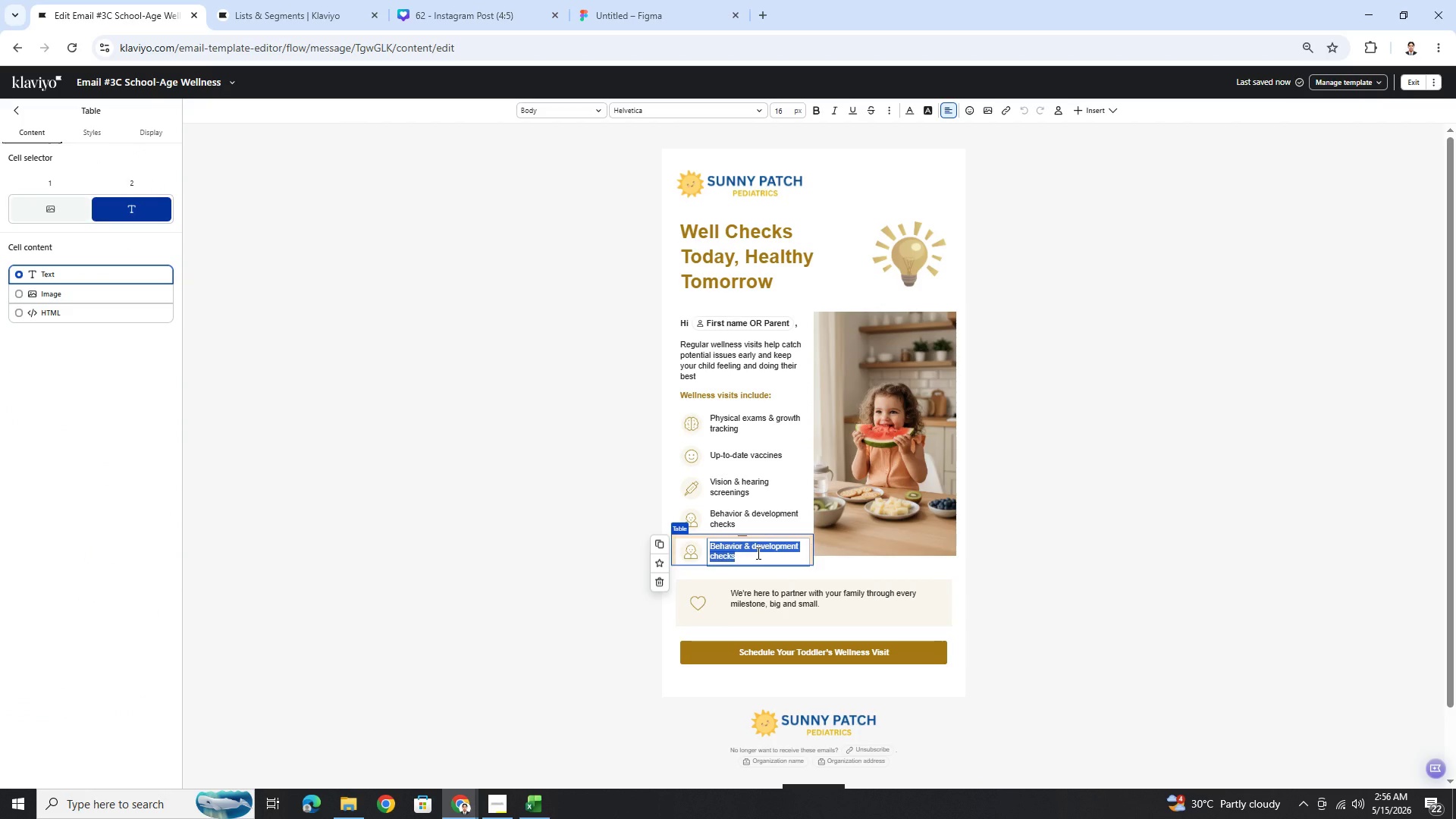 
type(Answers to your questions)
 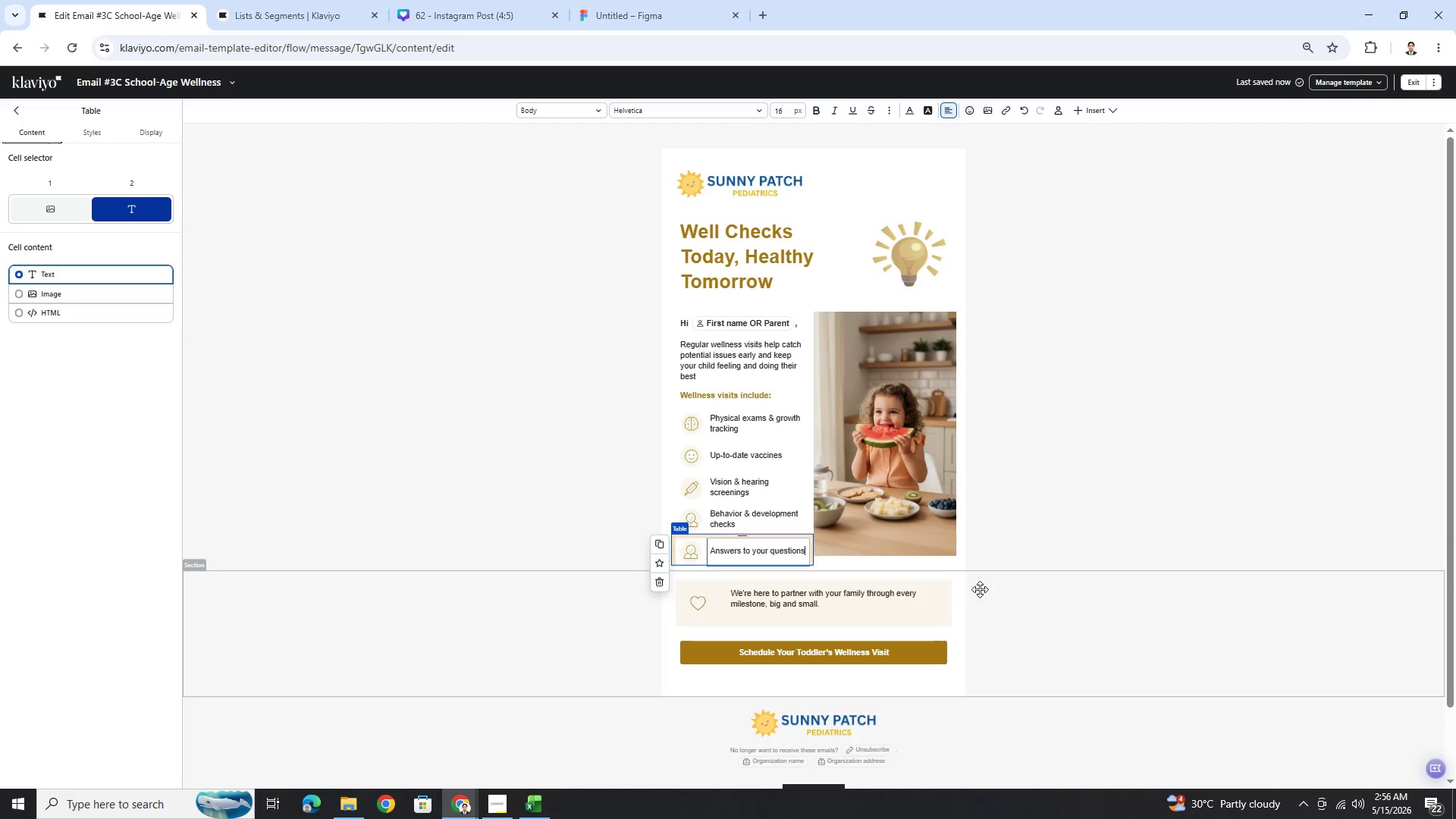 
left_click([1068, 557])
 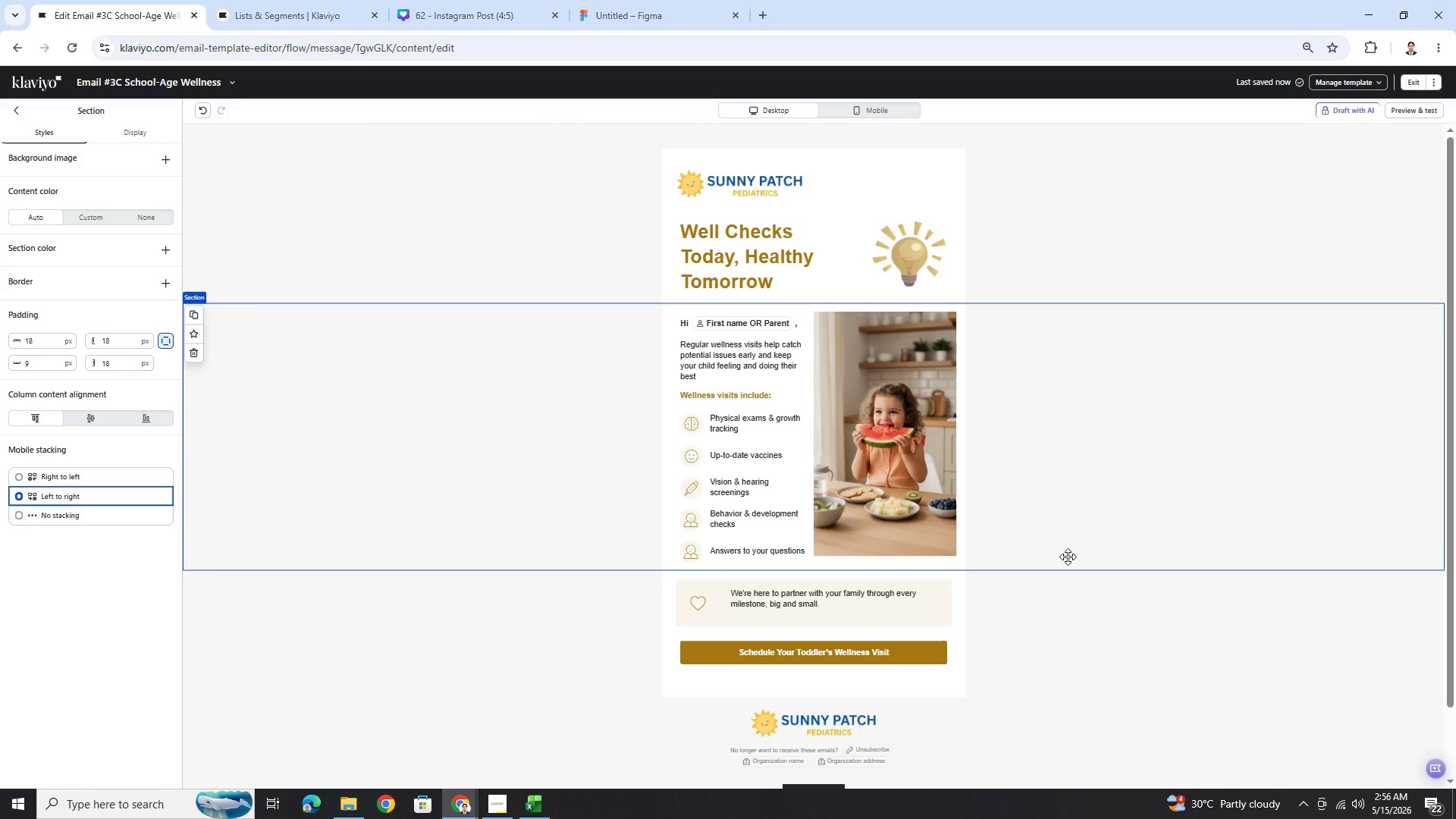 
wait(6.22)
 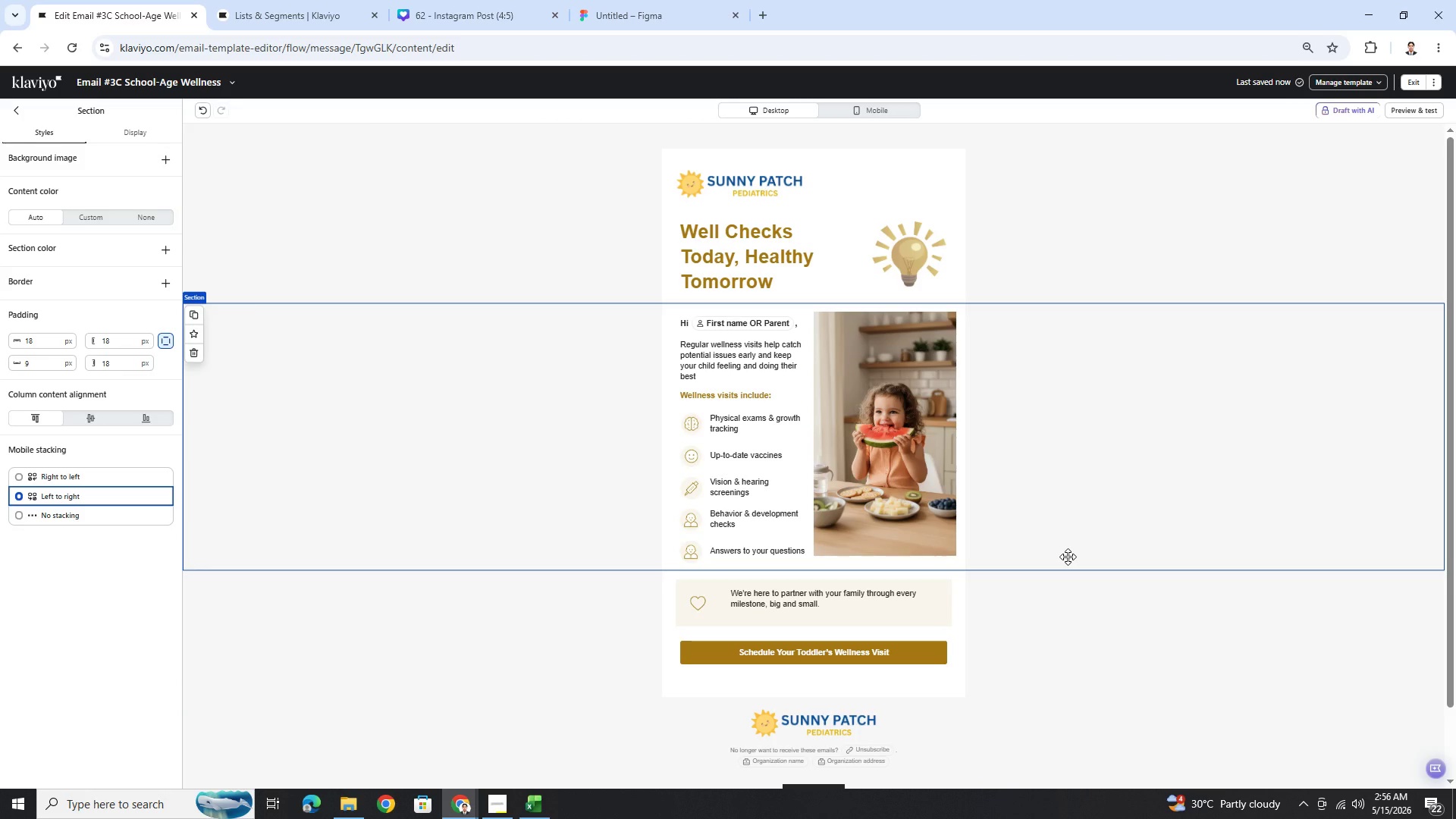 
left_click([824, 607])
 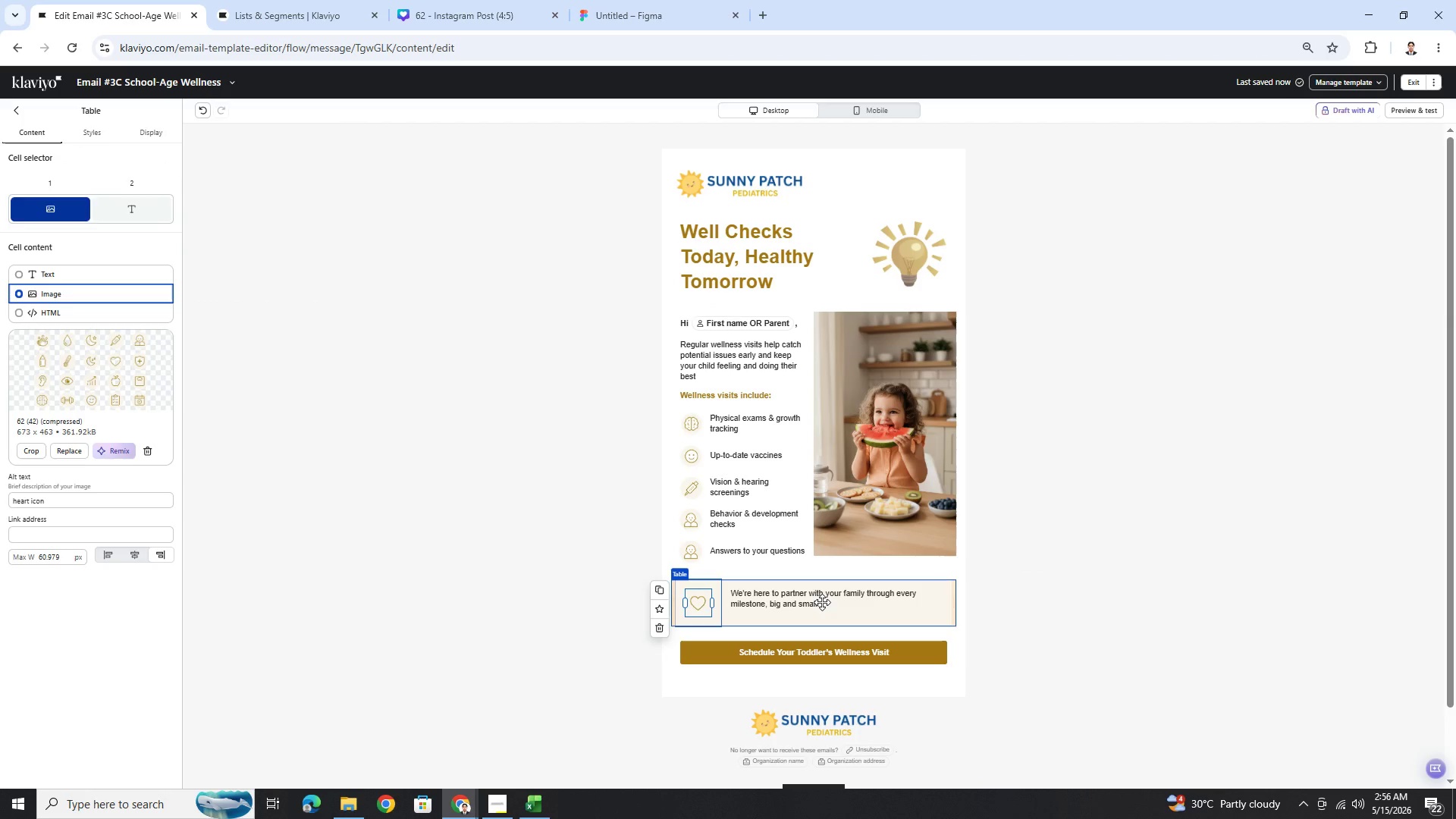 
double_click([822, 602])
 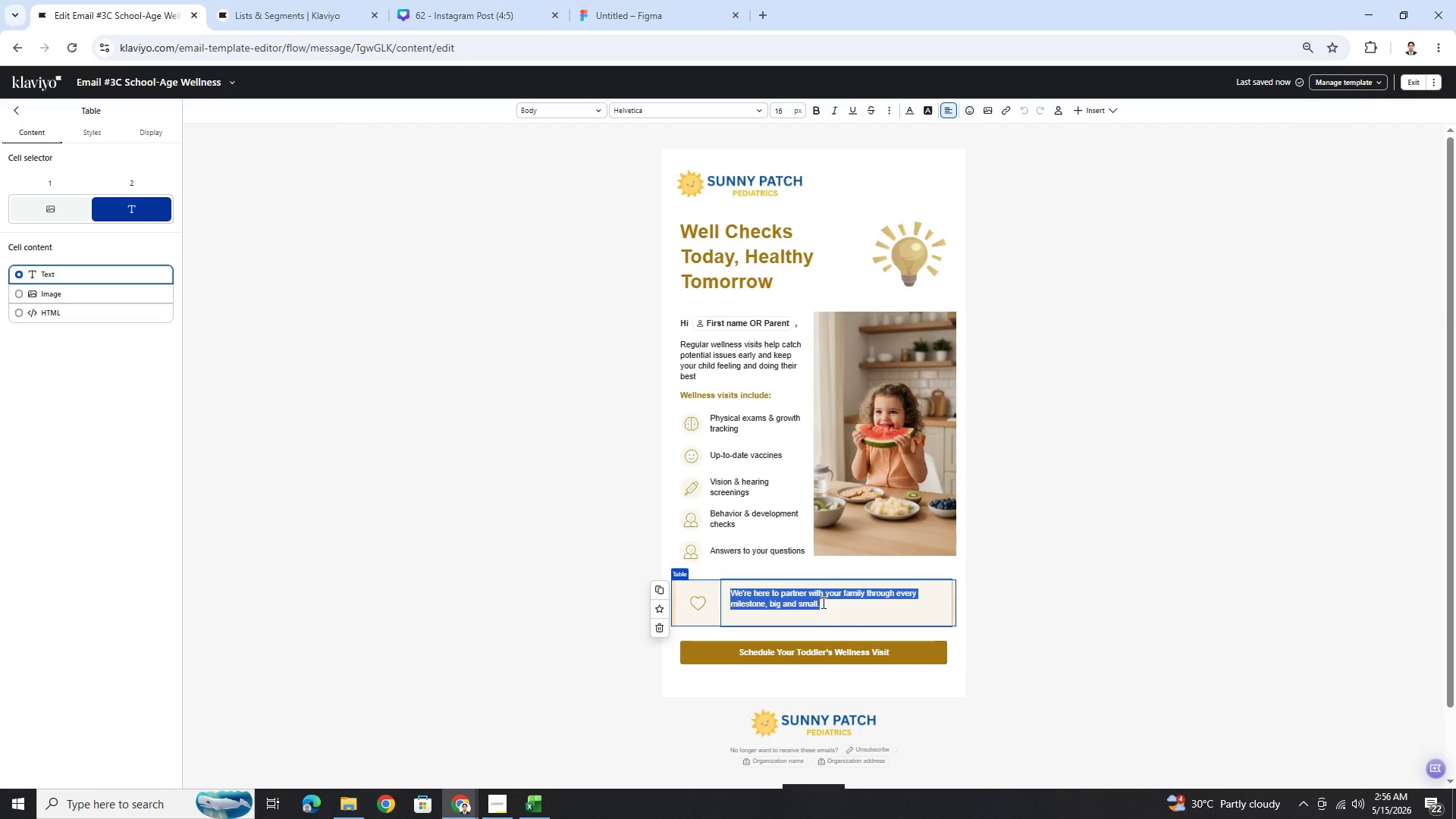 
wait(7.91)
 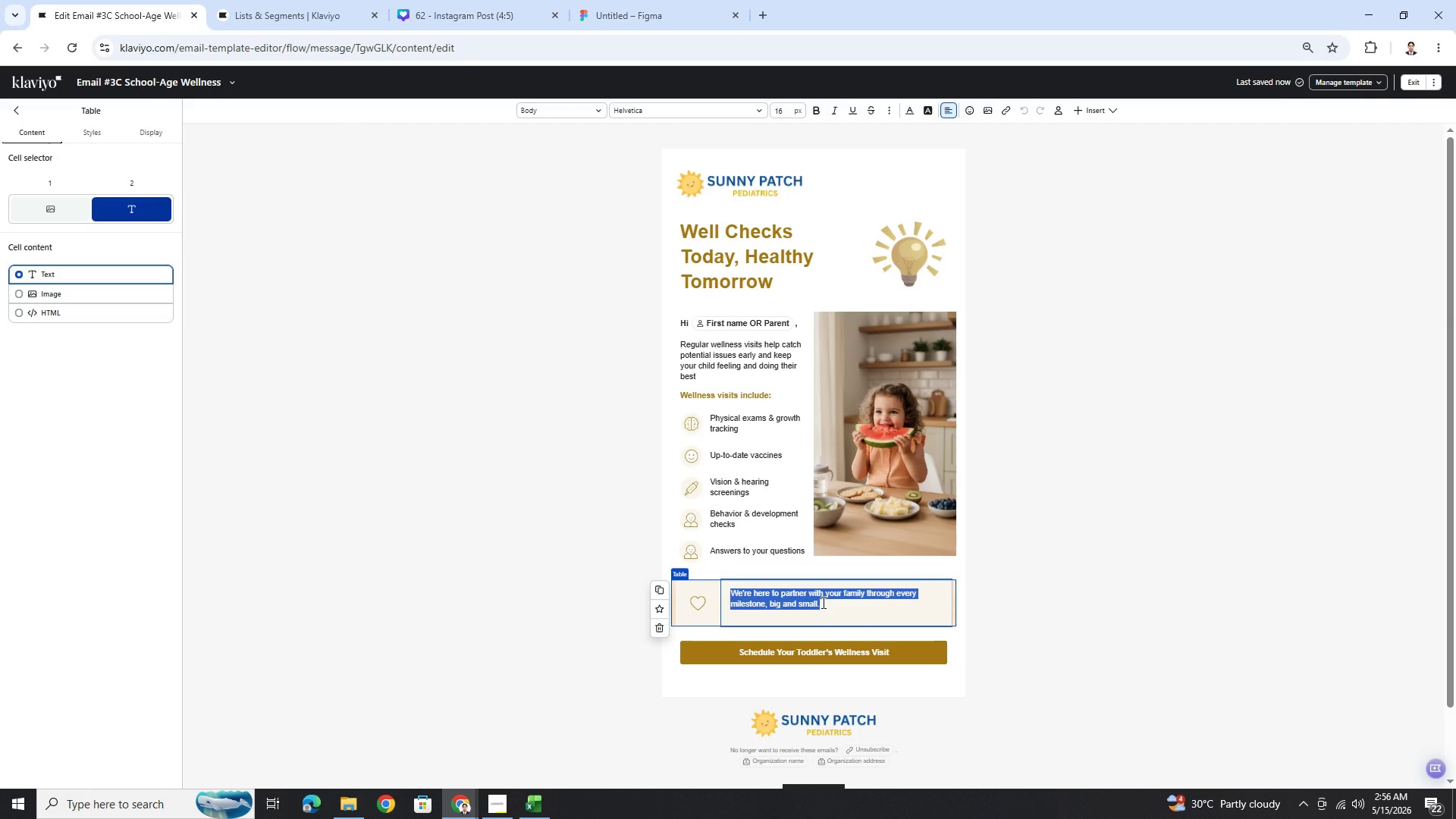 
type(Preventive care today helps your child thrive for years to come.)
 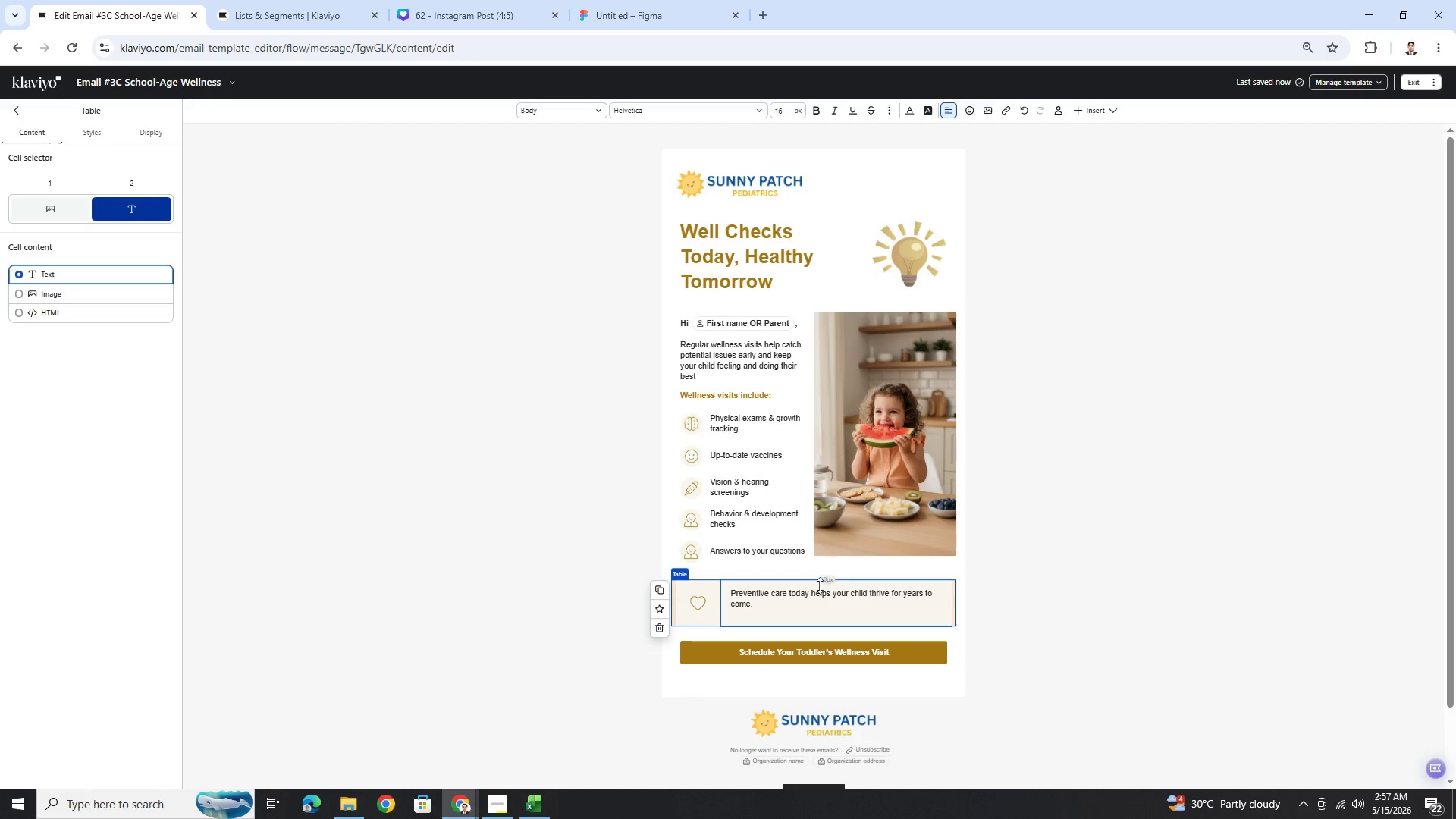 
left_click([1061, 621])
 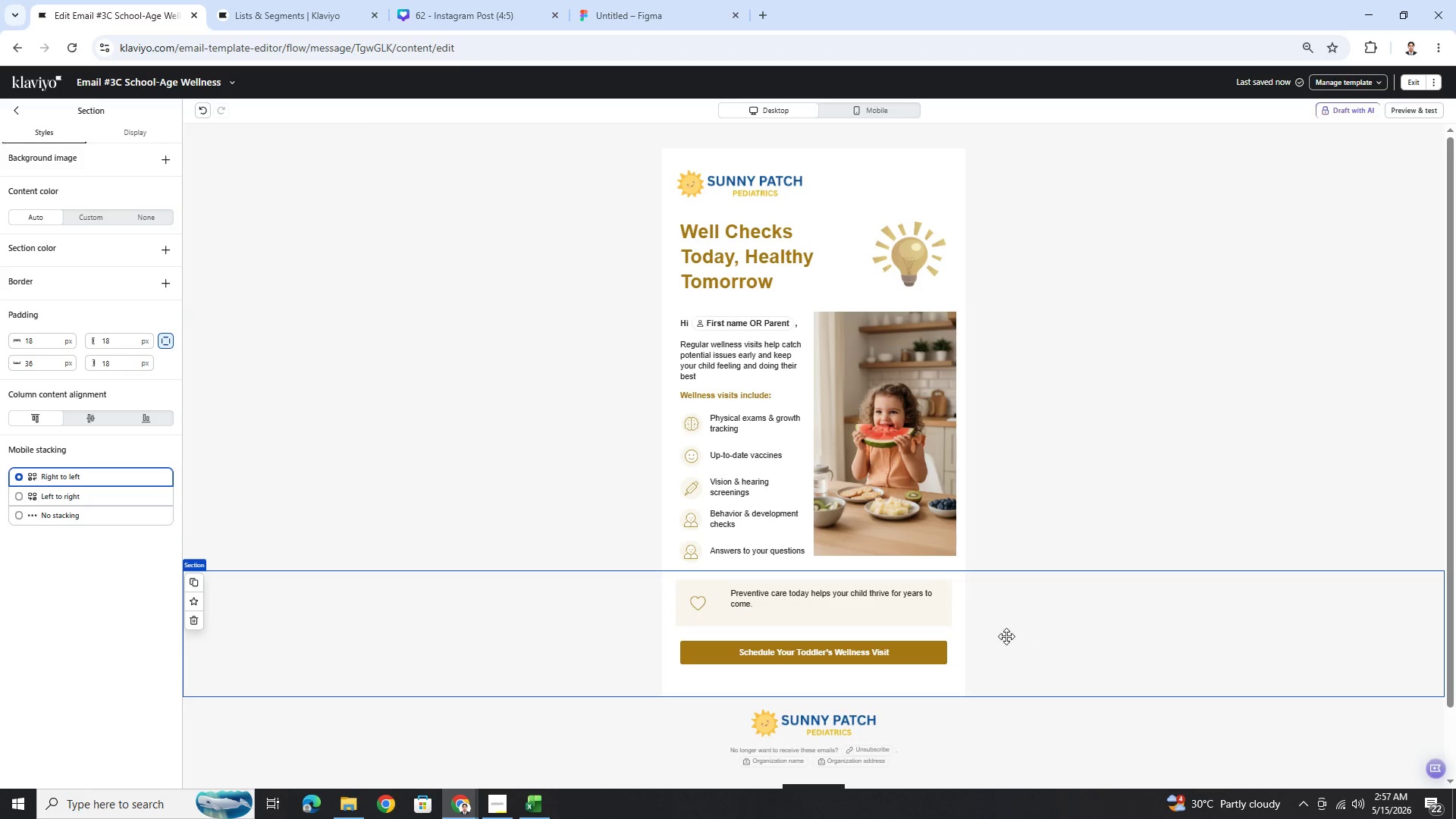 
left_click([864, 652])
 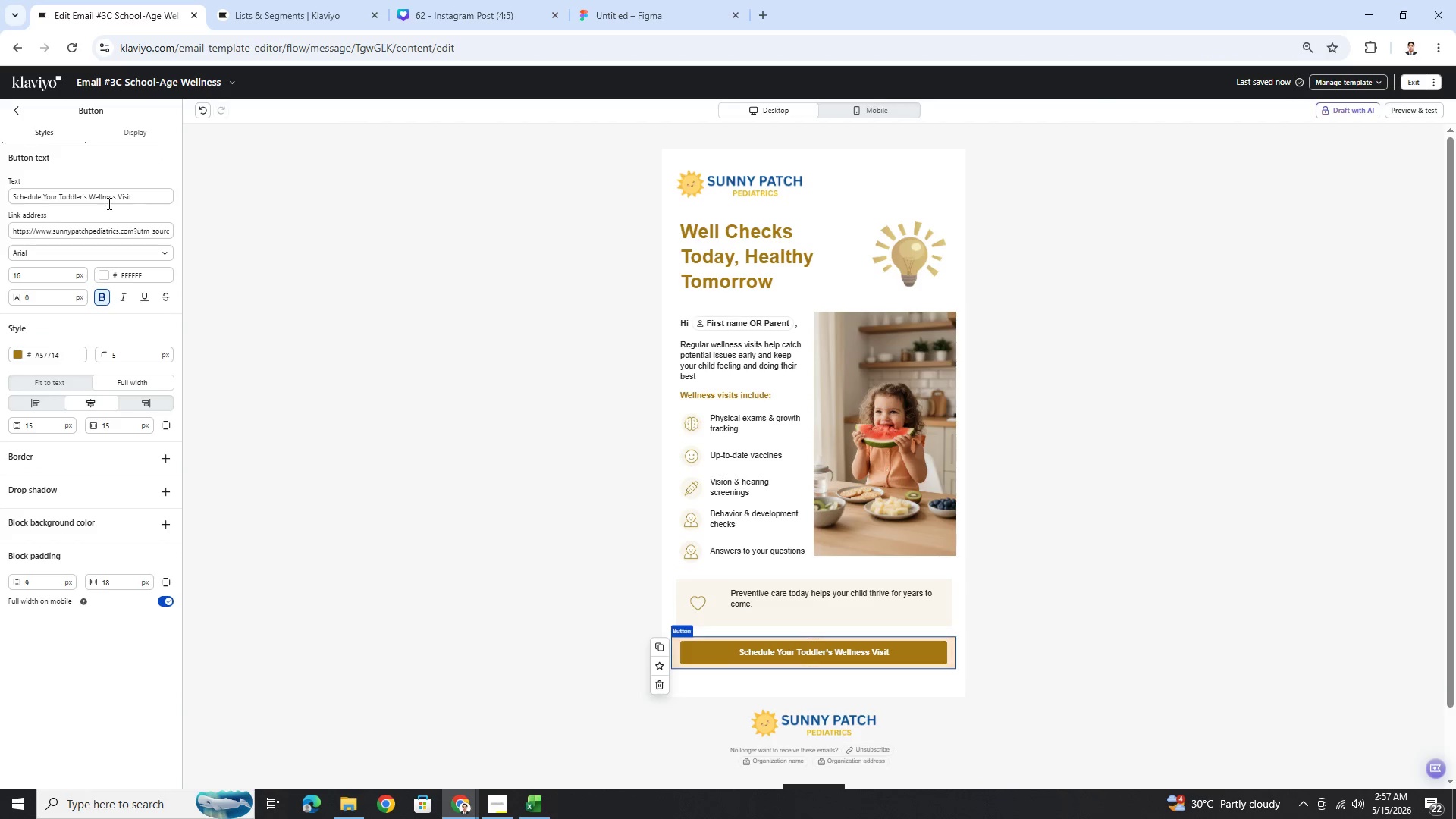 
double_click([111, 199])
 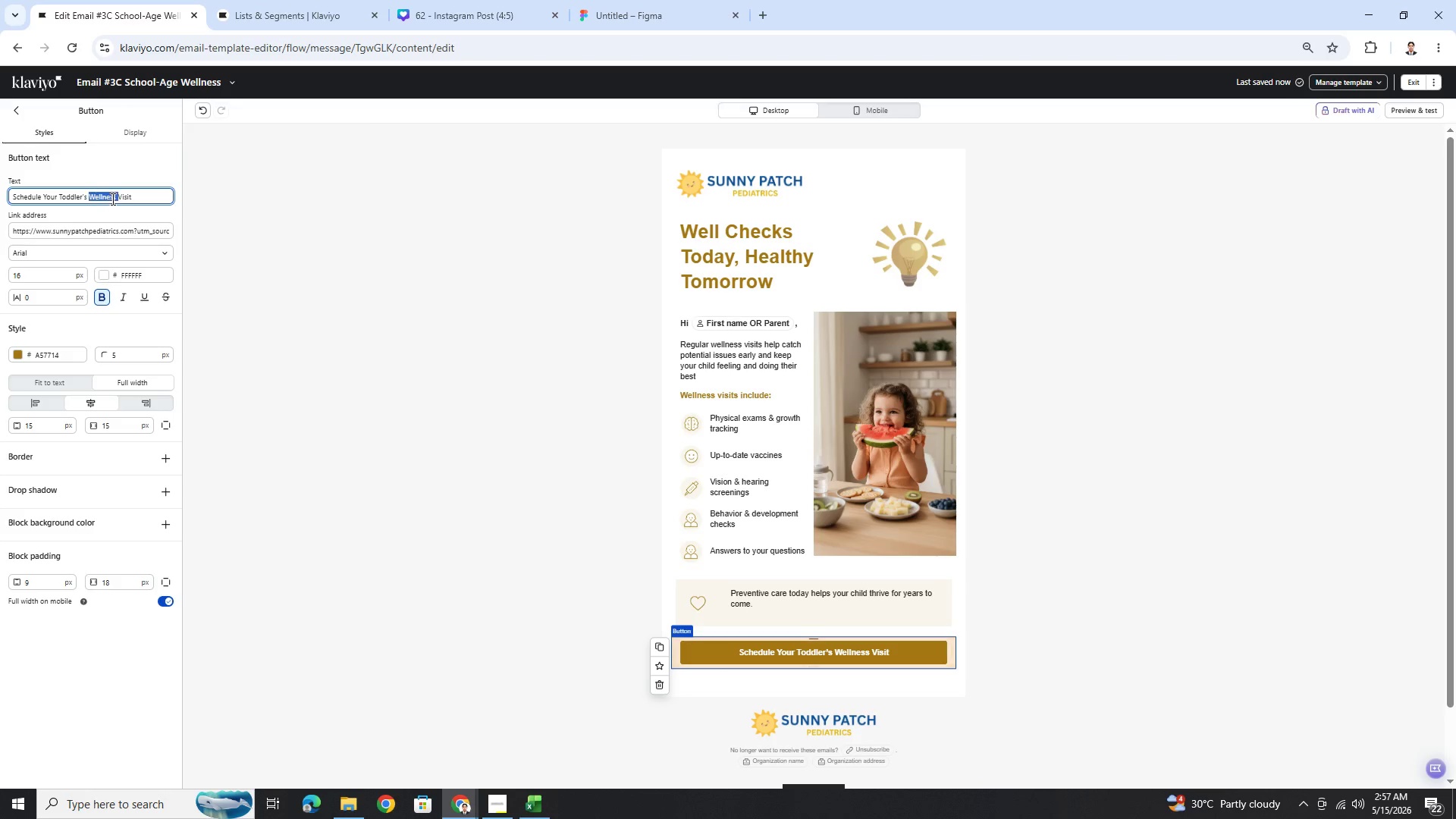 
triple_click([111, 199])
 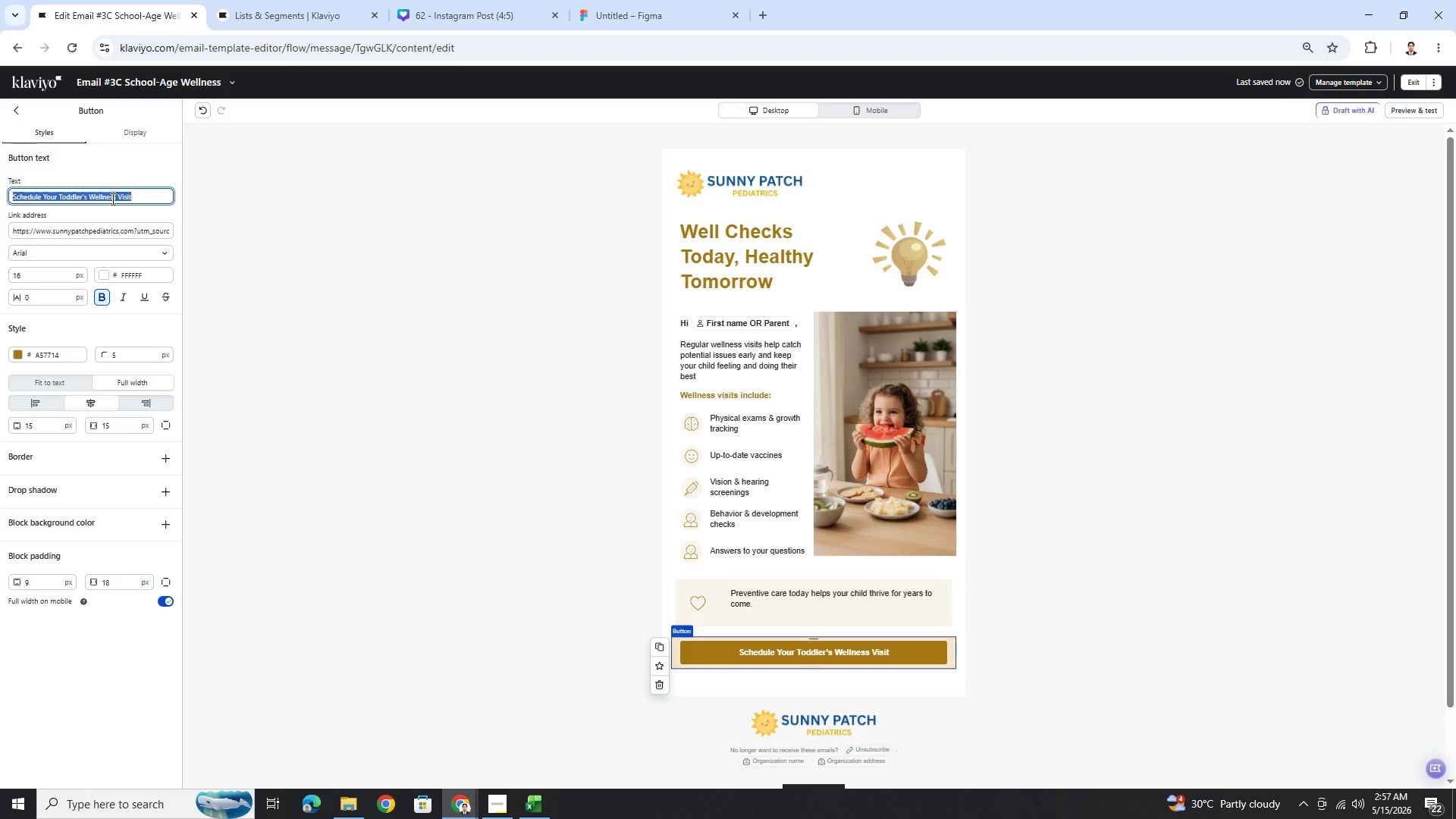 
type(Book Yoo)
key(Backspace)
type(ur Child.s)
key(Backspace)
key(Backspace)
type(/s)
key(Backspace)
key(Backspace)
type('s Wellness Visit)
 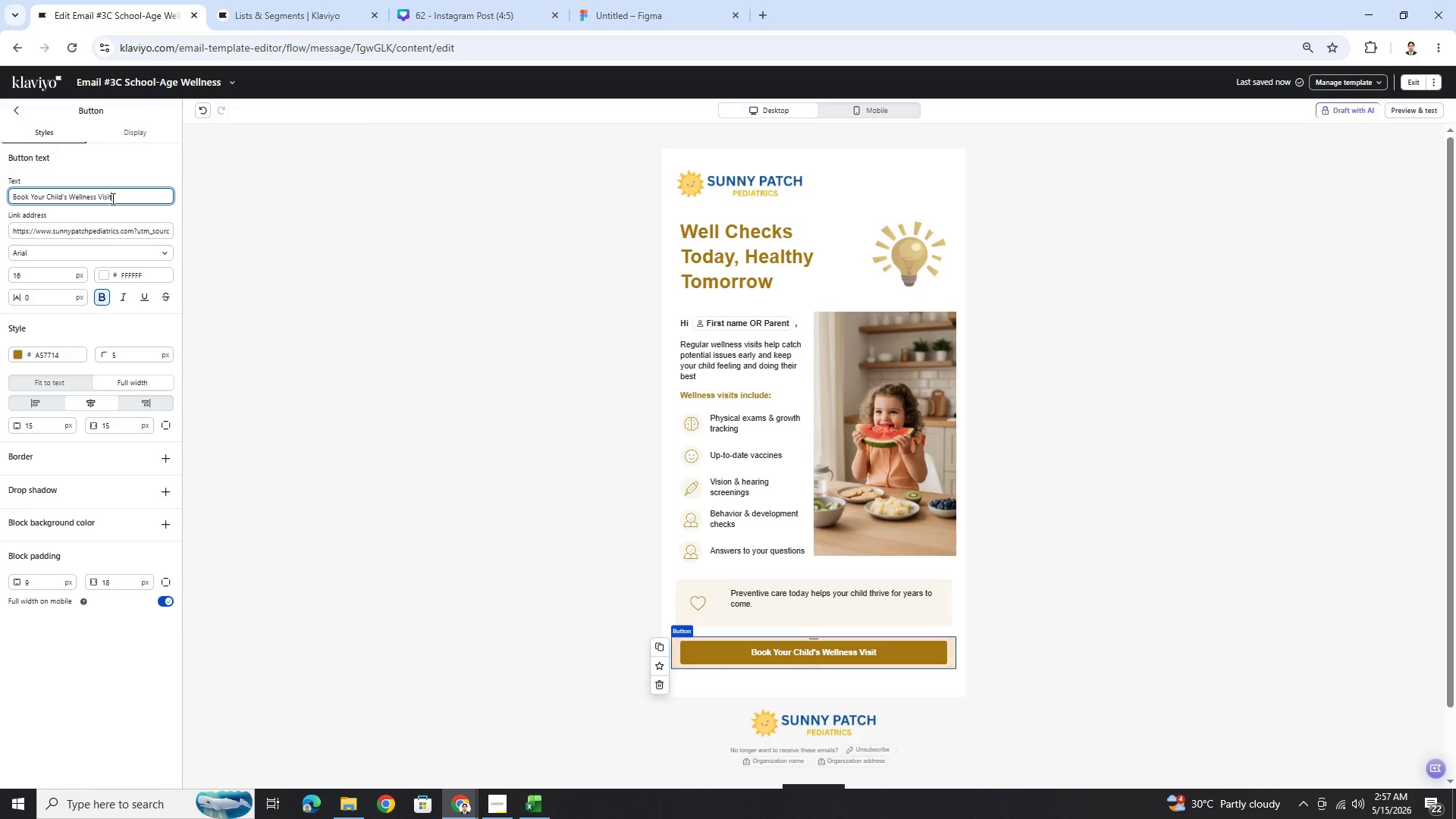 
left_click([1010, 619])
 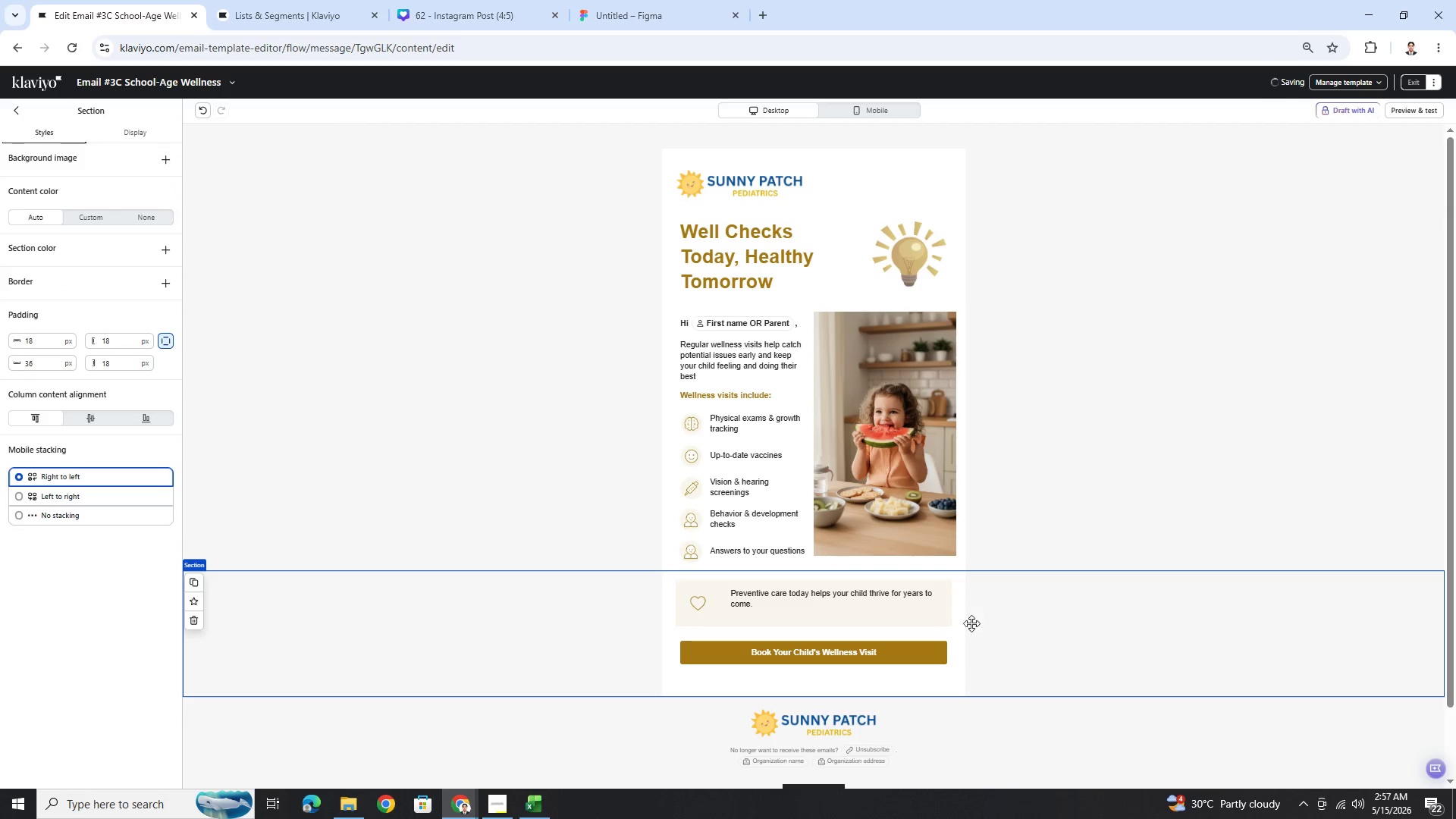 
left_click([875, 597])
 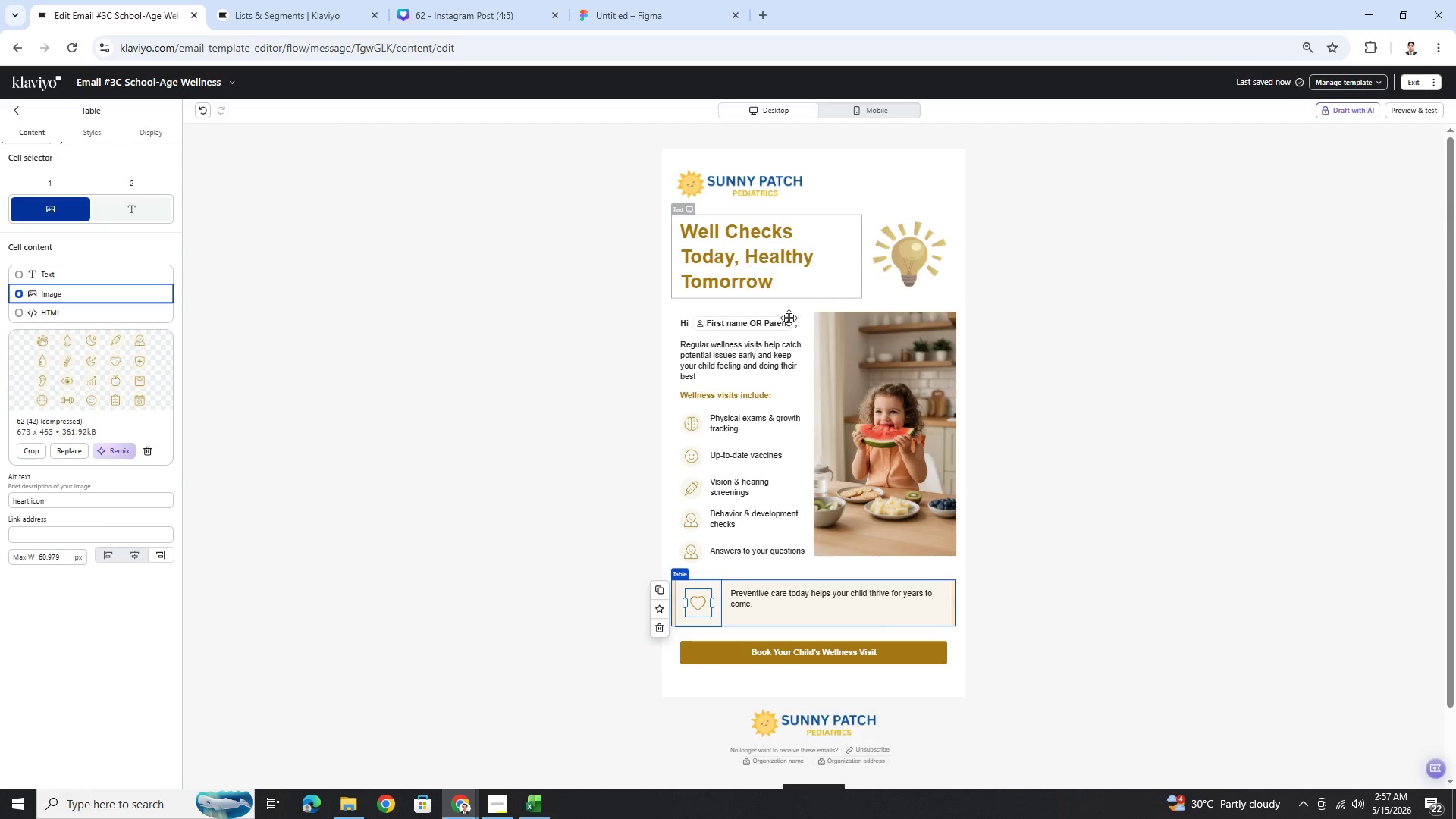 
scroll: coordinate [1006, 526], scroll_direction: down, amount: 1.0
 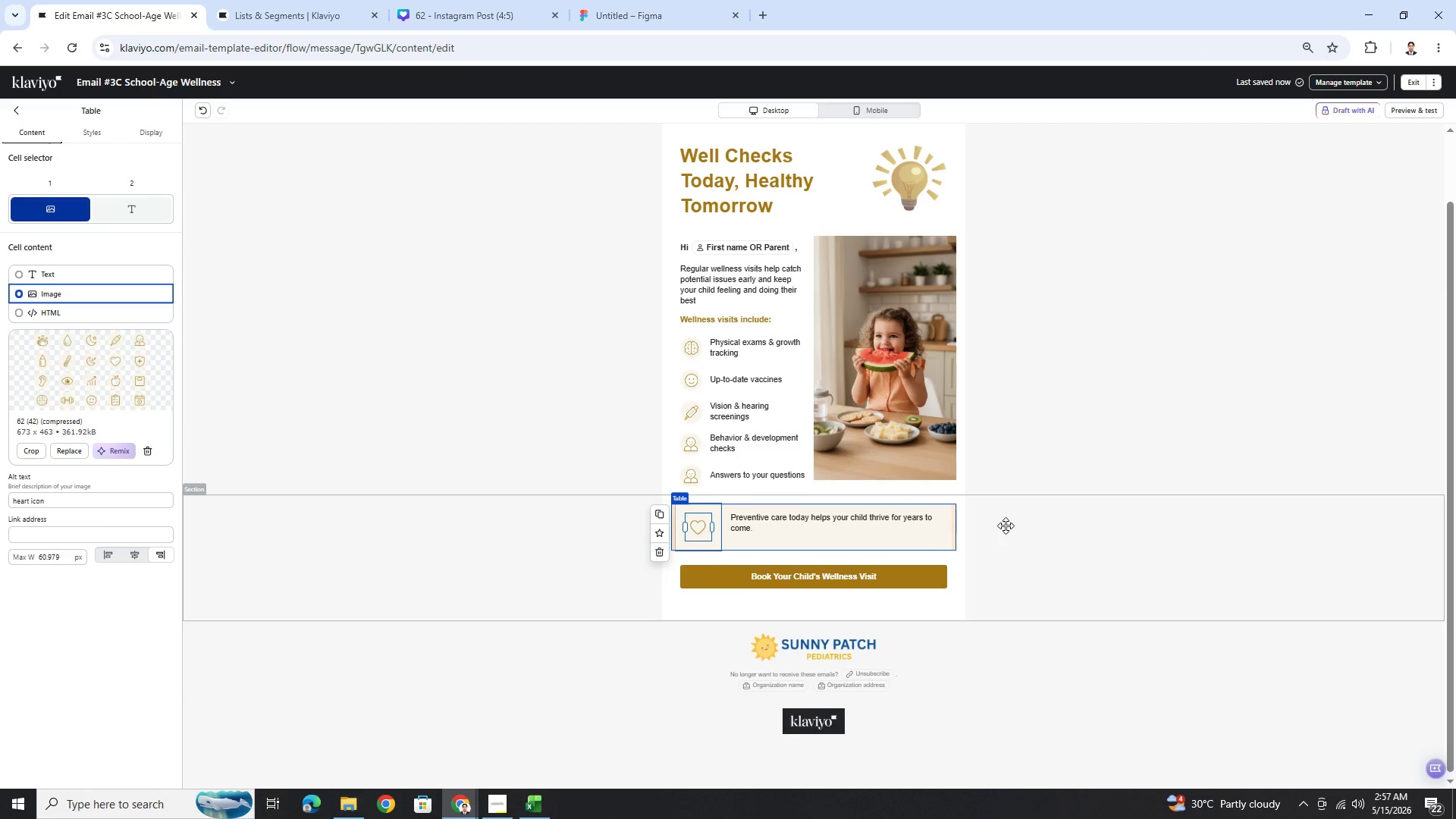 
scroll: coordinate [1006, 526], scroll_direction: up, amount: 1.0
 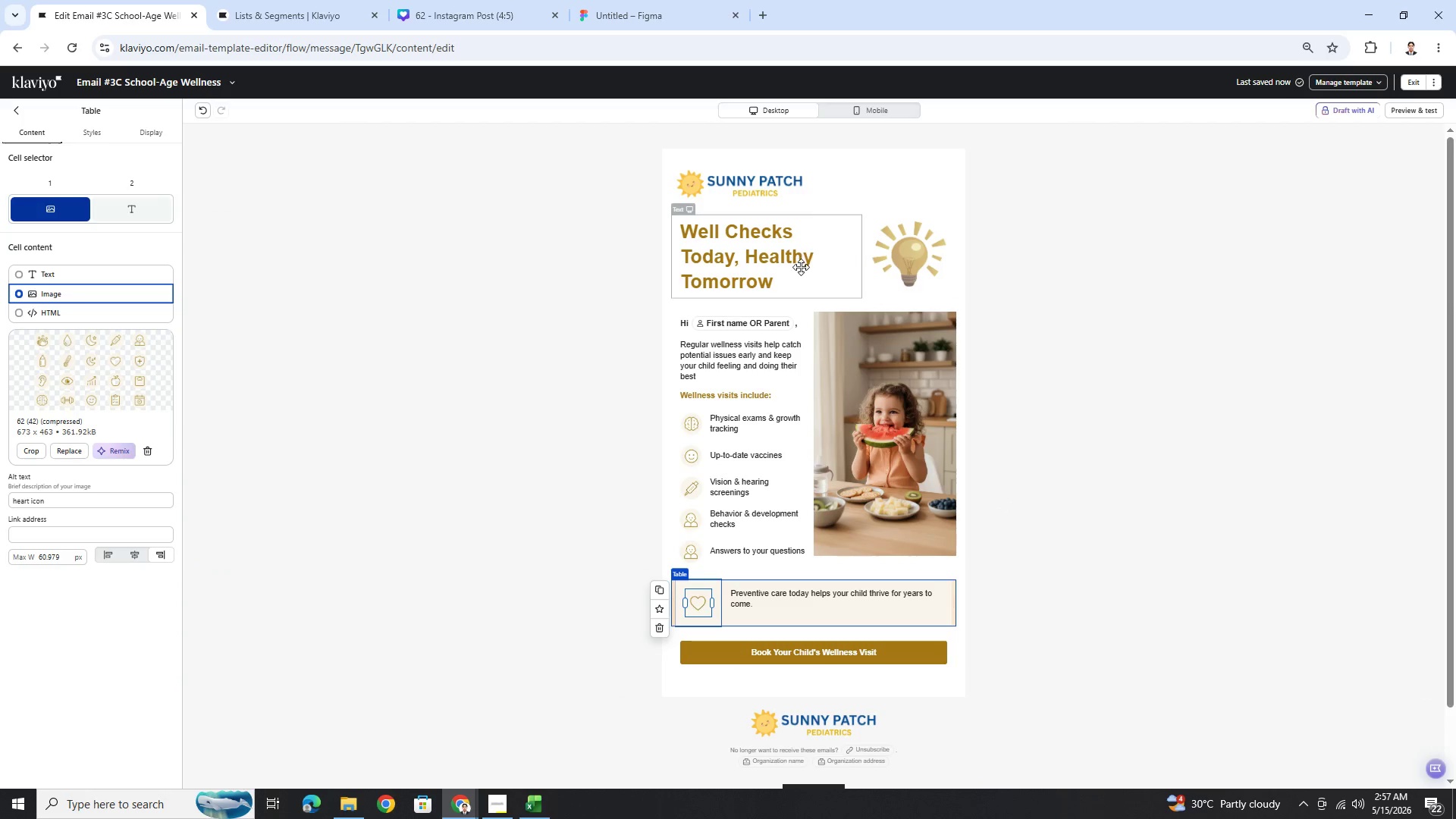 
left_click([866, 111])
 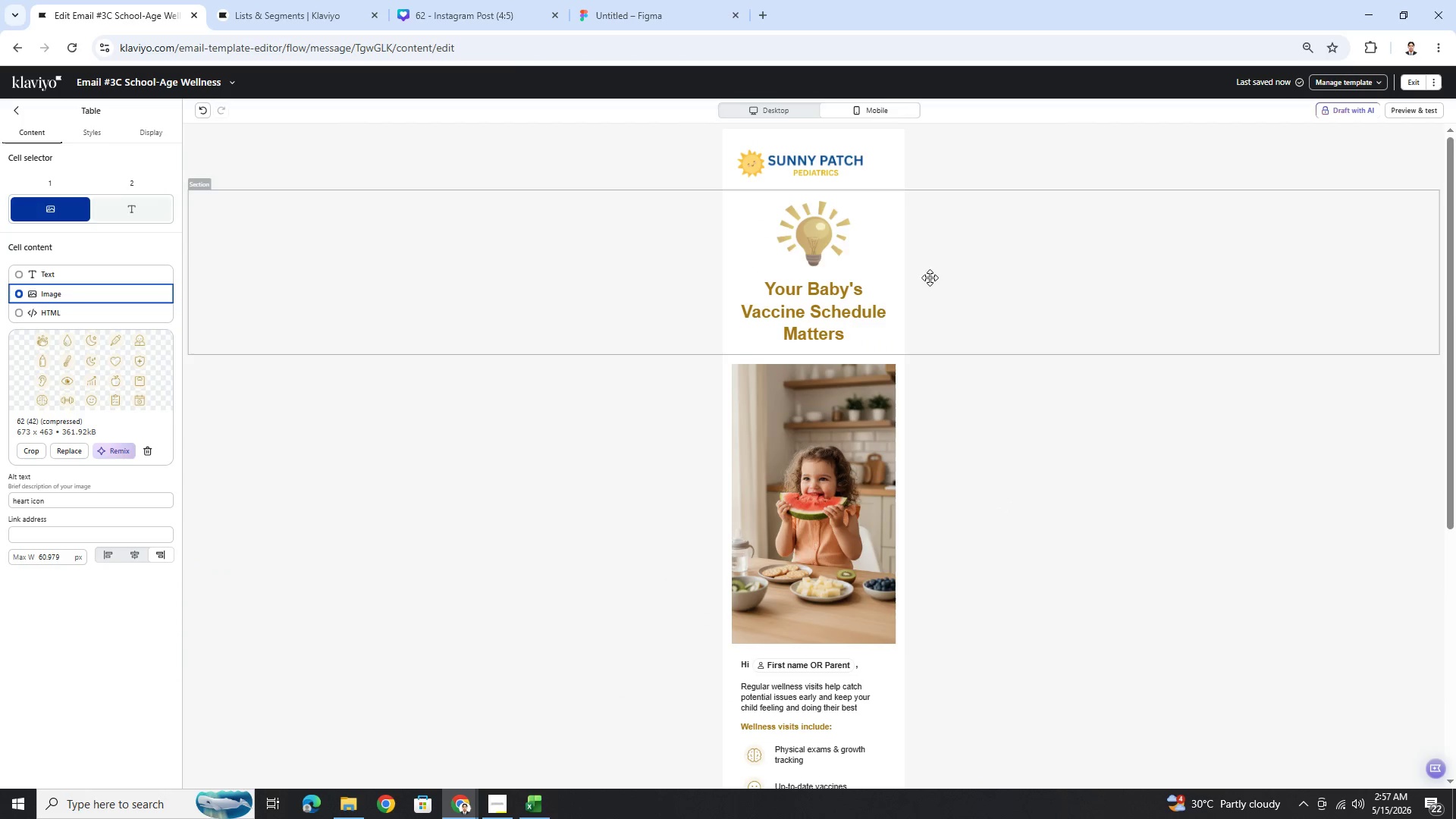 
scroll: coordinate [945, 331], scroll_direction: down, amount: 5.0
 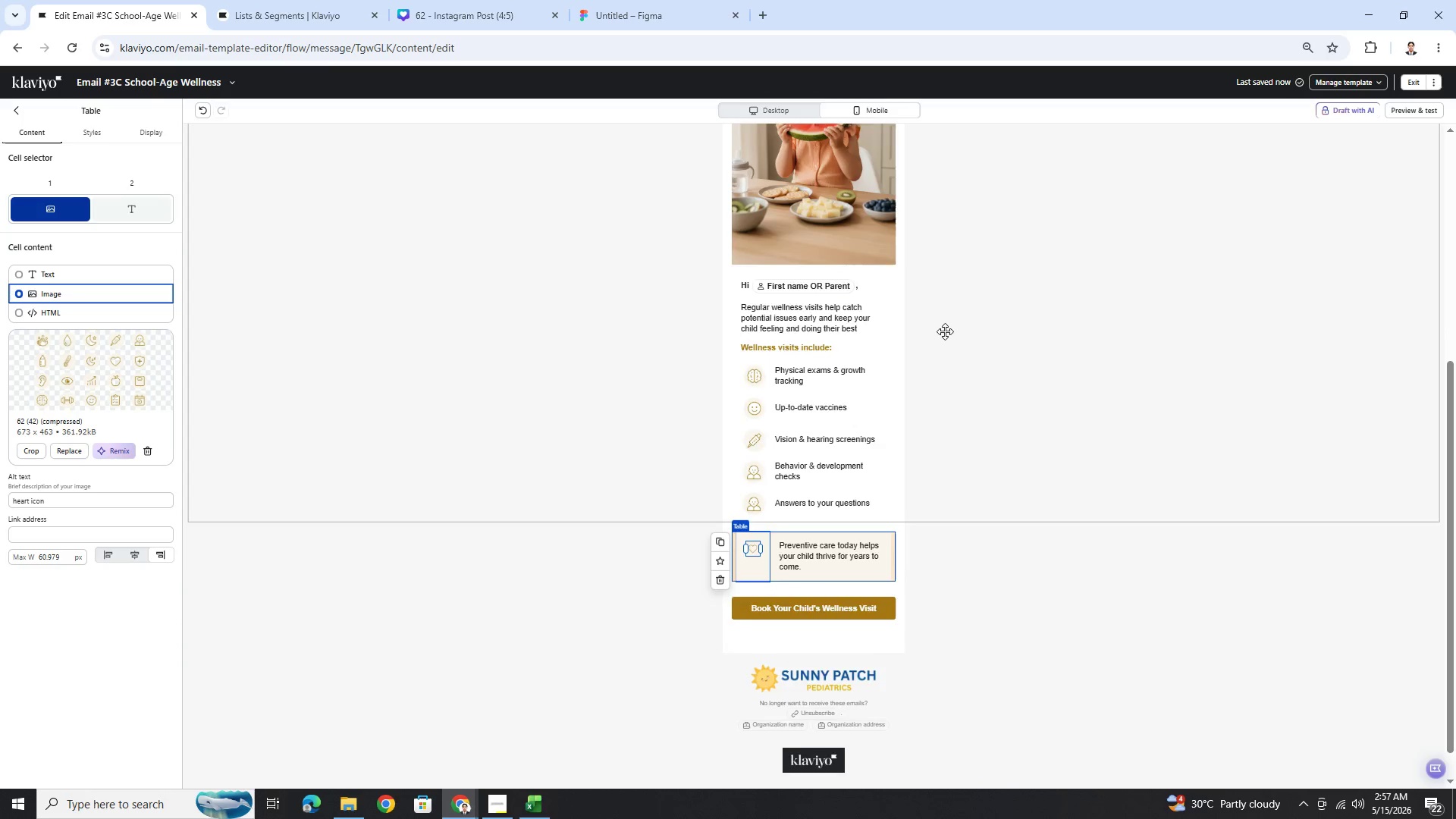 
scroll: coordinate [945, 331], scroll_direction: up, amount: 5.0
 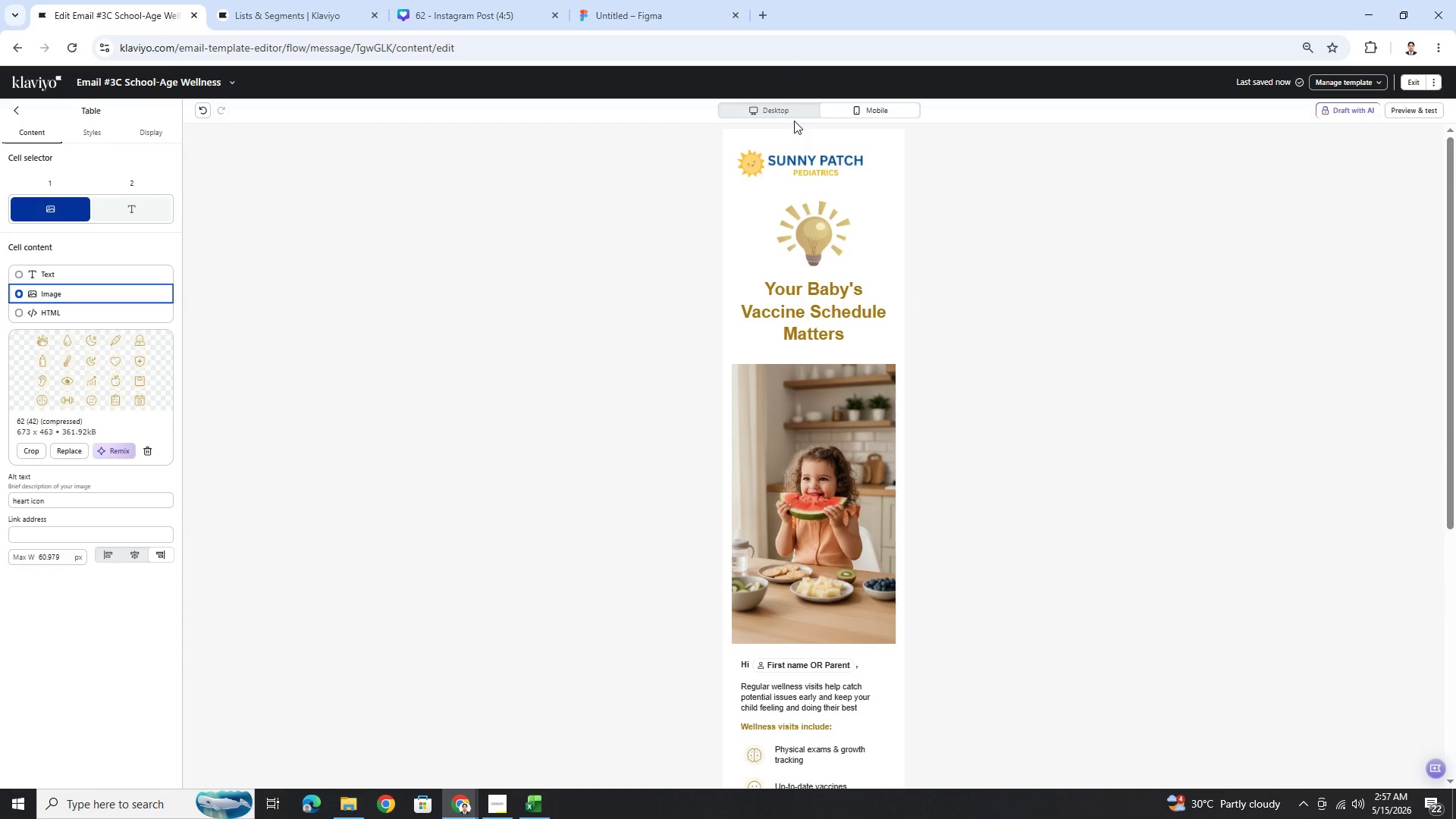 
left_click([789, 111])
 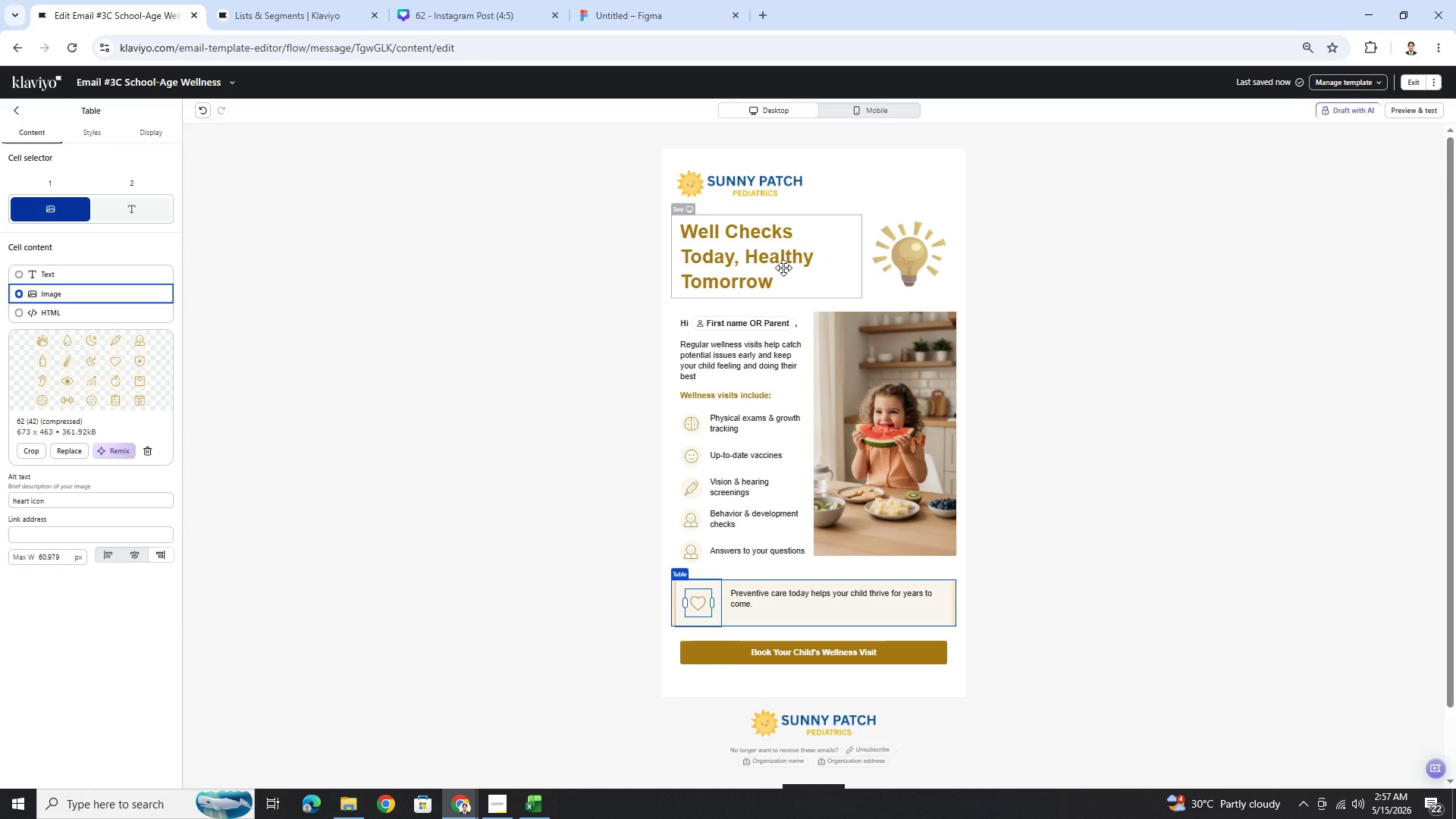 
double_click([783, 268])
 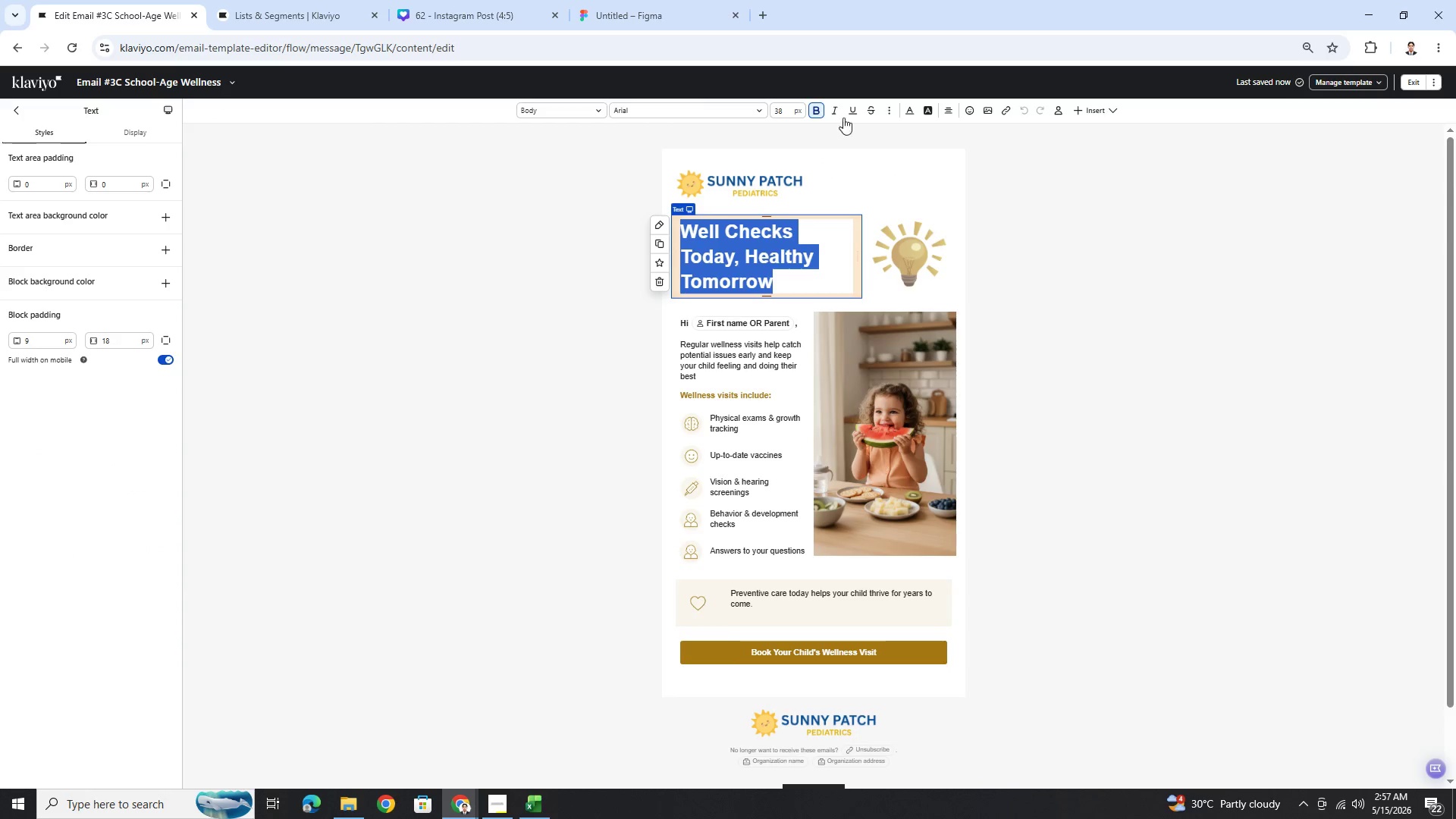 
left_click([912, 114])
 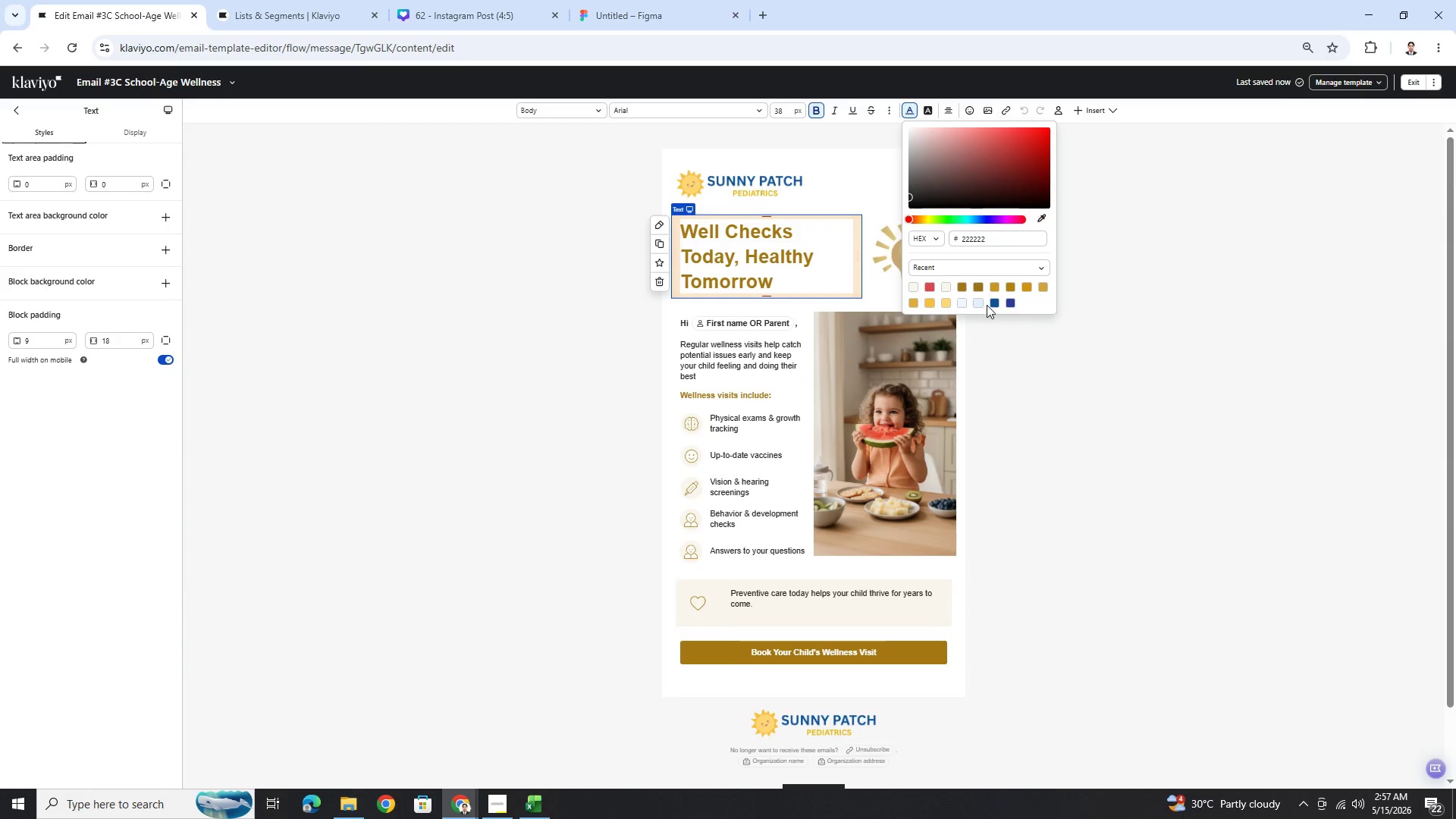 
left_click([994, 303])
 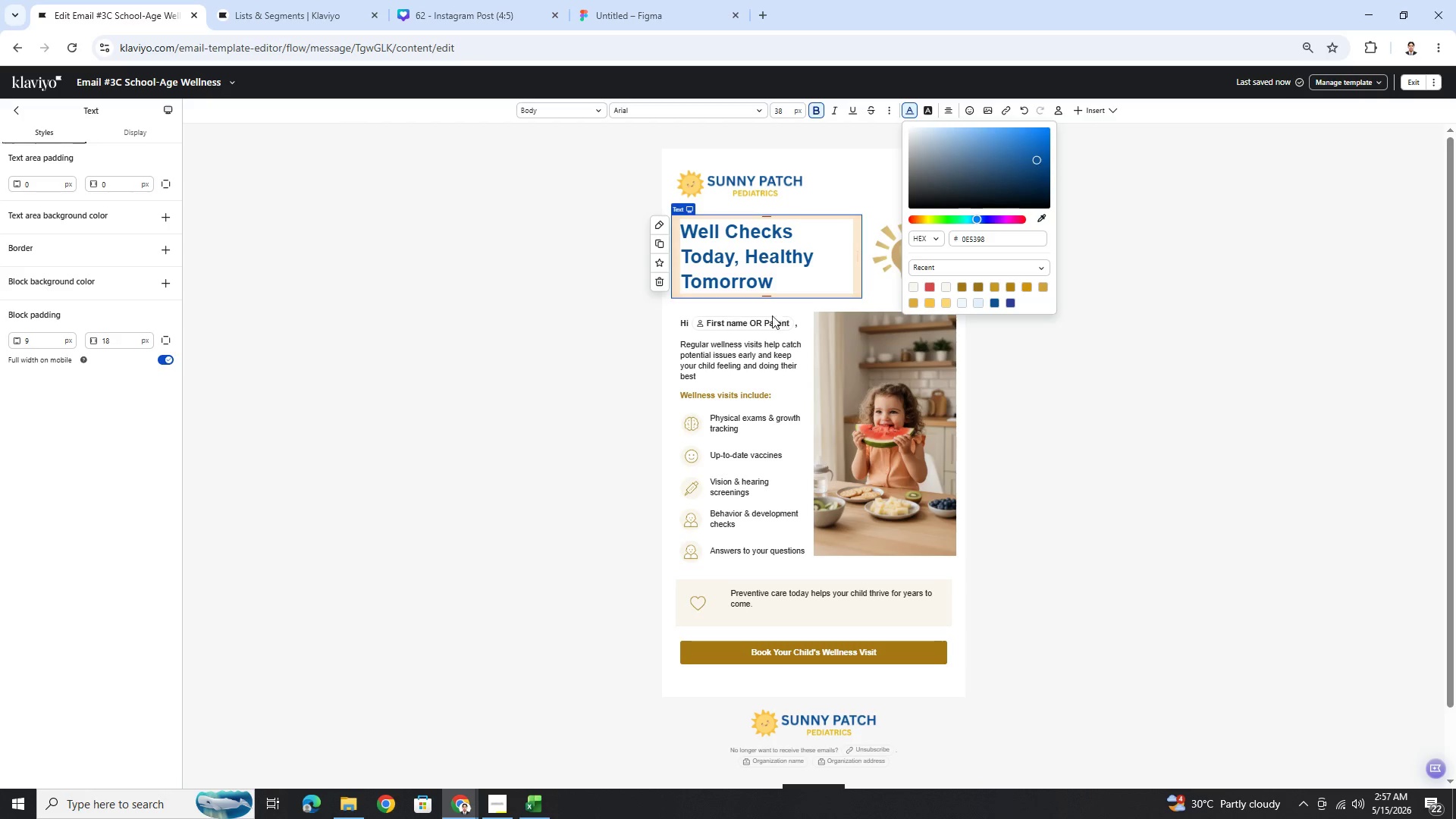 
left_click([766, 324])
 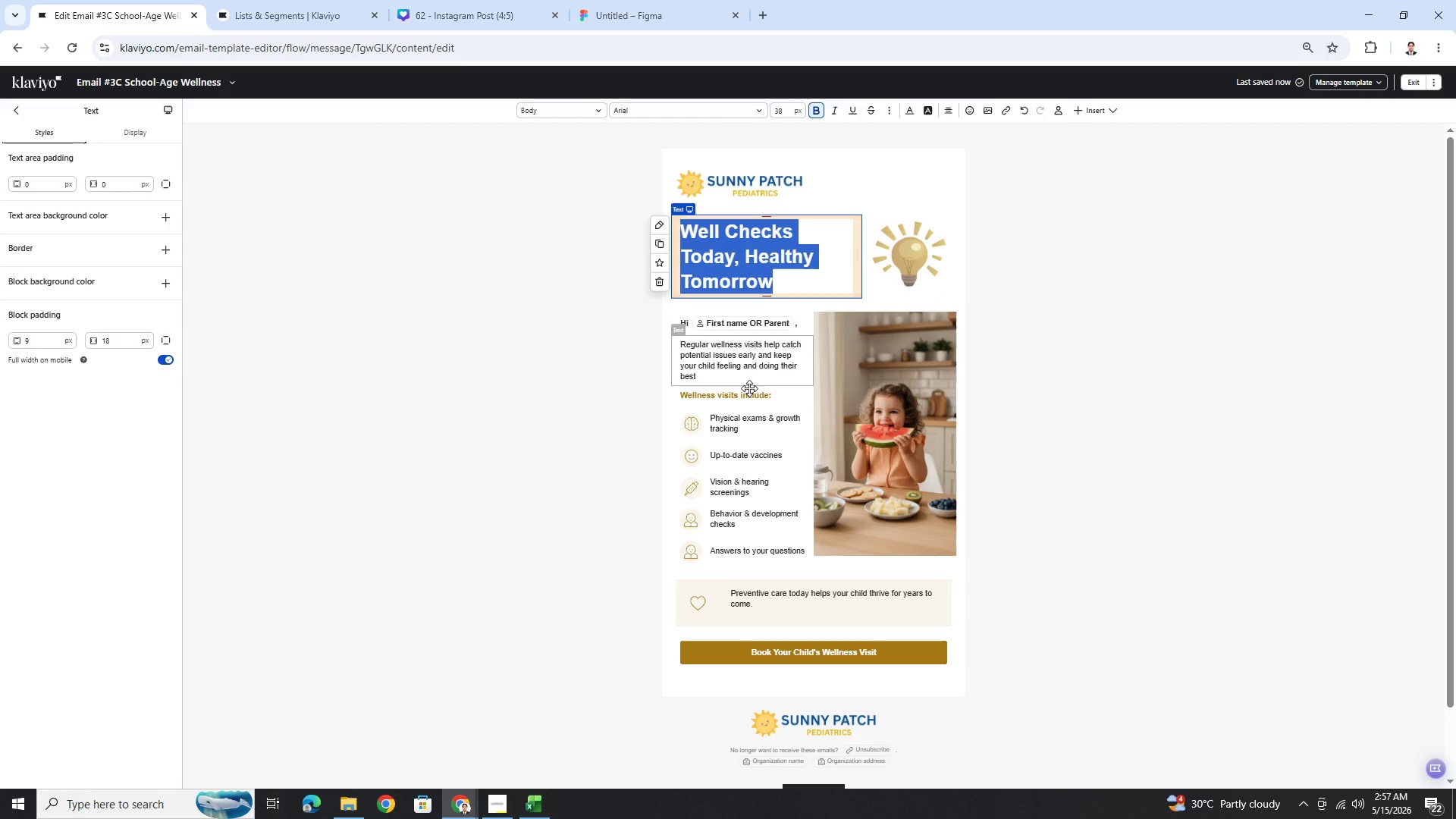 
double_click([749, 389])
 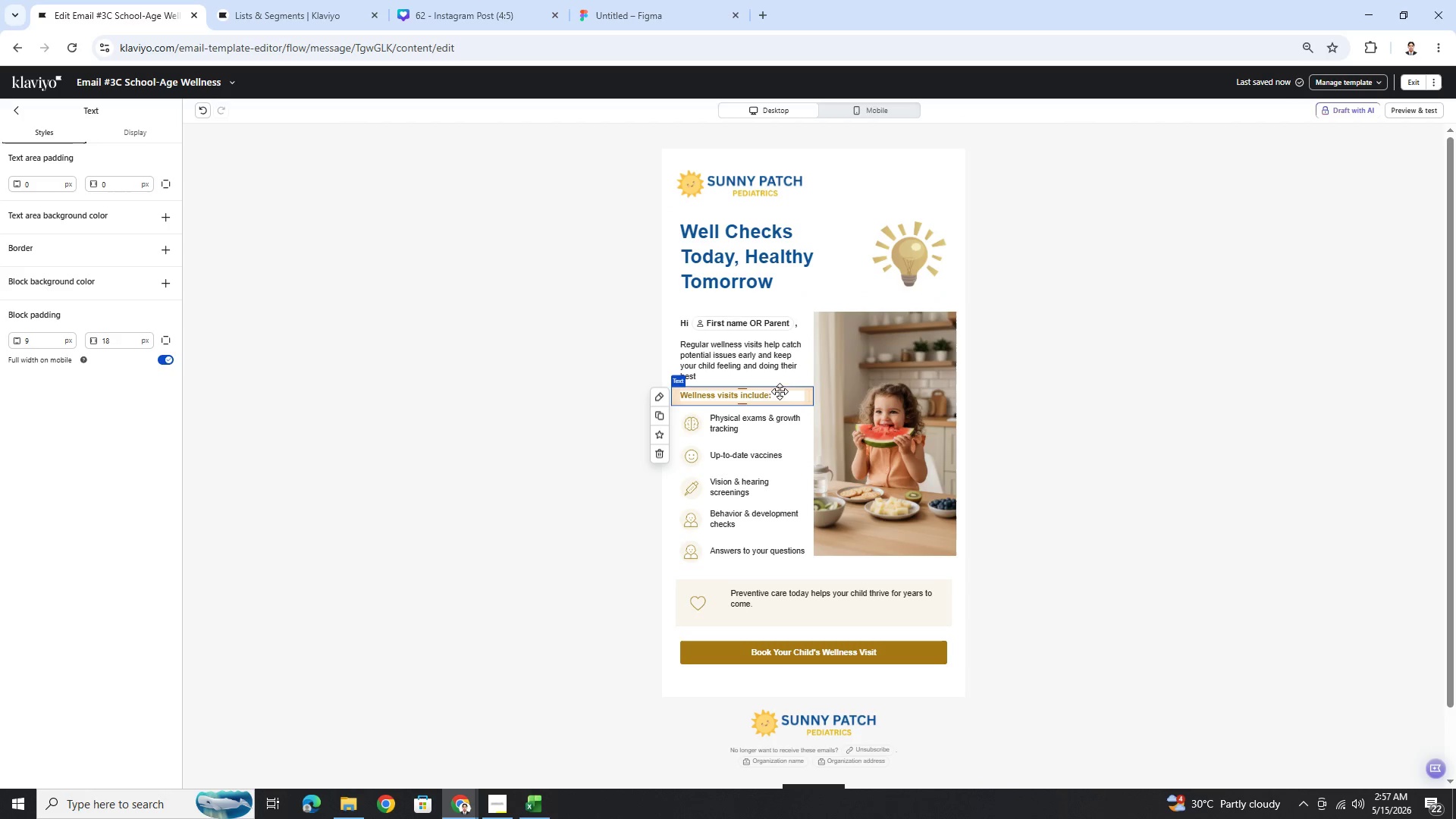 
double_click([780, 395])
 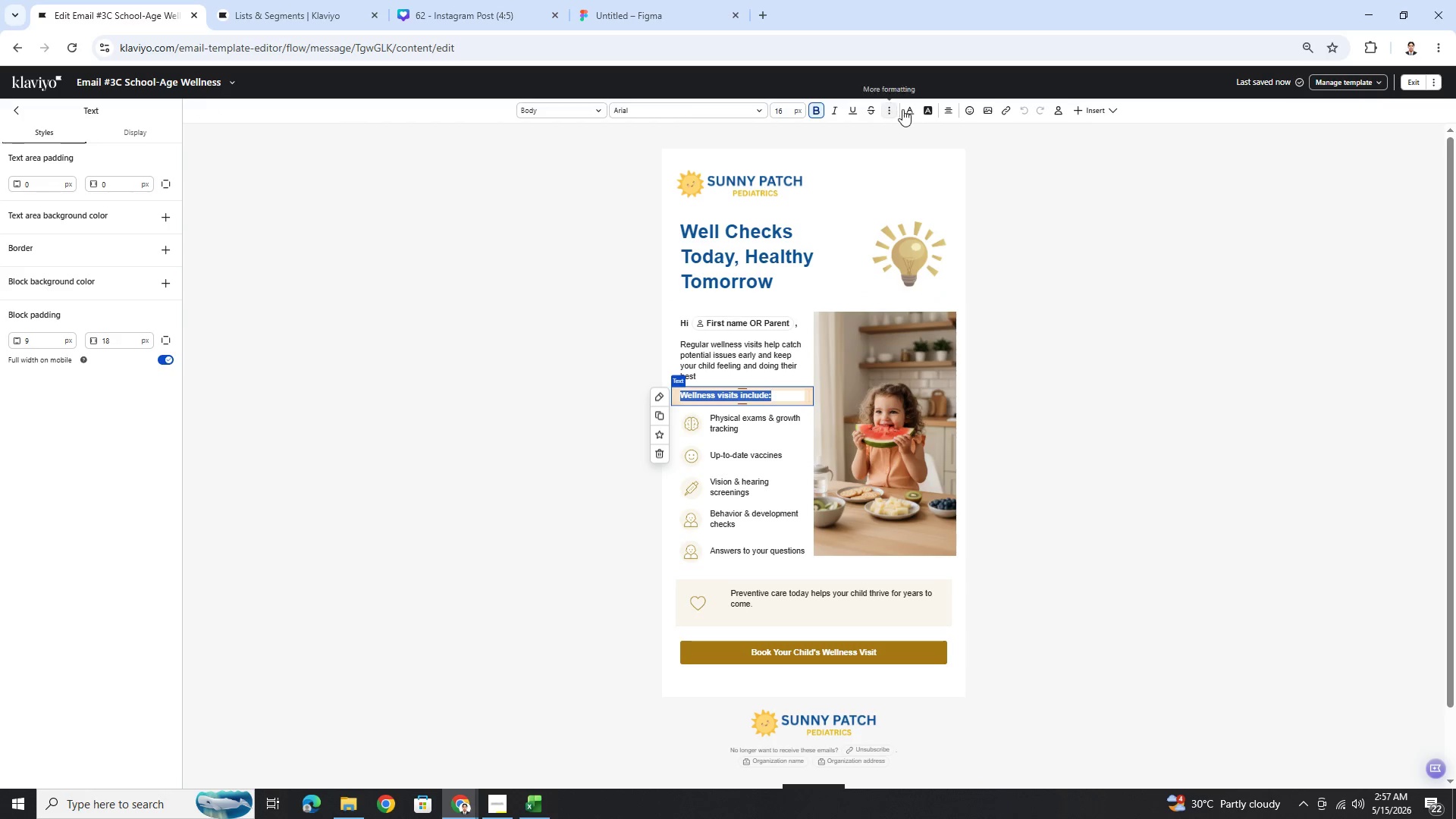 
left_click([908, 109])
 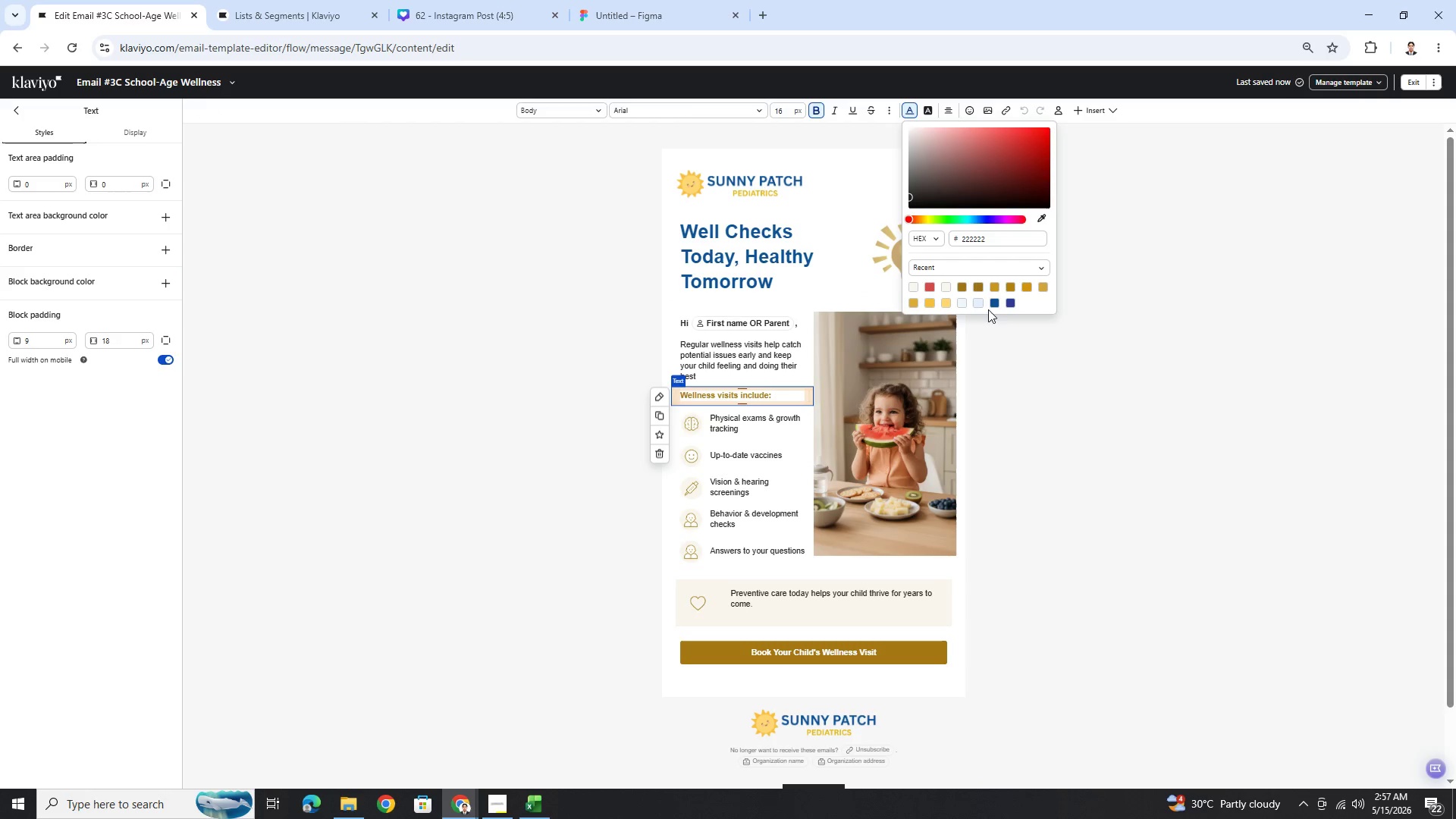 
left_click([993, 304])
 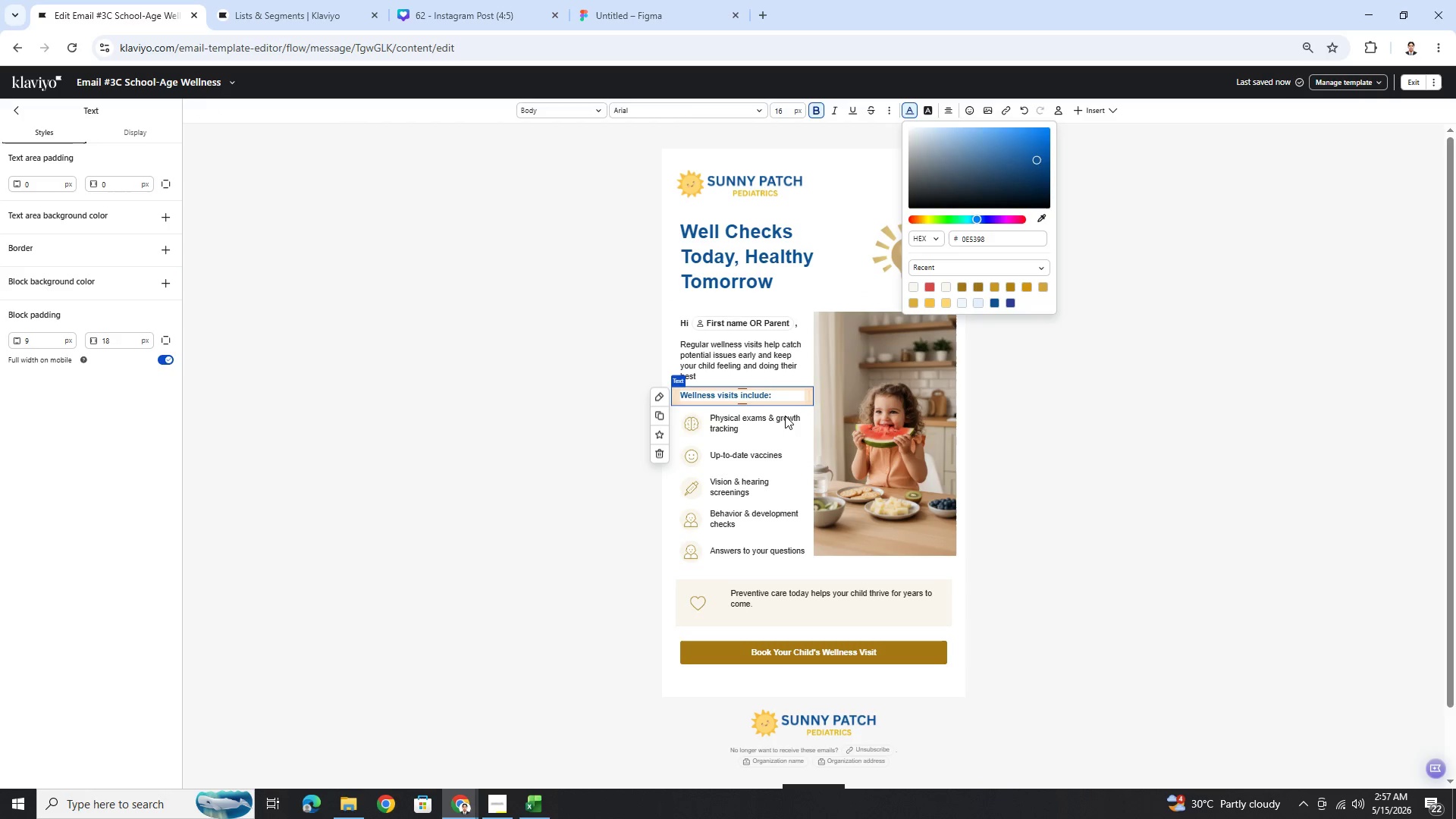 
left_click([714, 422])
 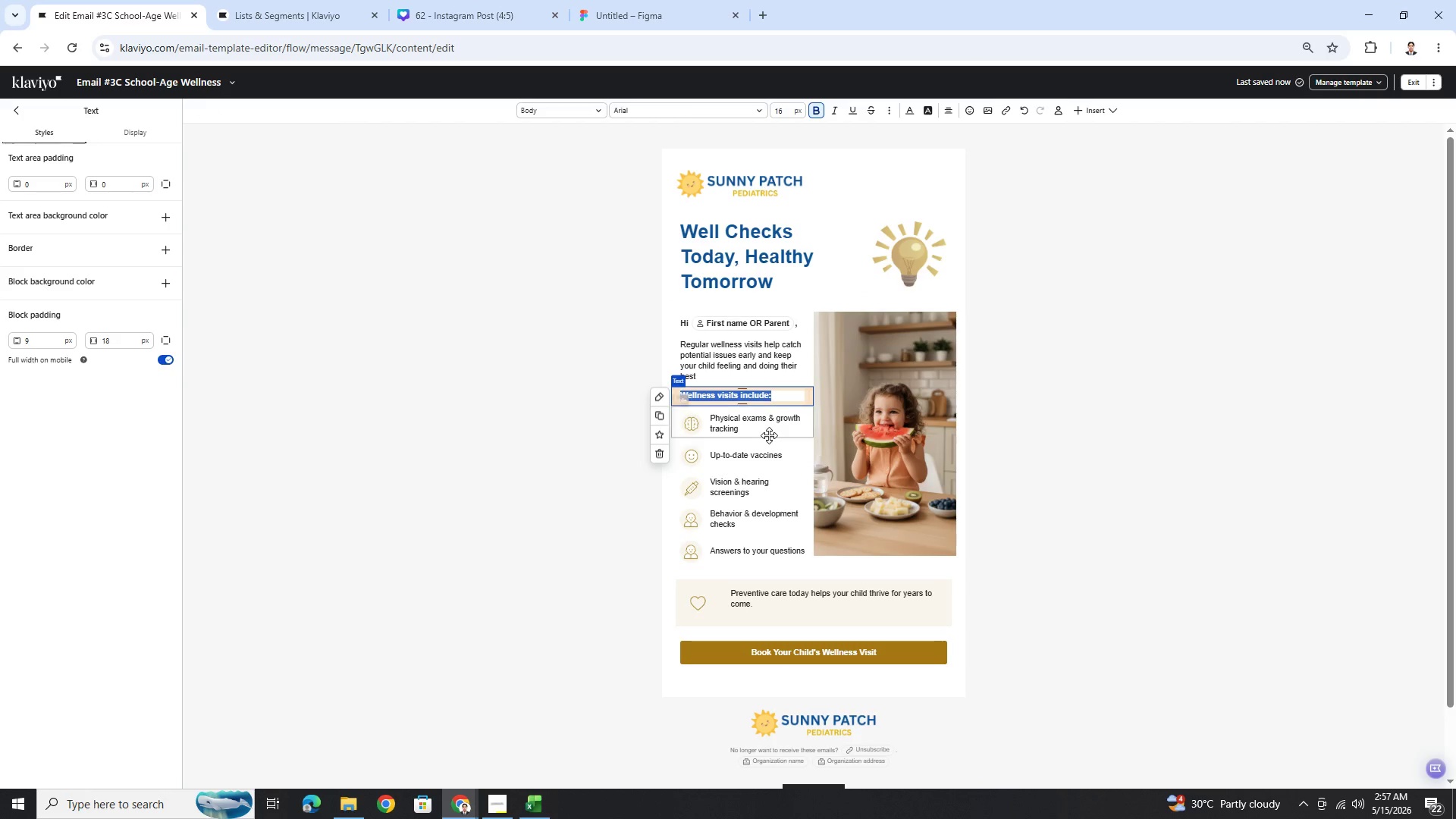 
left_click([769, 435])
 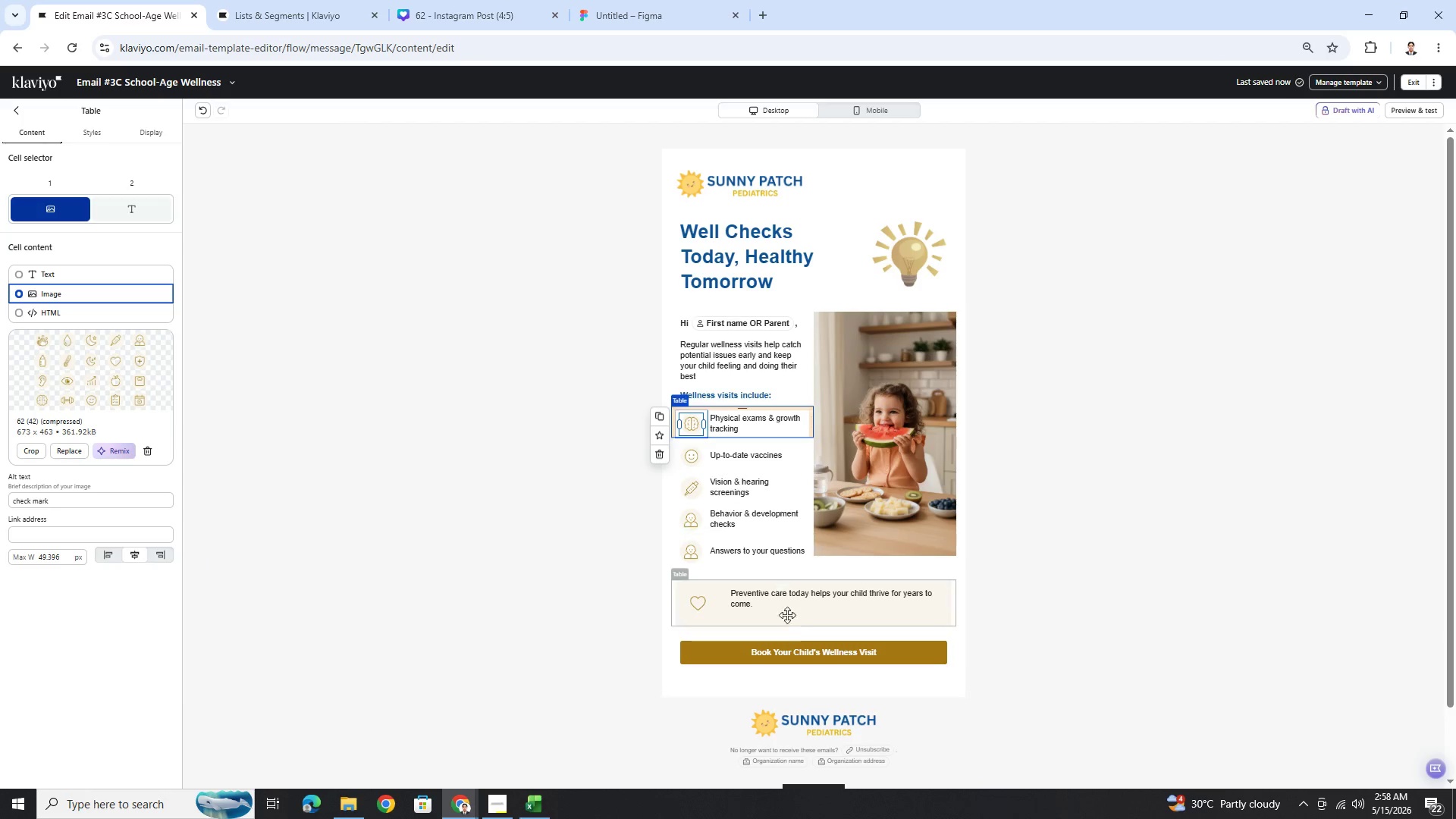 
left_click([802, 647])
 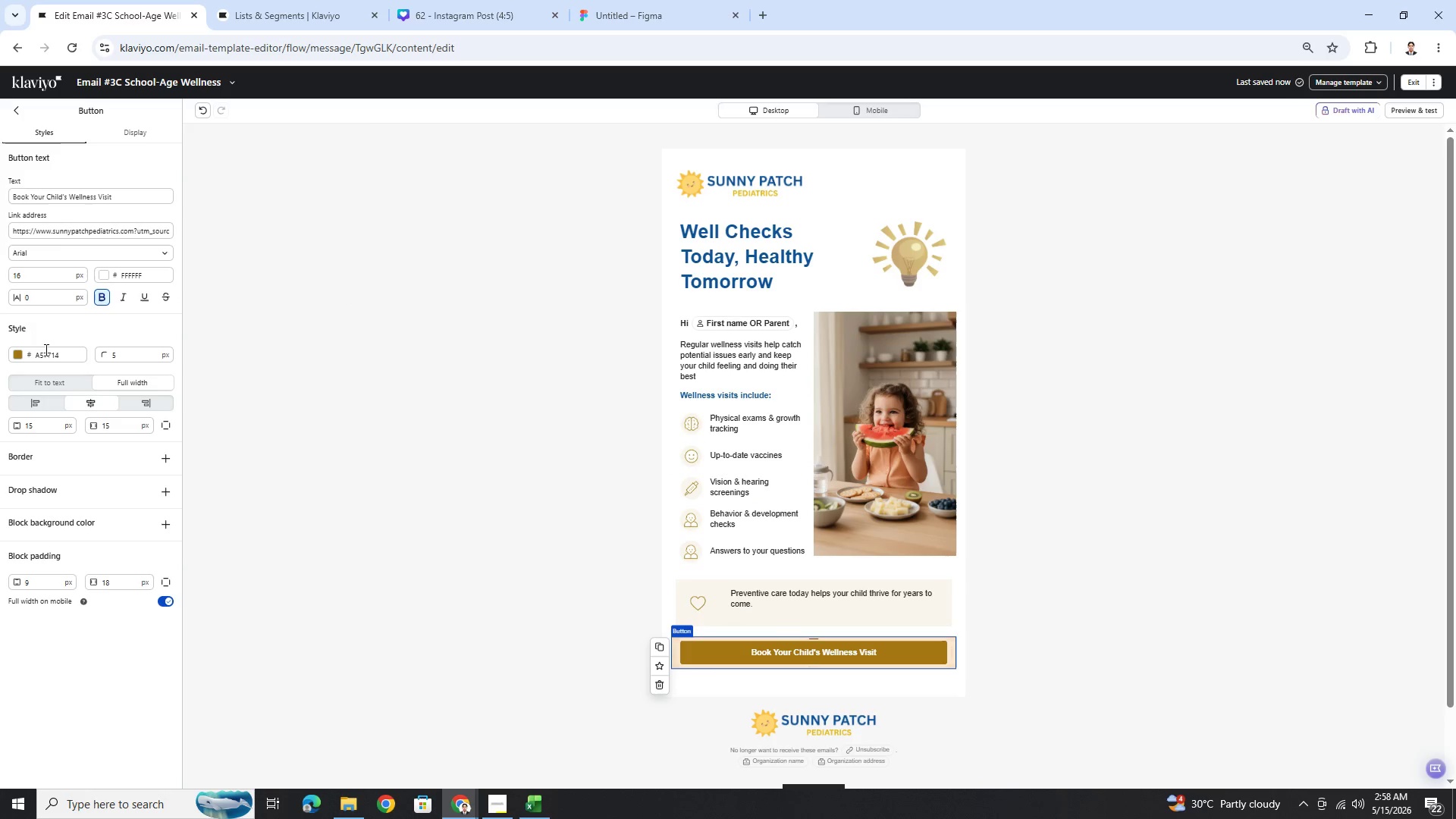 
left_click([20, 357])
 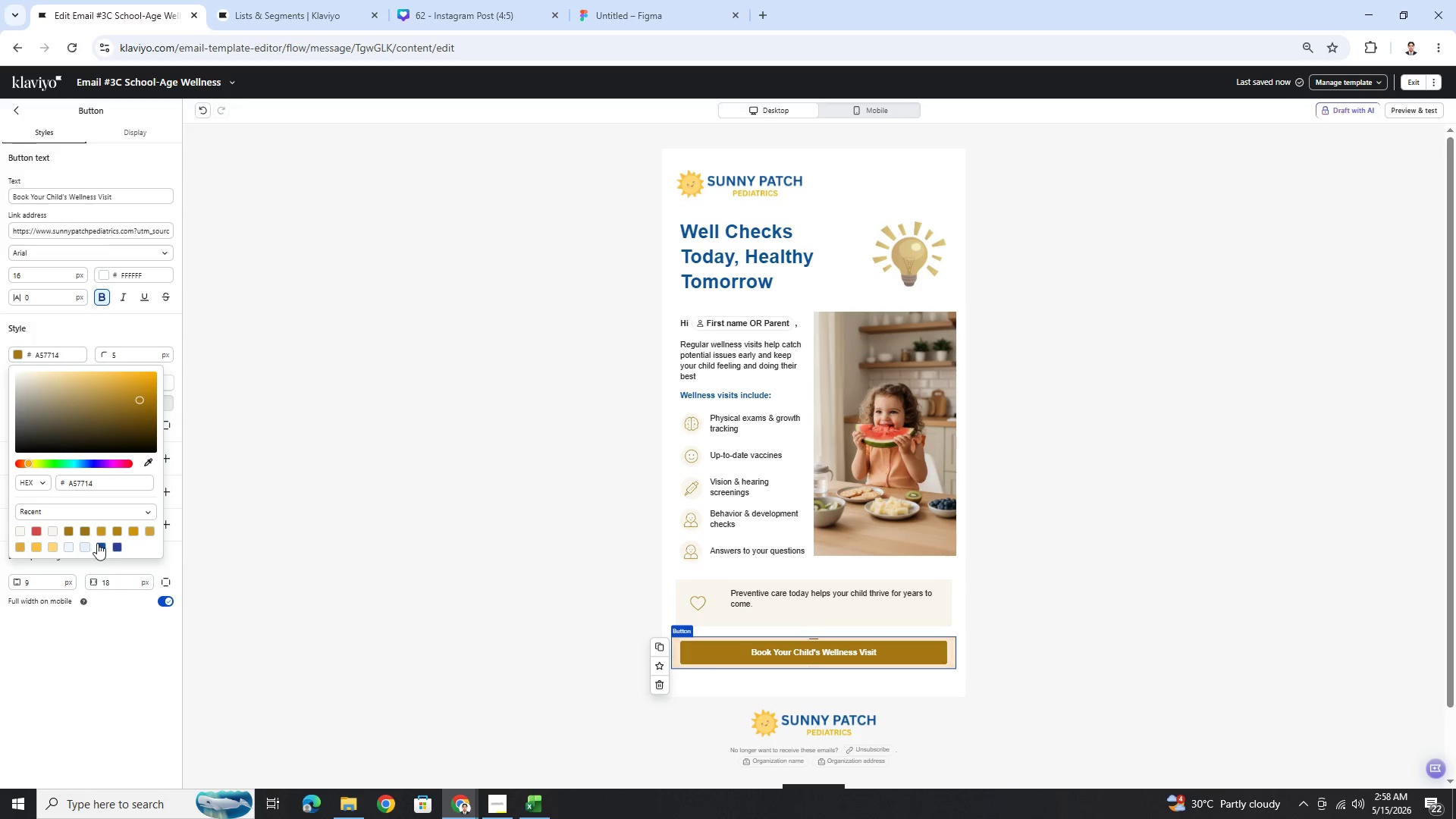 
left_click([101, 546])
 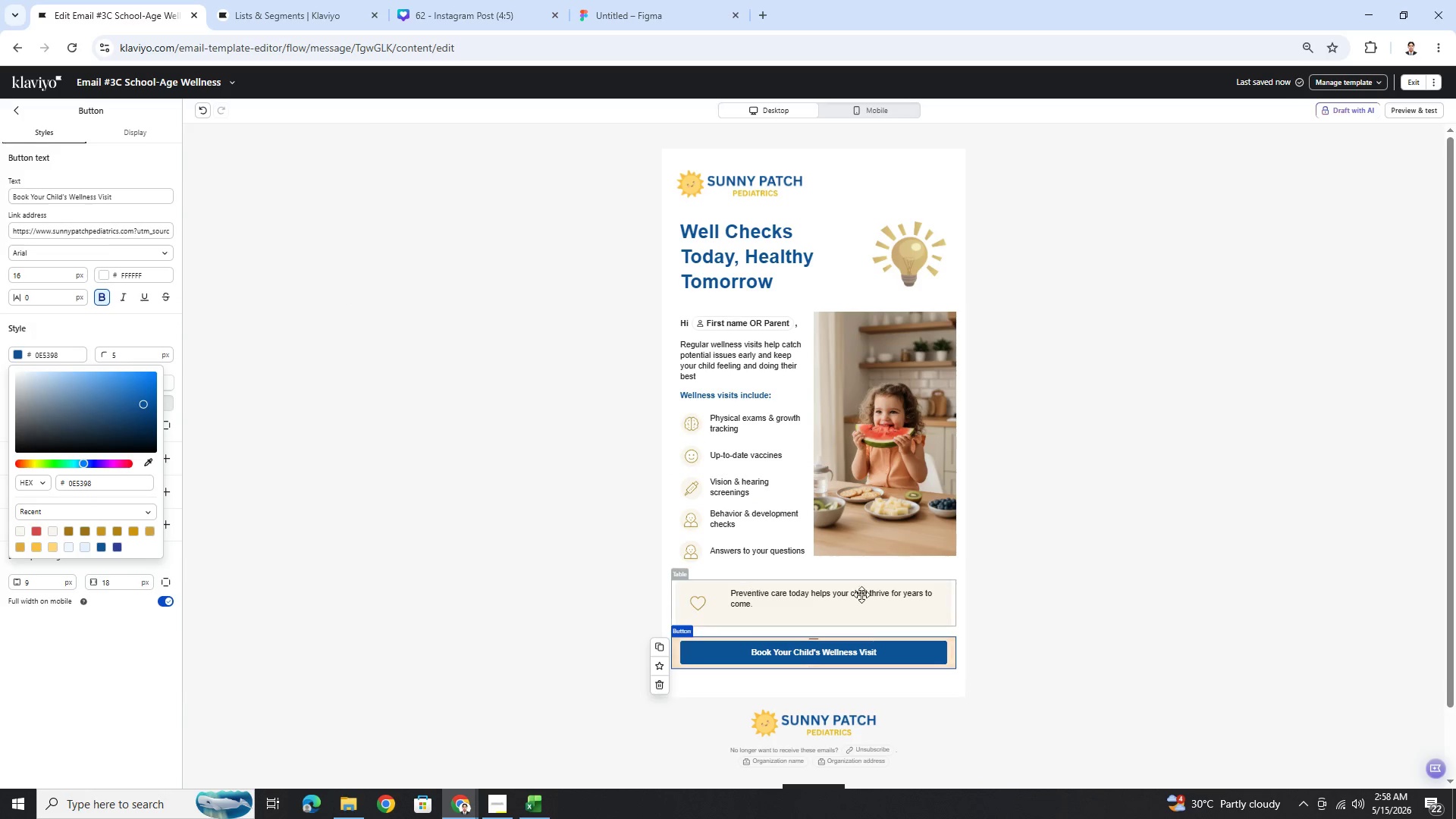 
left_click([934, 590])
 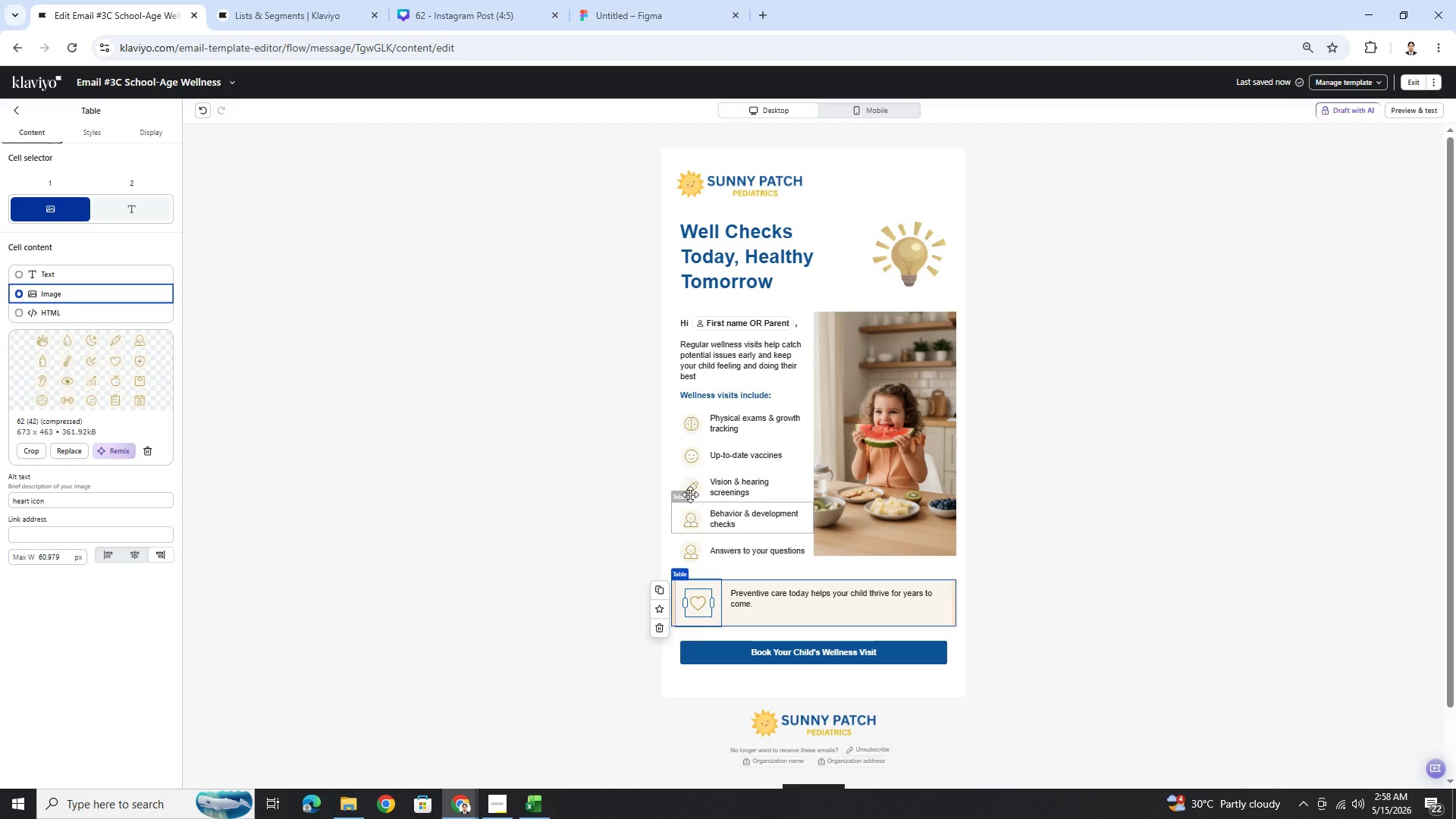 
left_click([687, 425])
 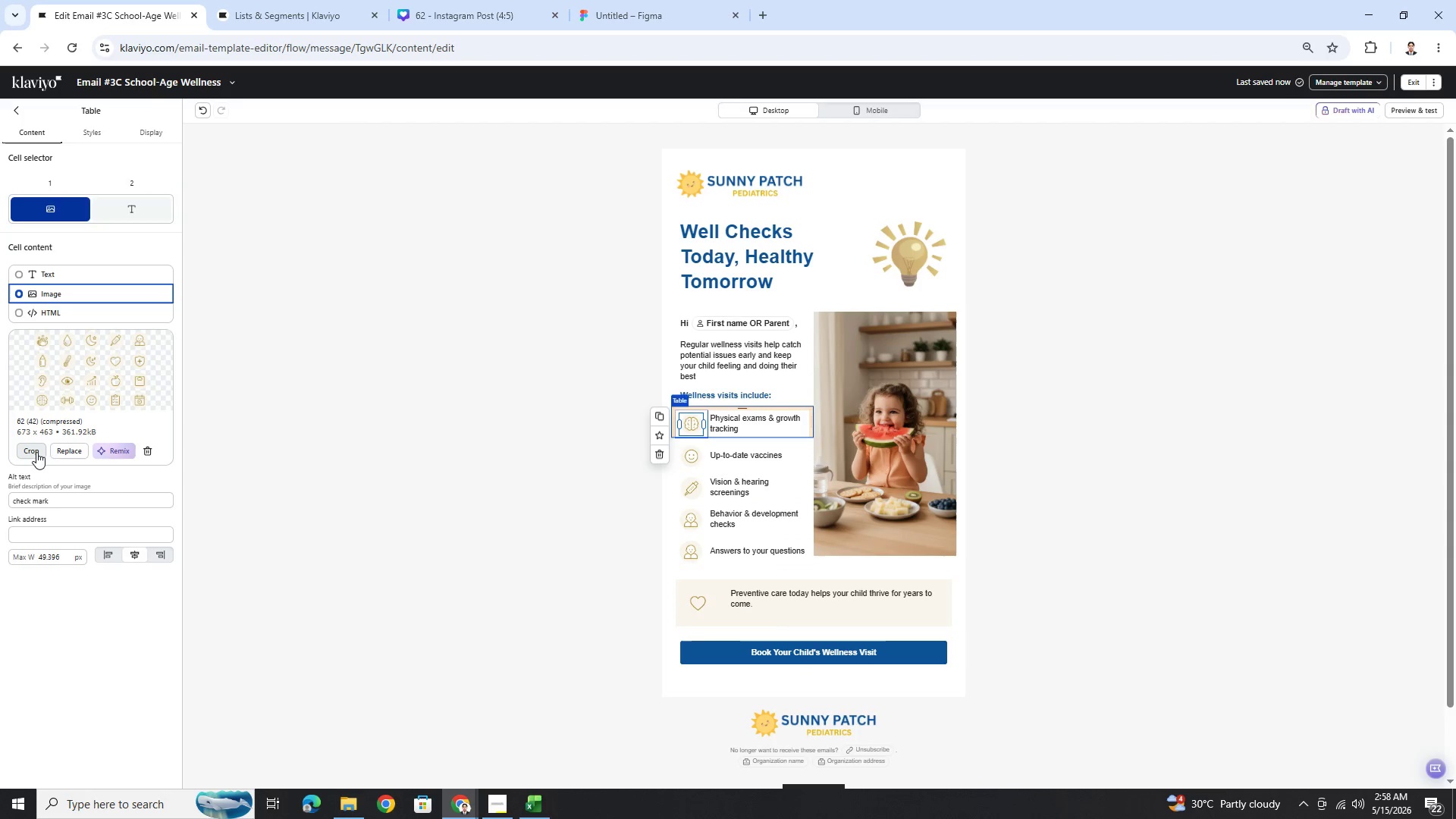 
left_click([63, 447])
 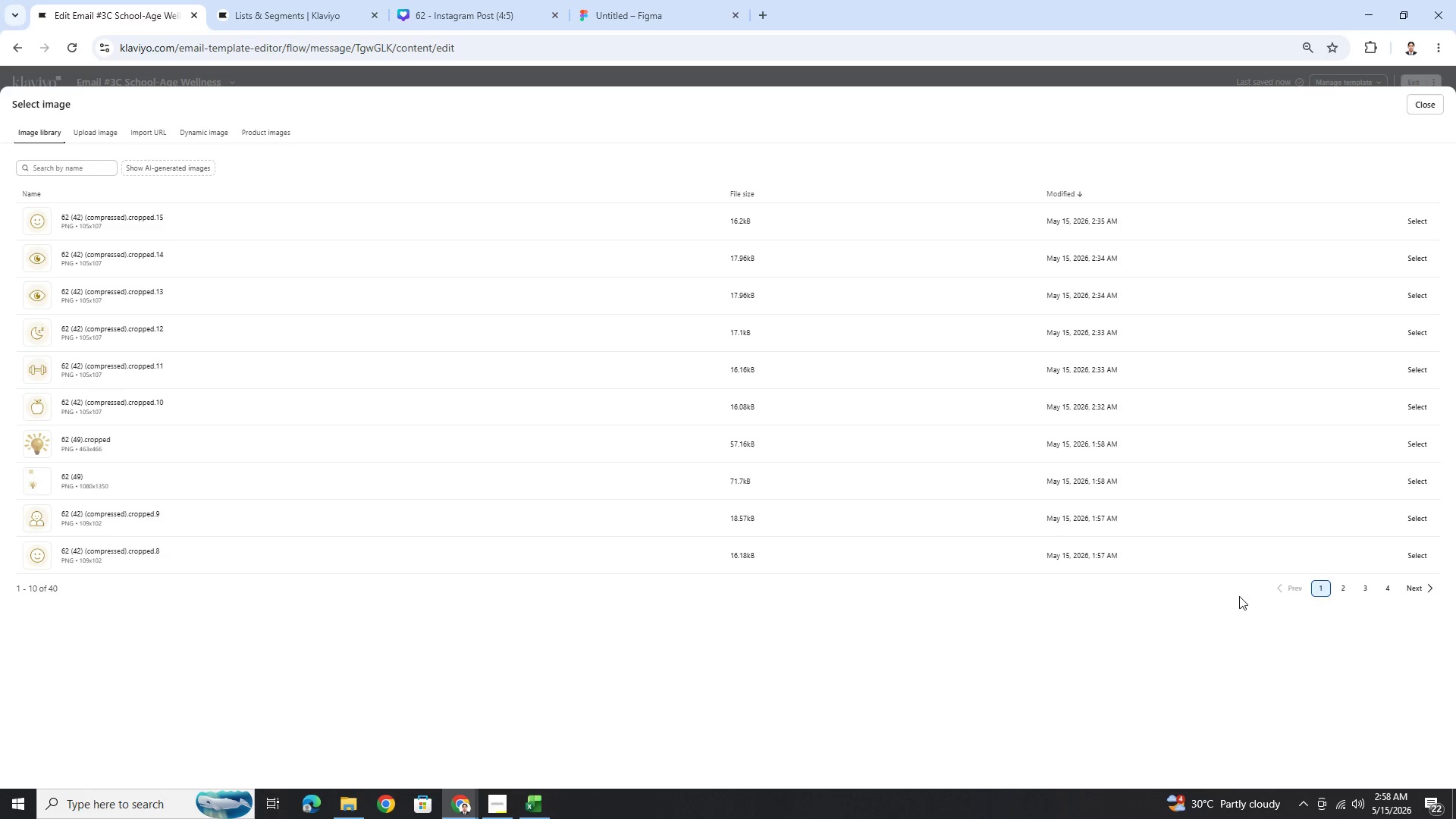 
left_click([1345, 588])
 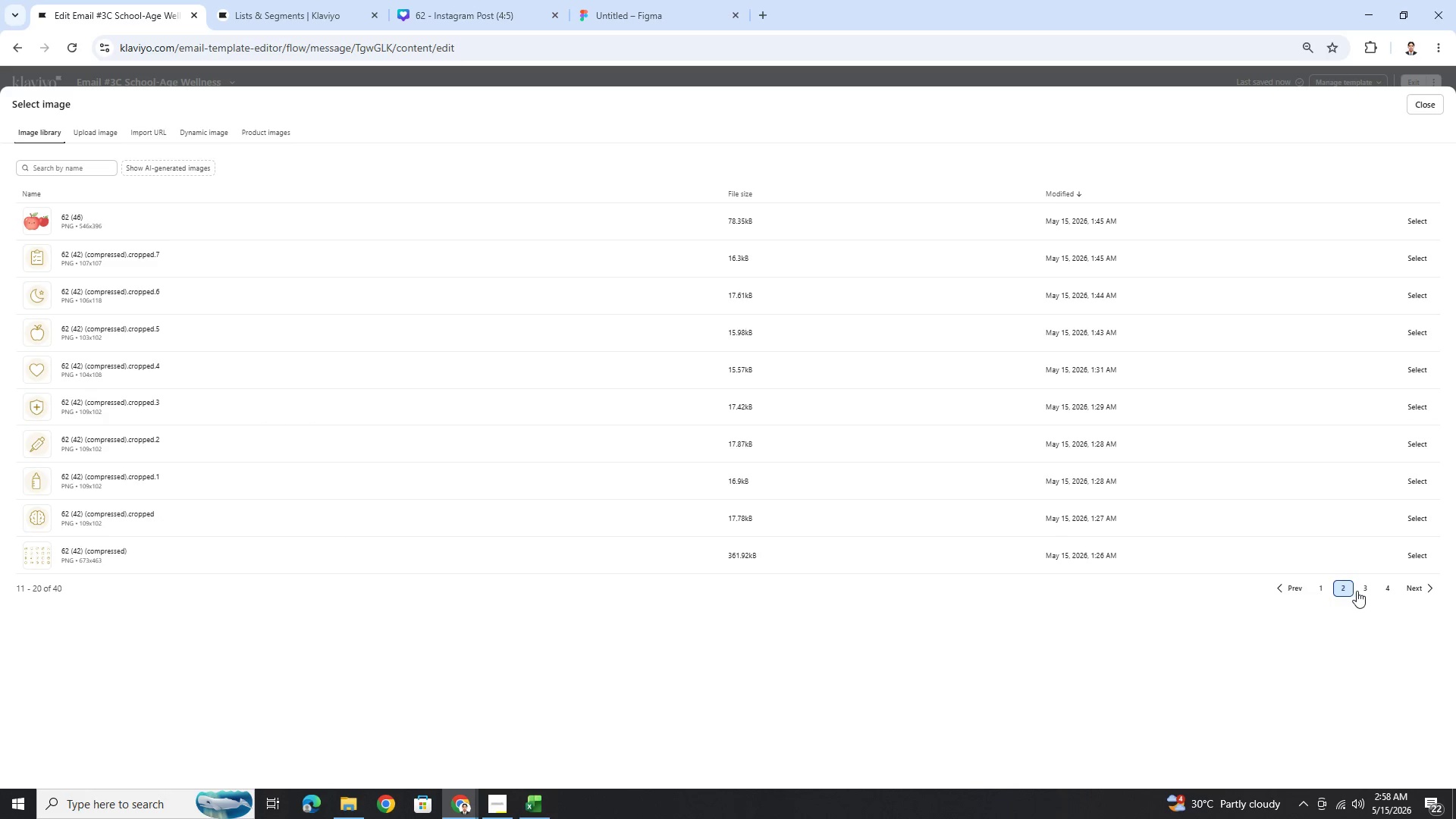 
left_click([1362, 588])
 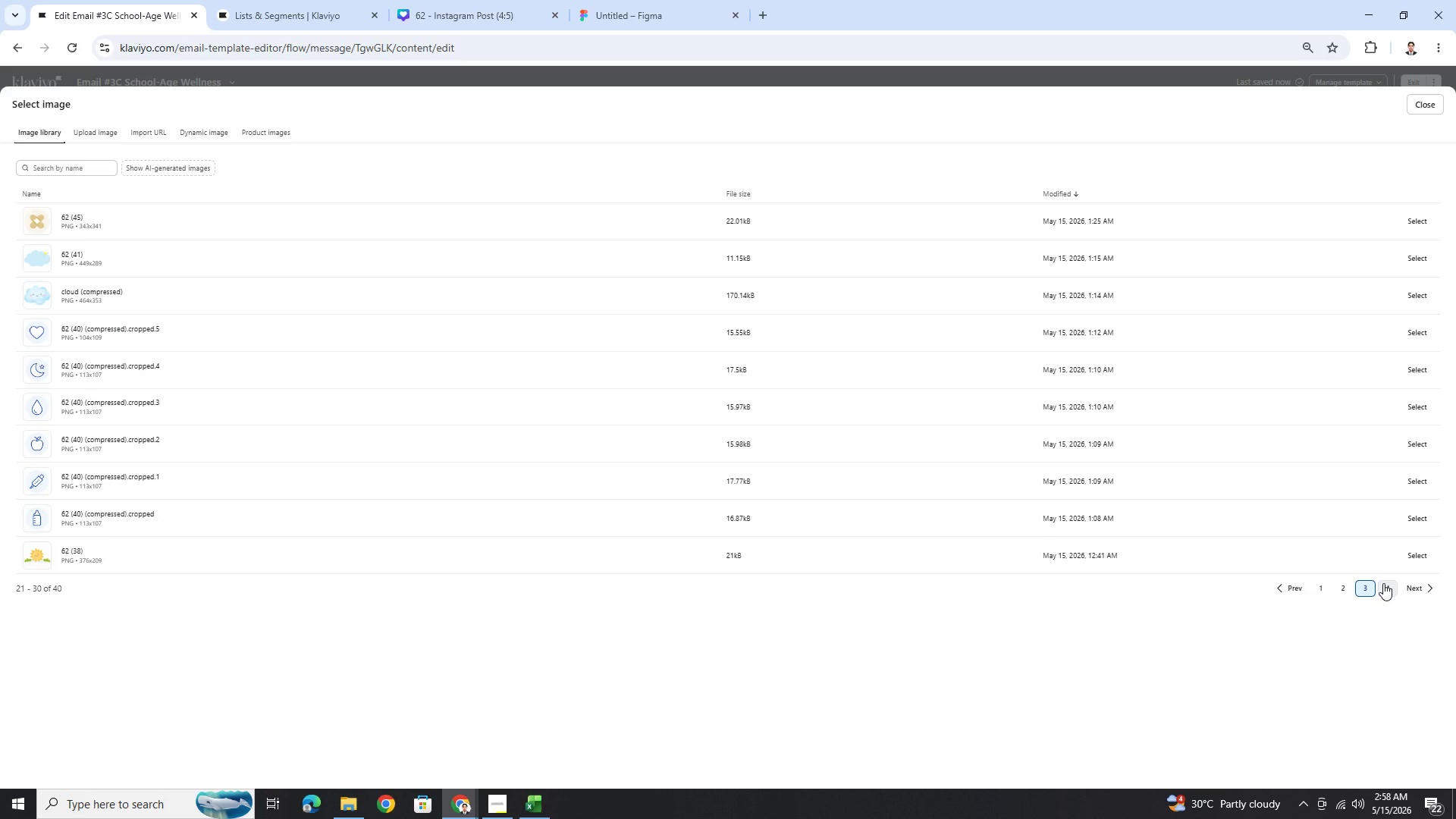 
wait(7.33)
 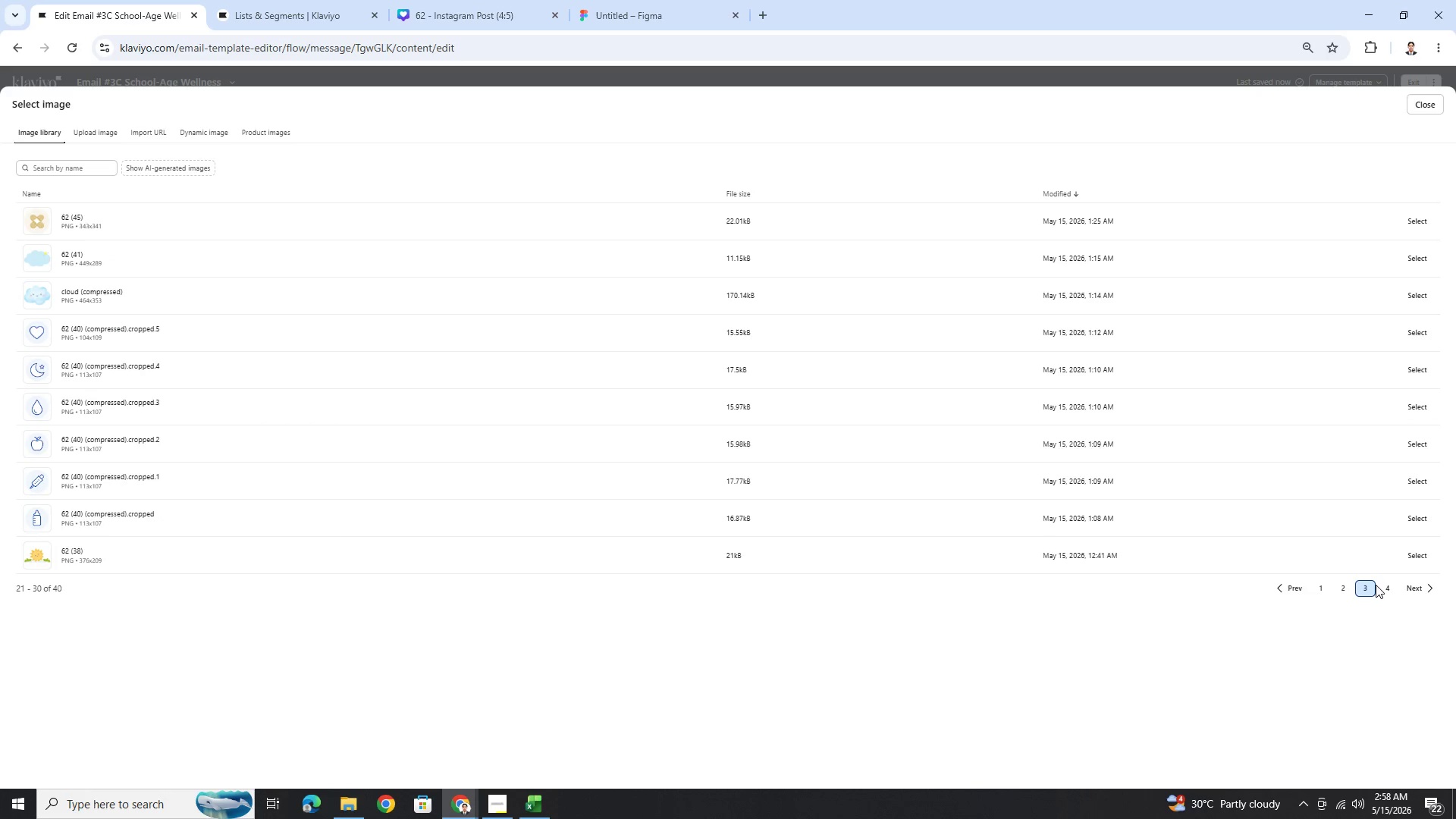 
left_click([1383, 583])
 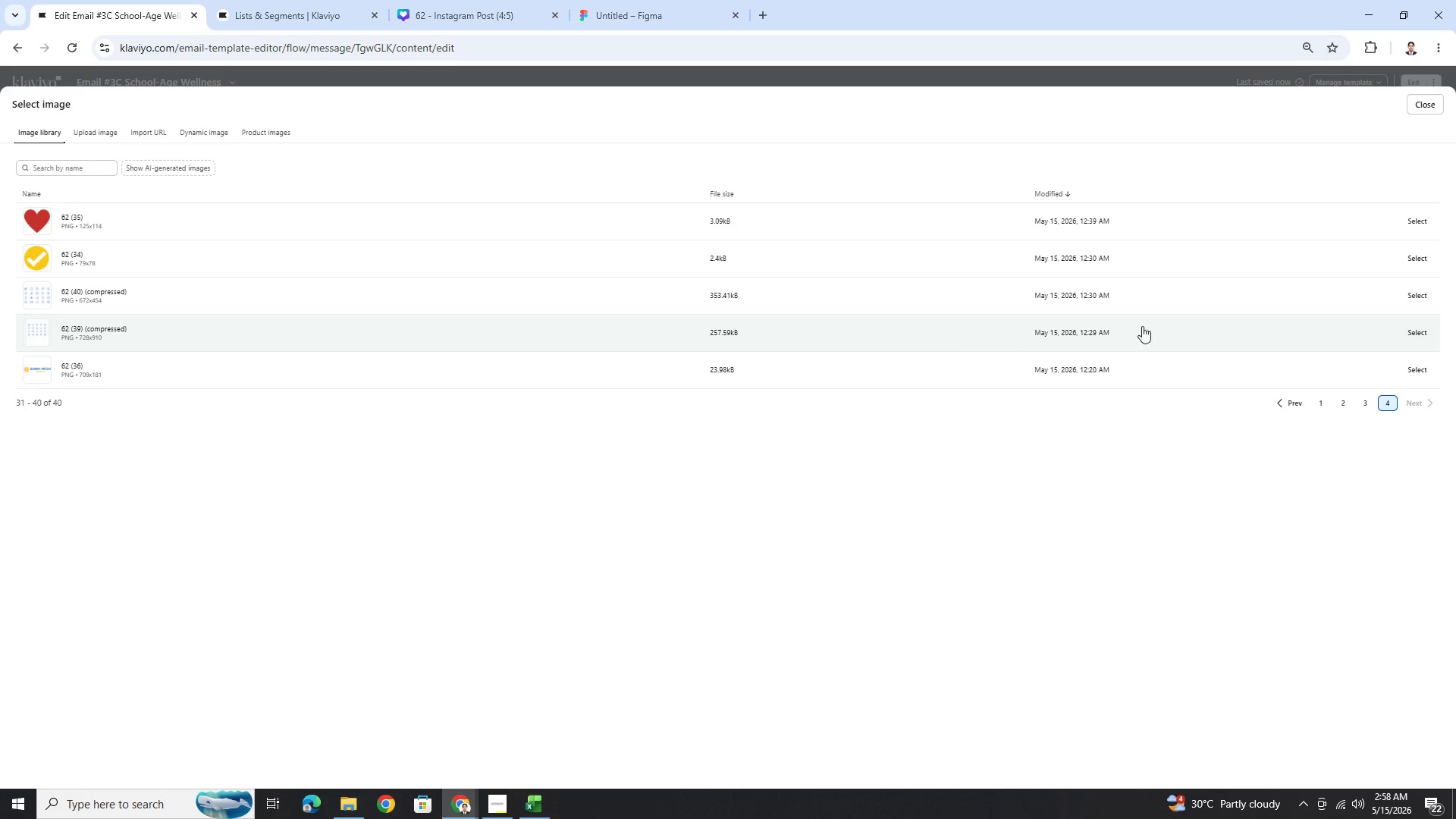 
left_click([1422, 298])
 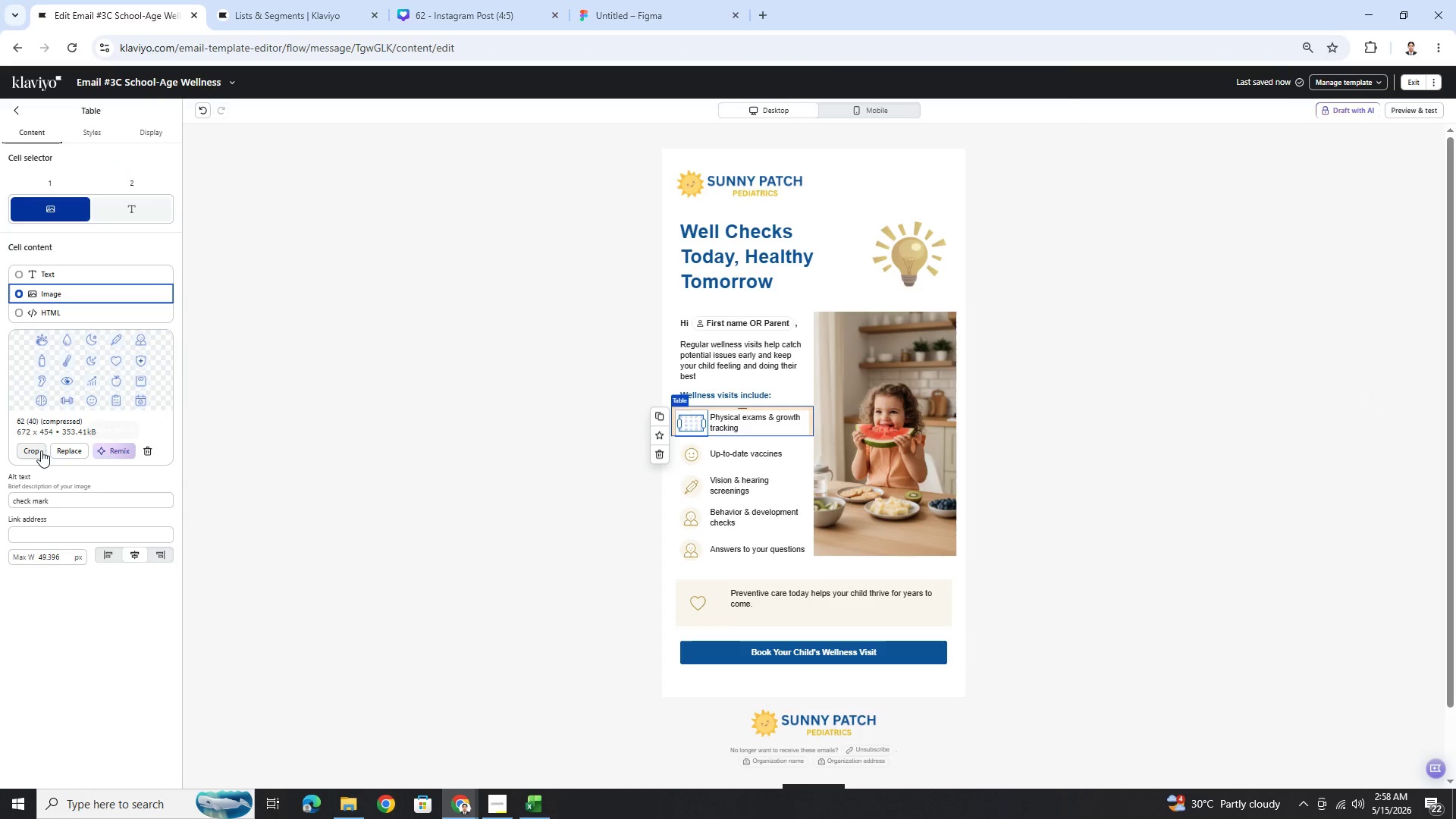 
left_click([41, 450])
 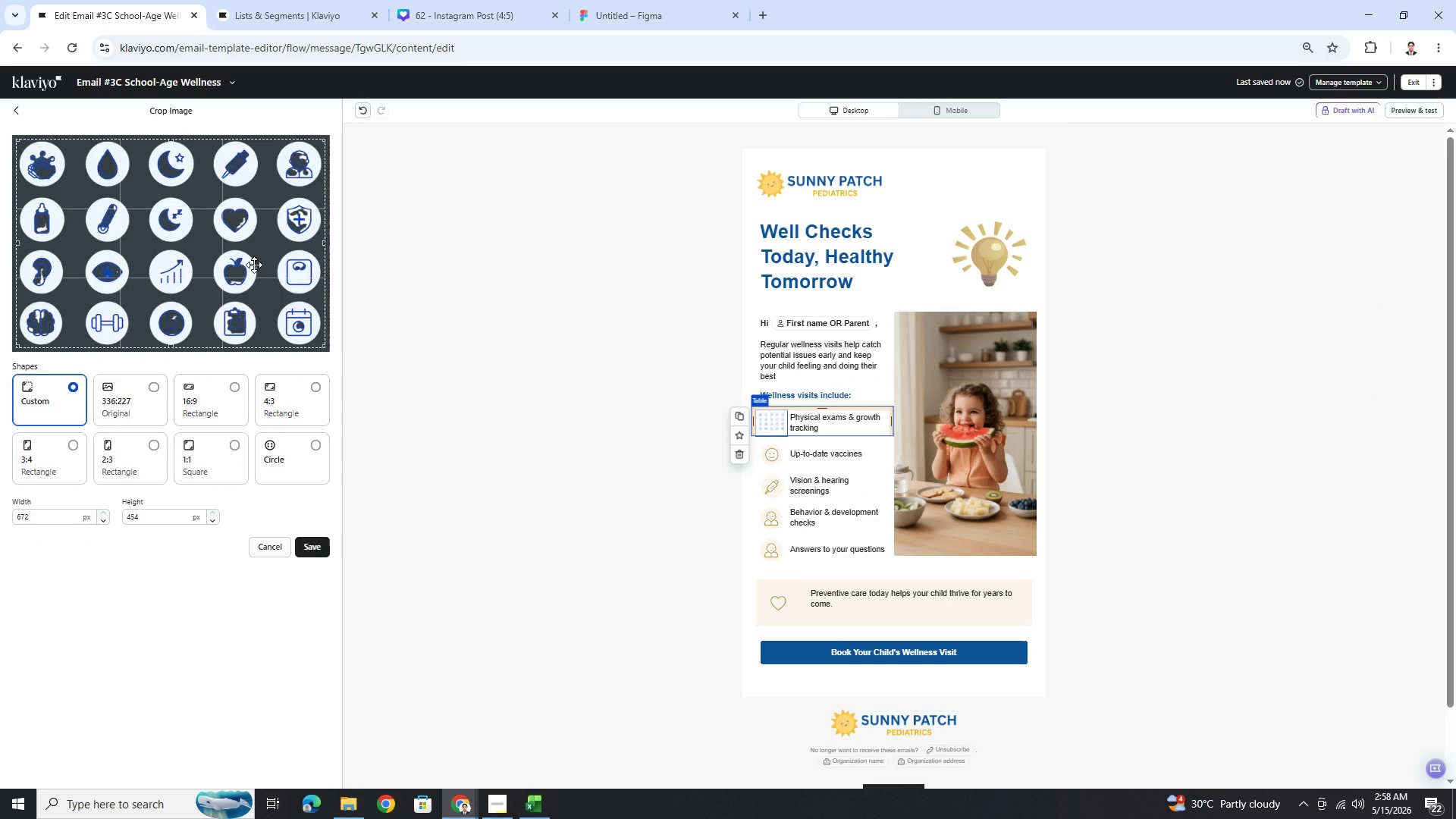 
wait(8.98)
 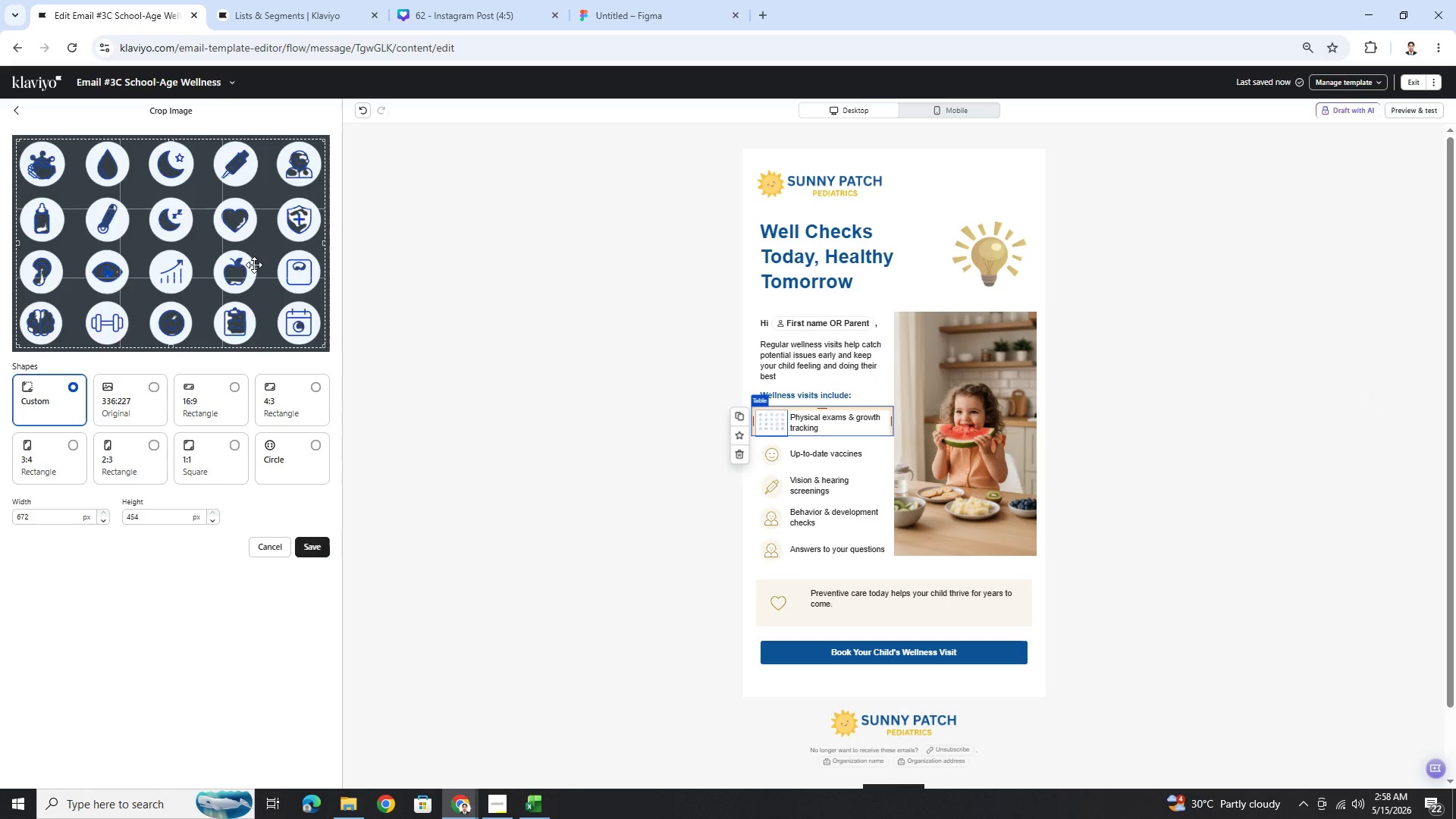 
left_click_drag(start_coordinate=[179, 140], to_coordinate=[187, 300])
 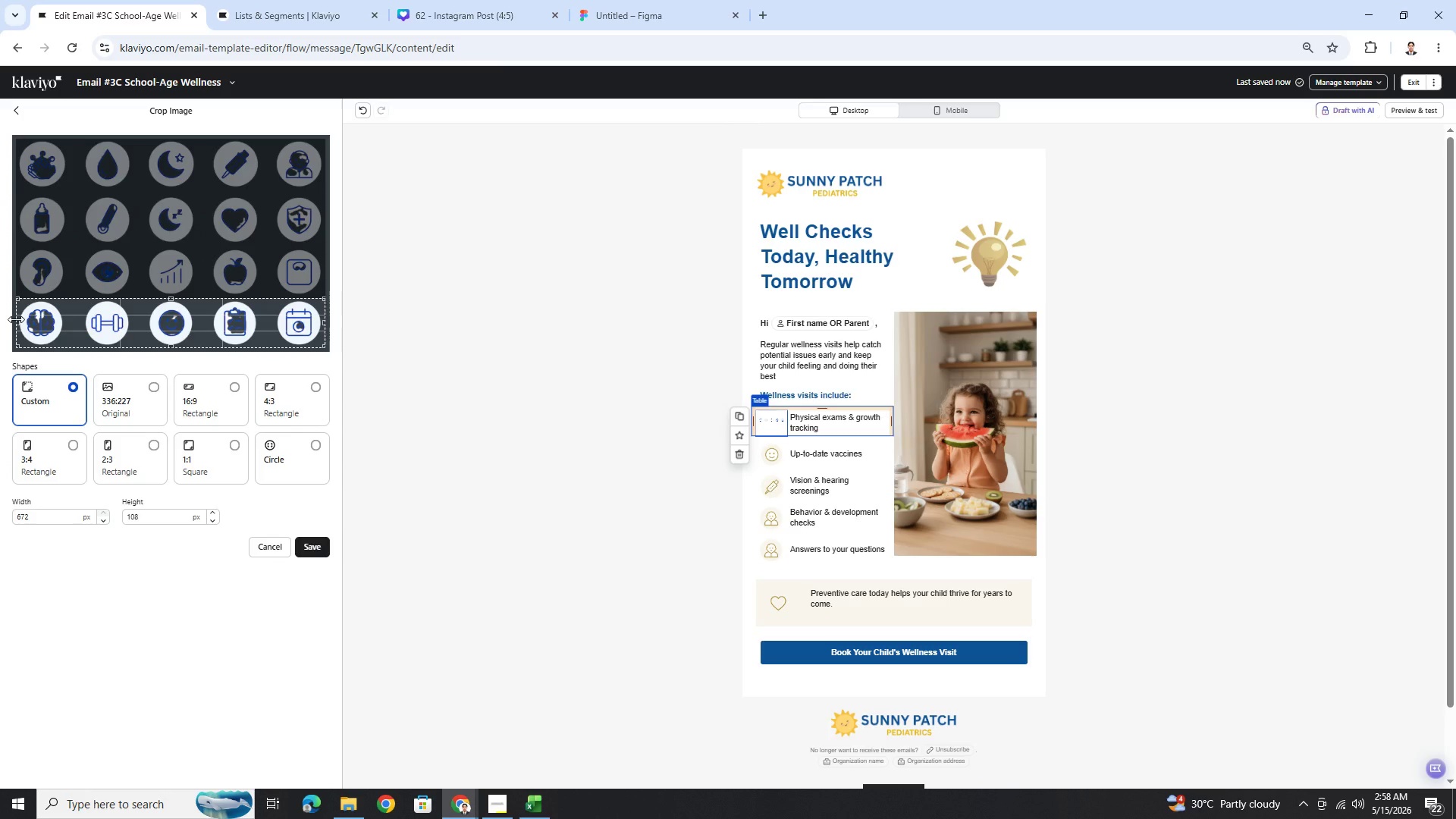 
left_click([16, 319])
 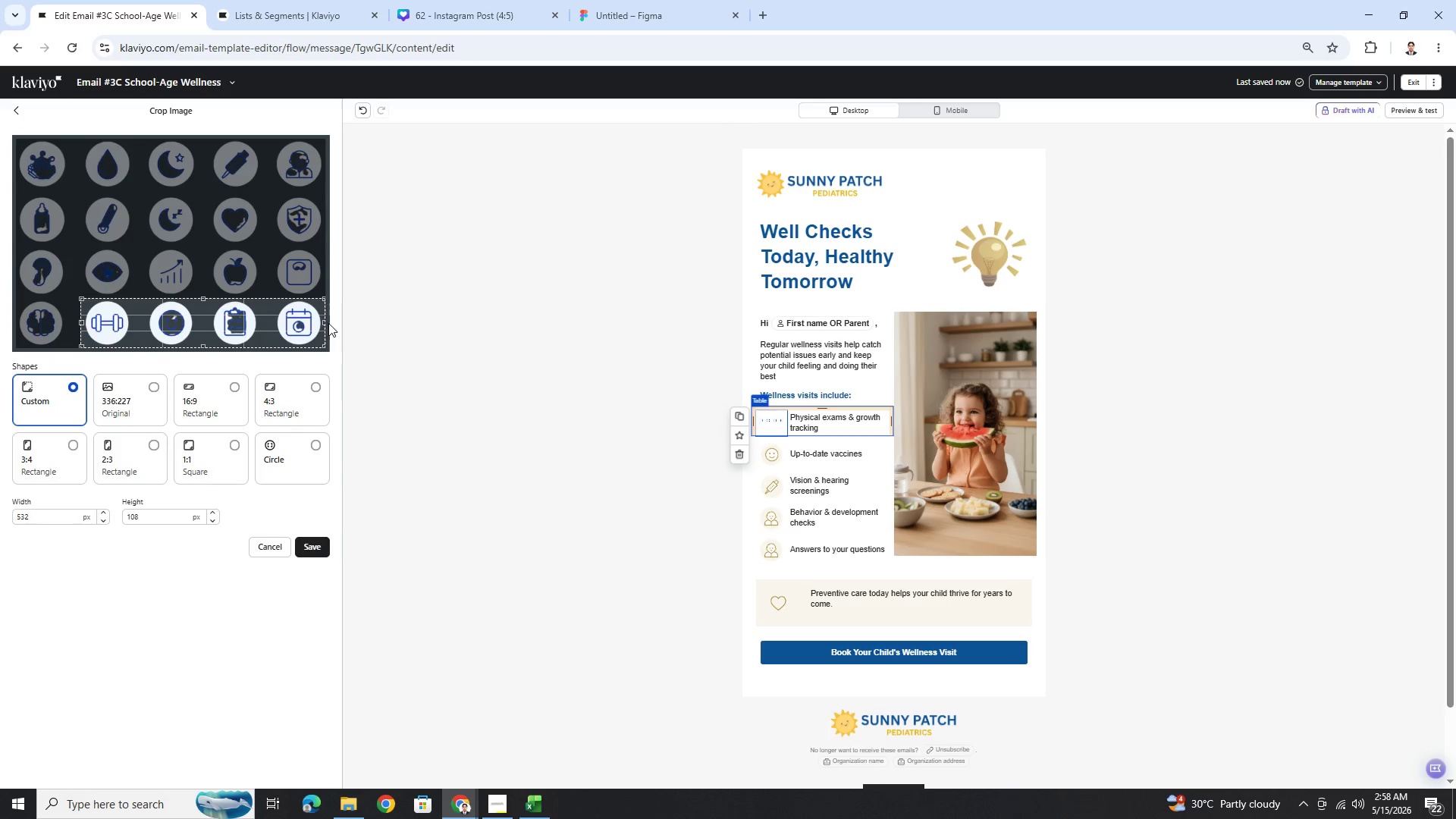 
wait(6.52)
 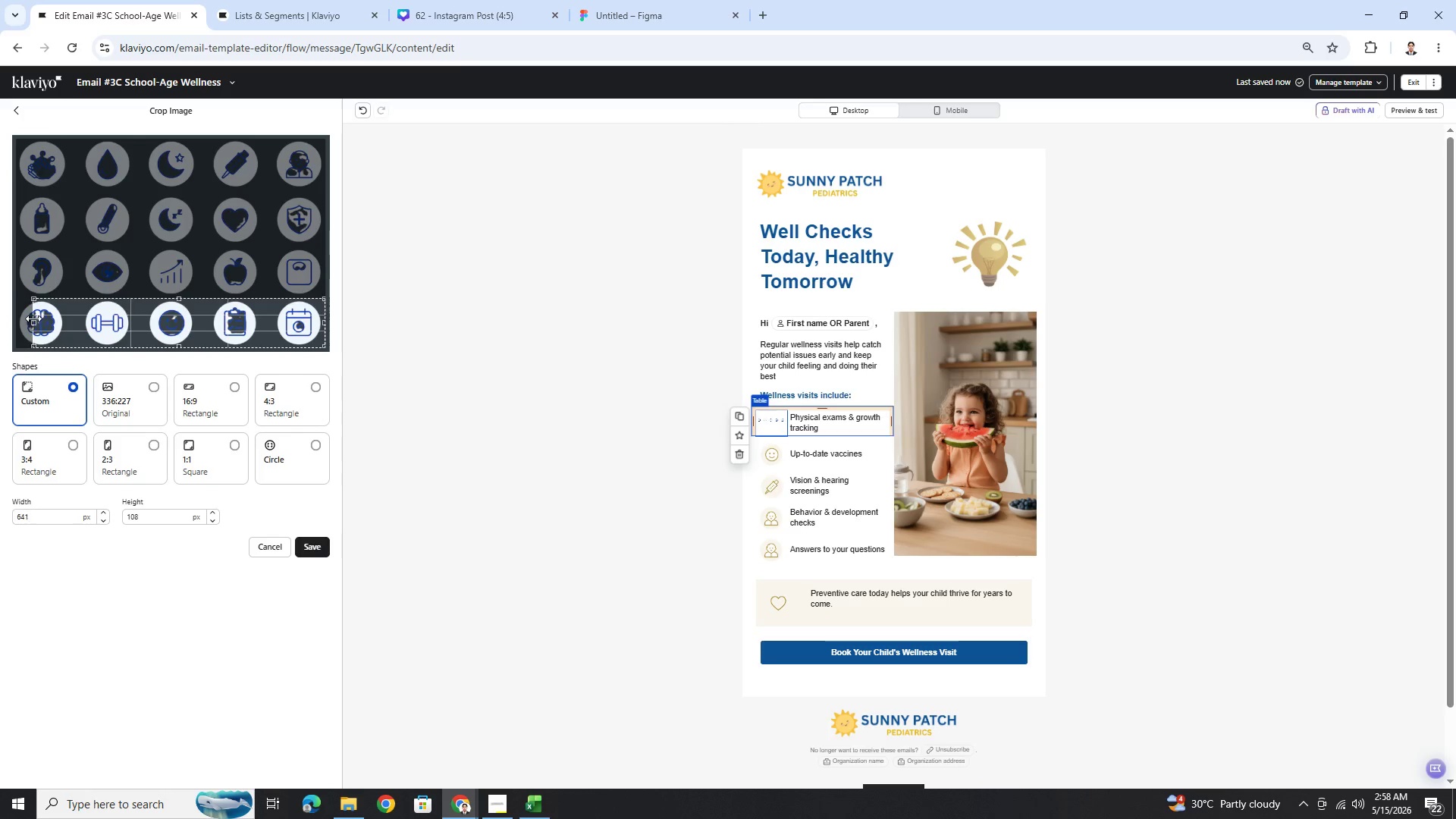 
left_click_drag(start_coordinate=[325, 322], to_coordinate=[132, 328])
 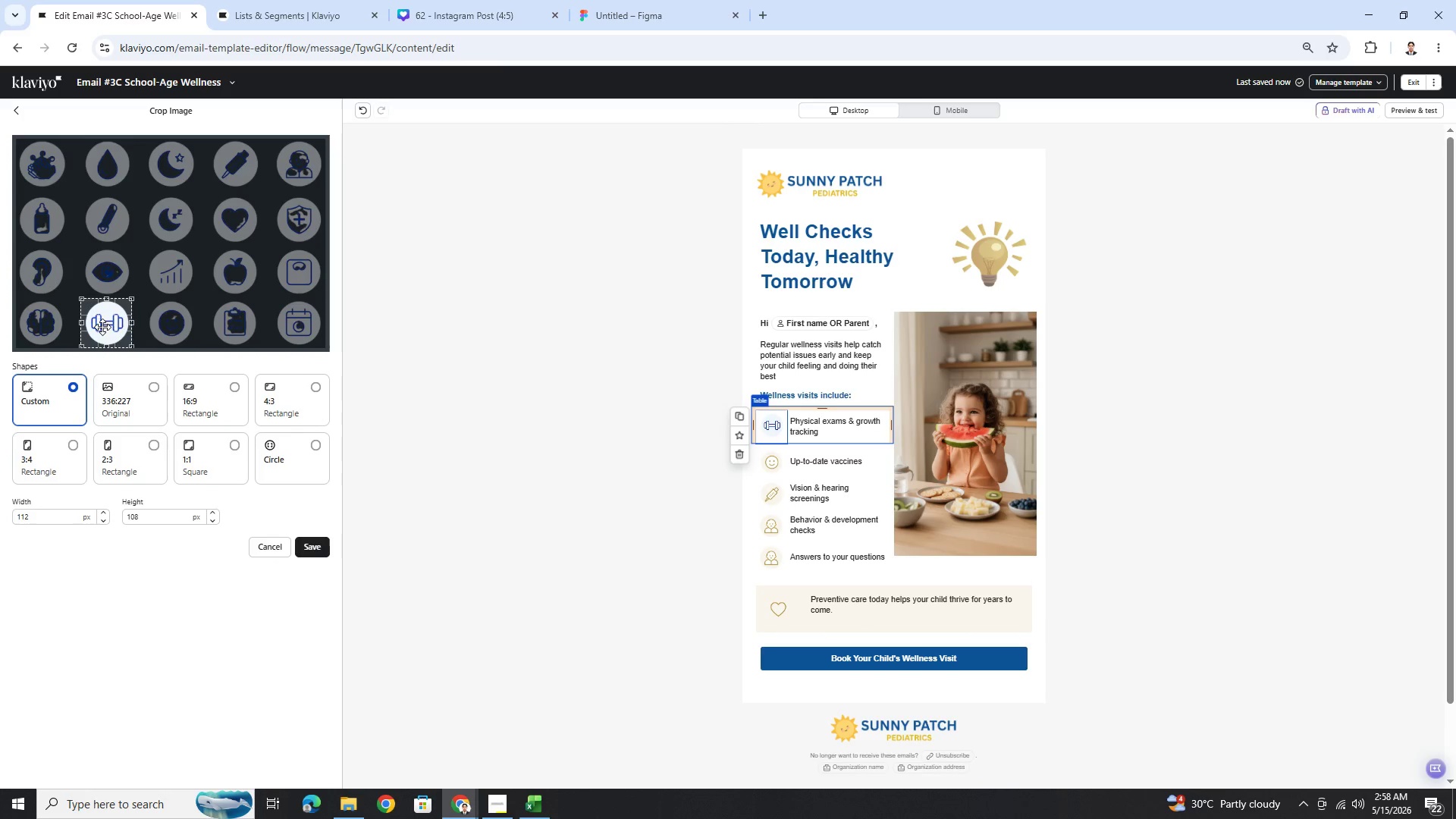 
left_click_drag(start_coordinate=[103, 326], to_coordinate=[169, 275])
 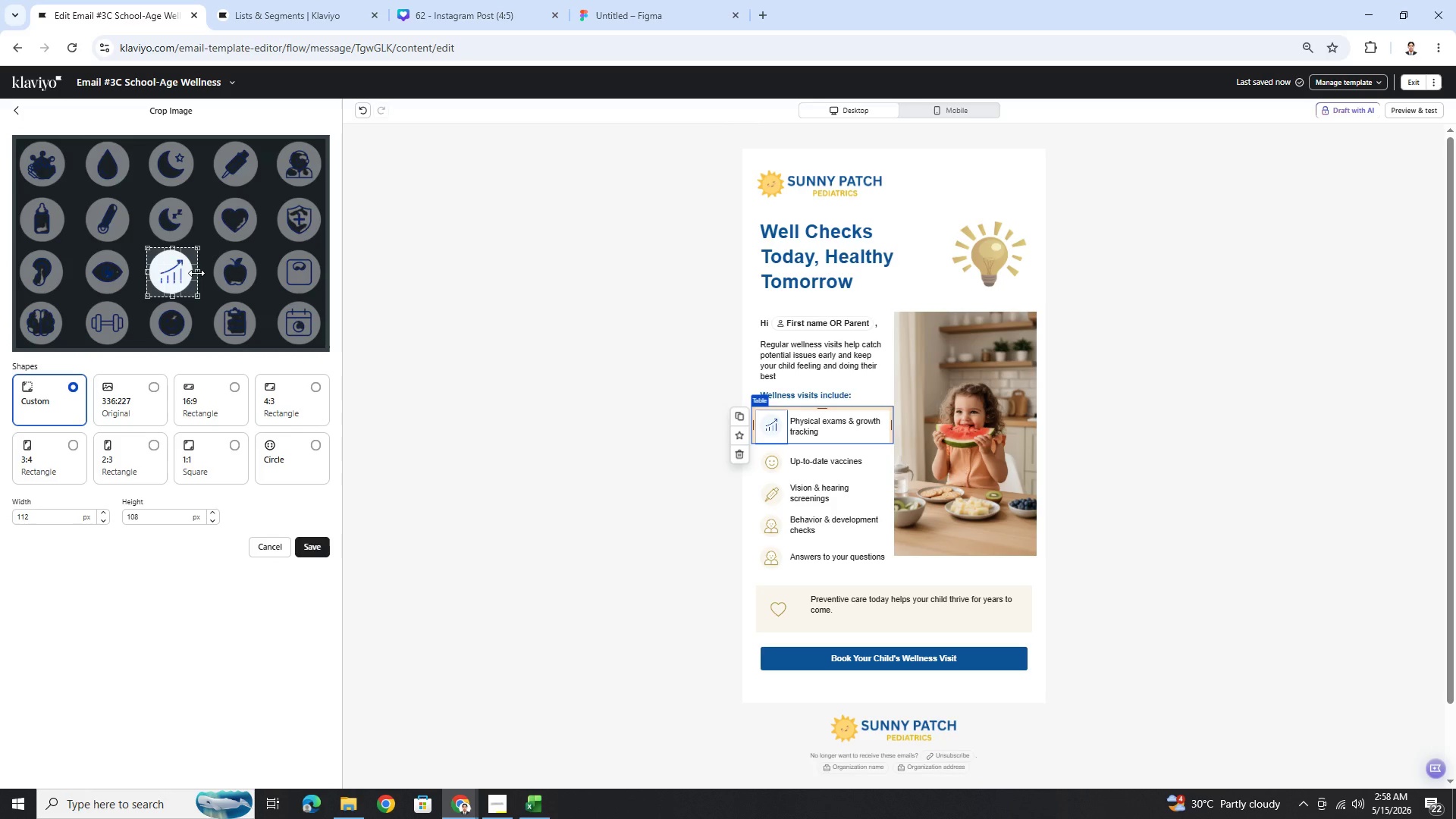 
wait(8.05)
 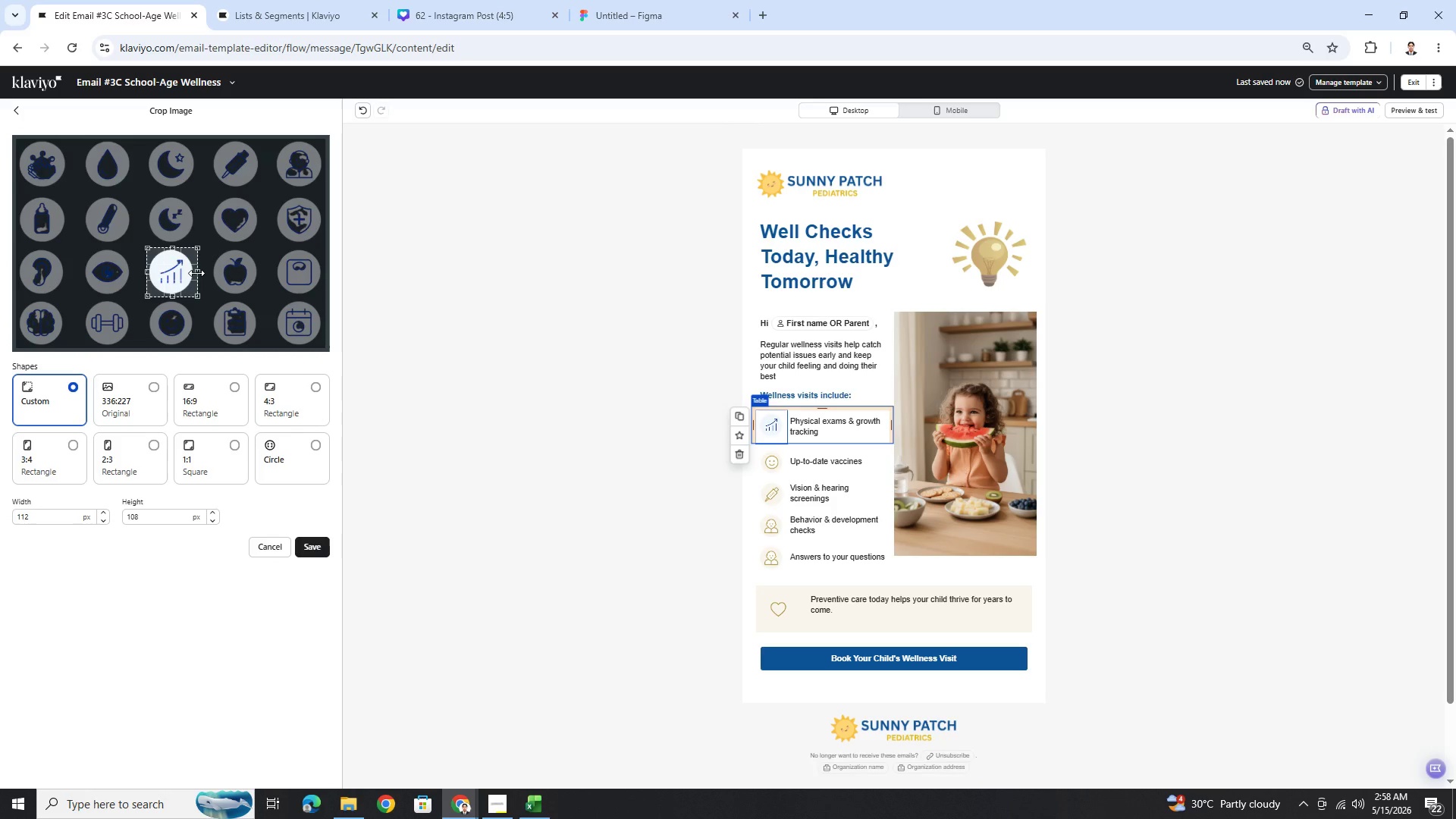 
left_click_drag(start_coordinate=[173, 295], to_coordinate=[179, 296])
 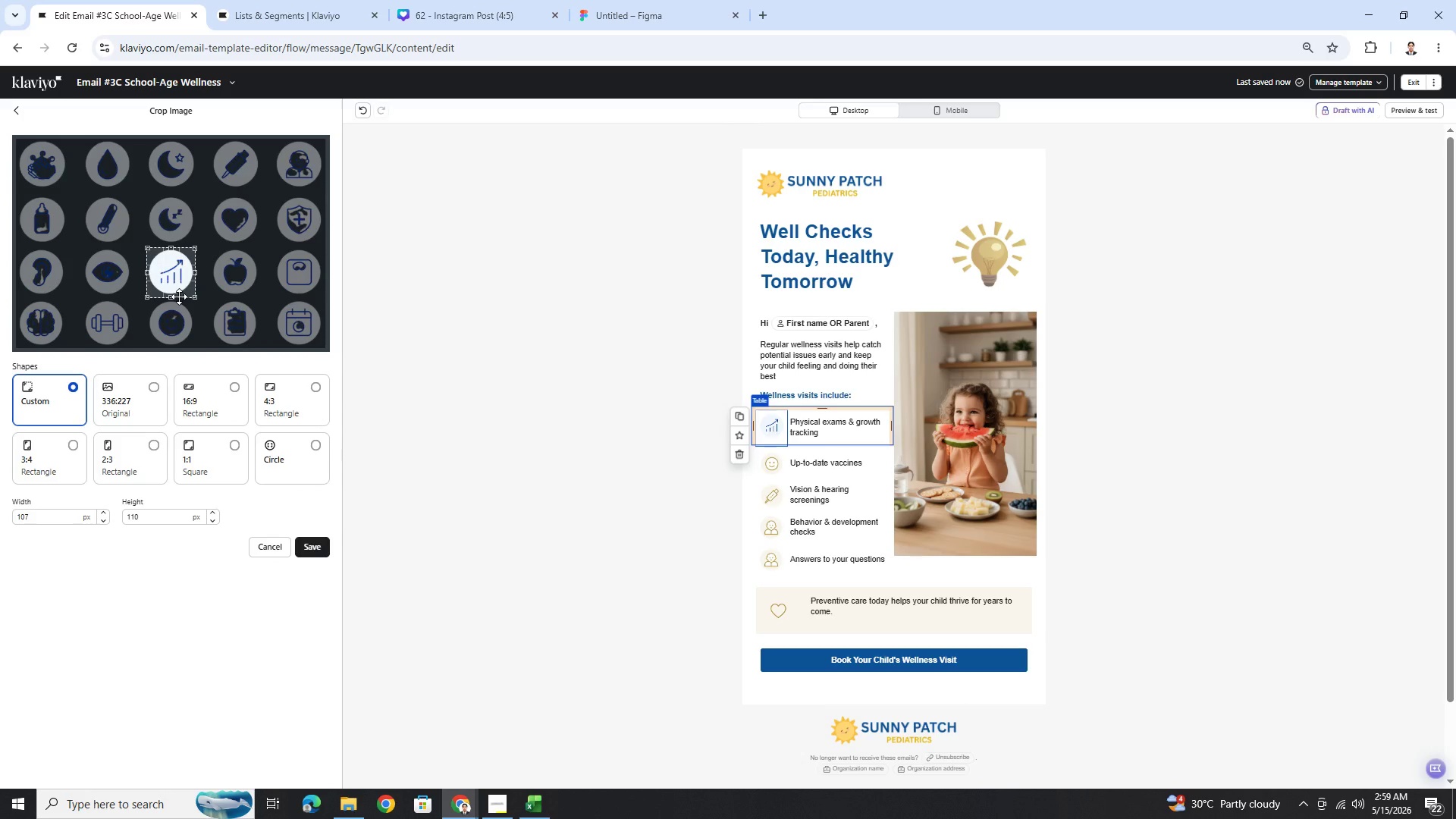 
left_click([179, 297])
 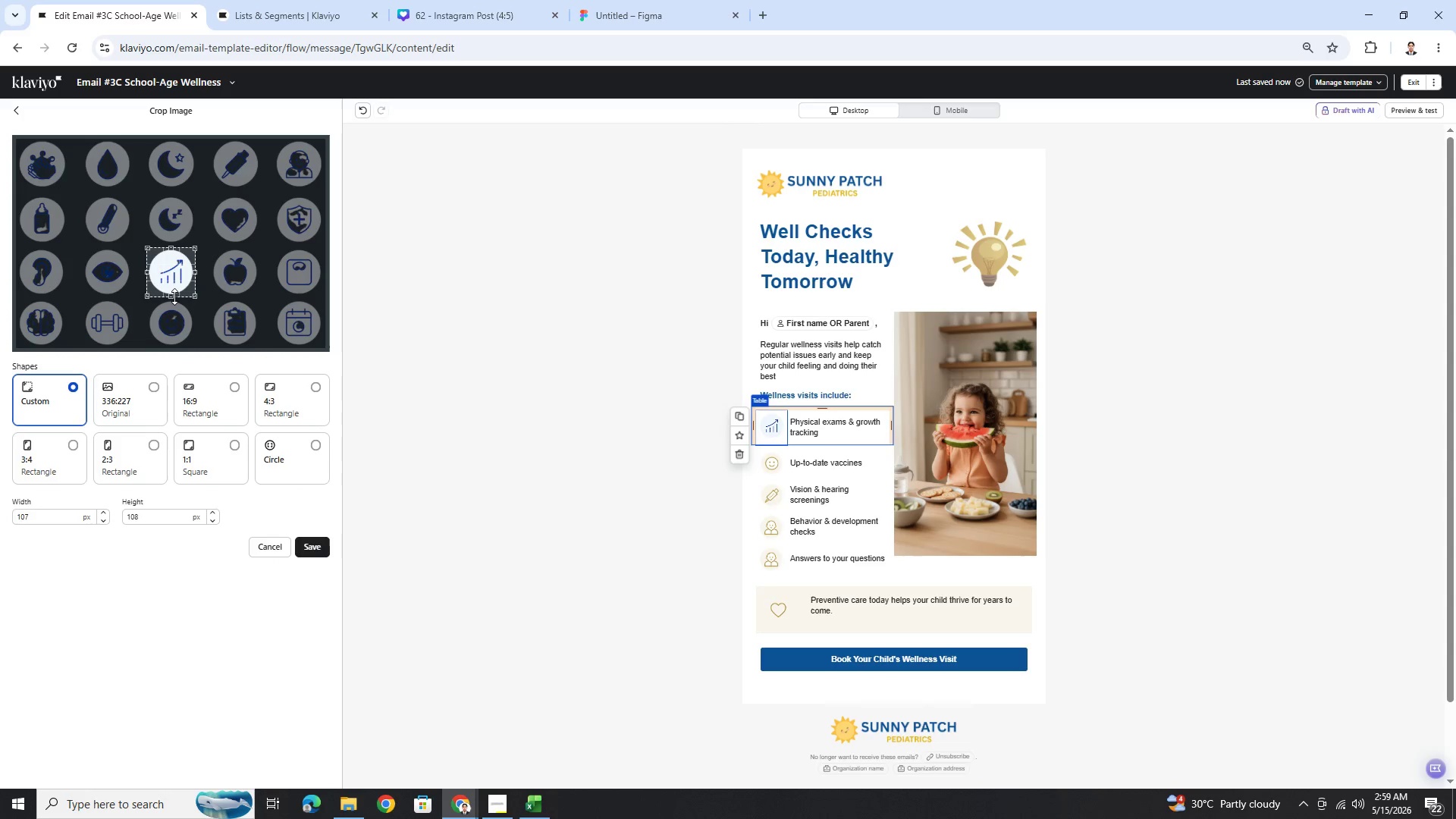 
wait(5.02)
 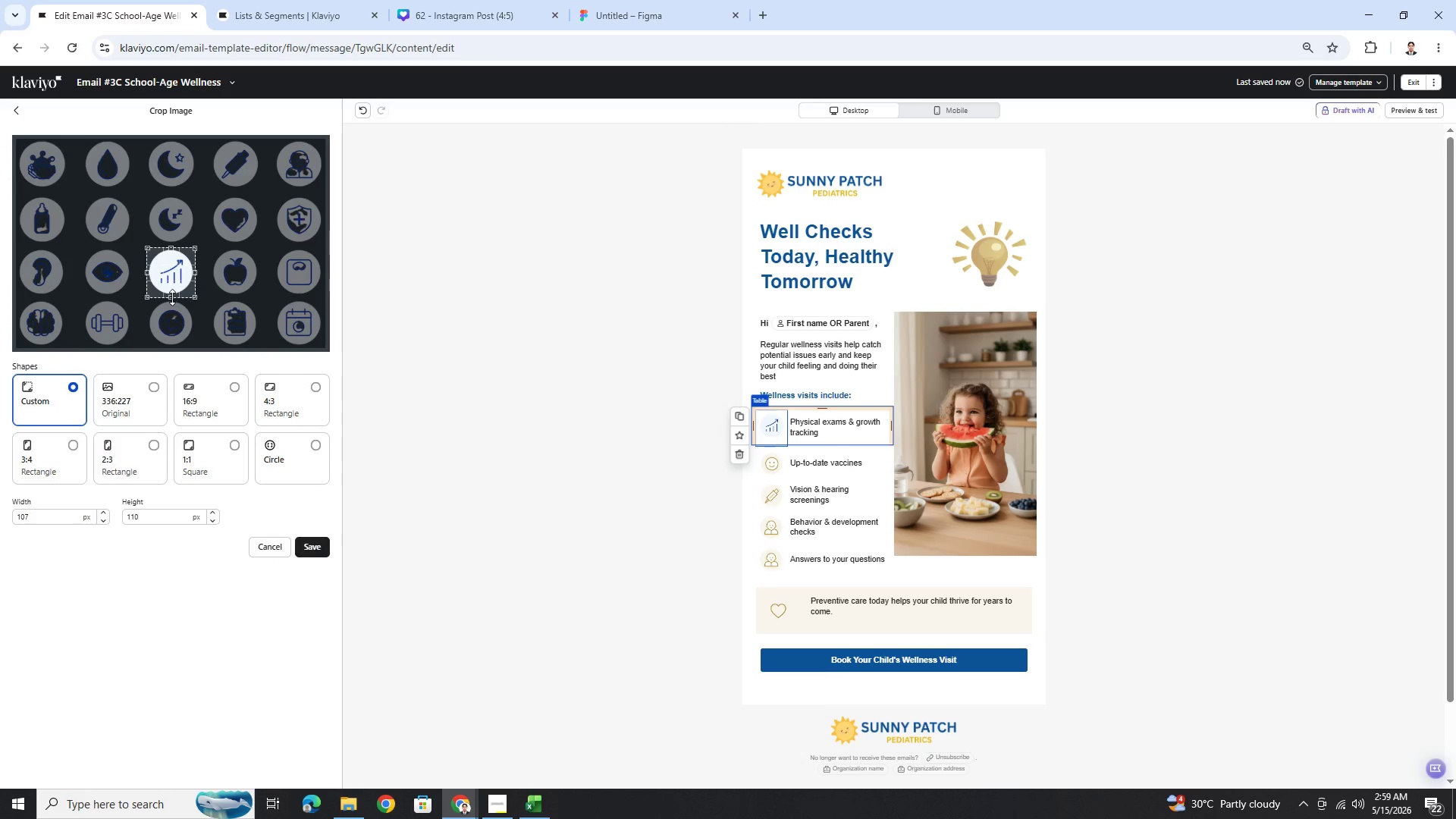 
left_click([304, 538])
 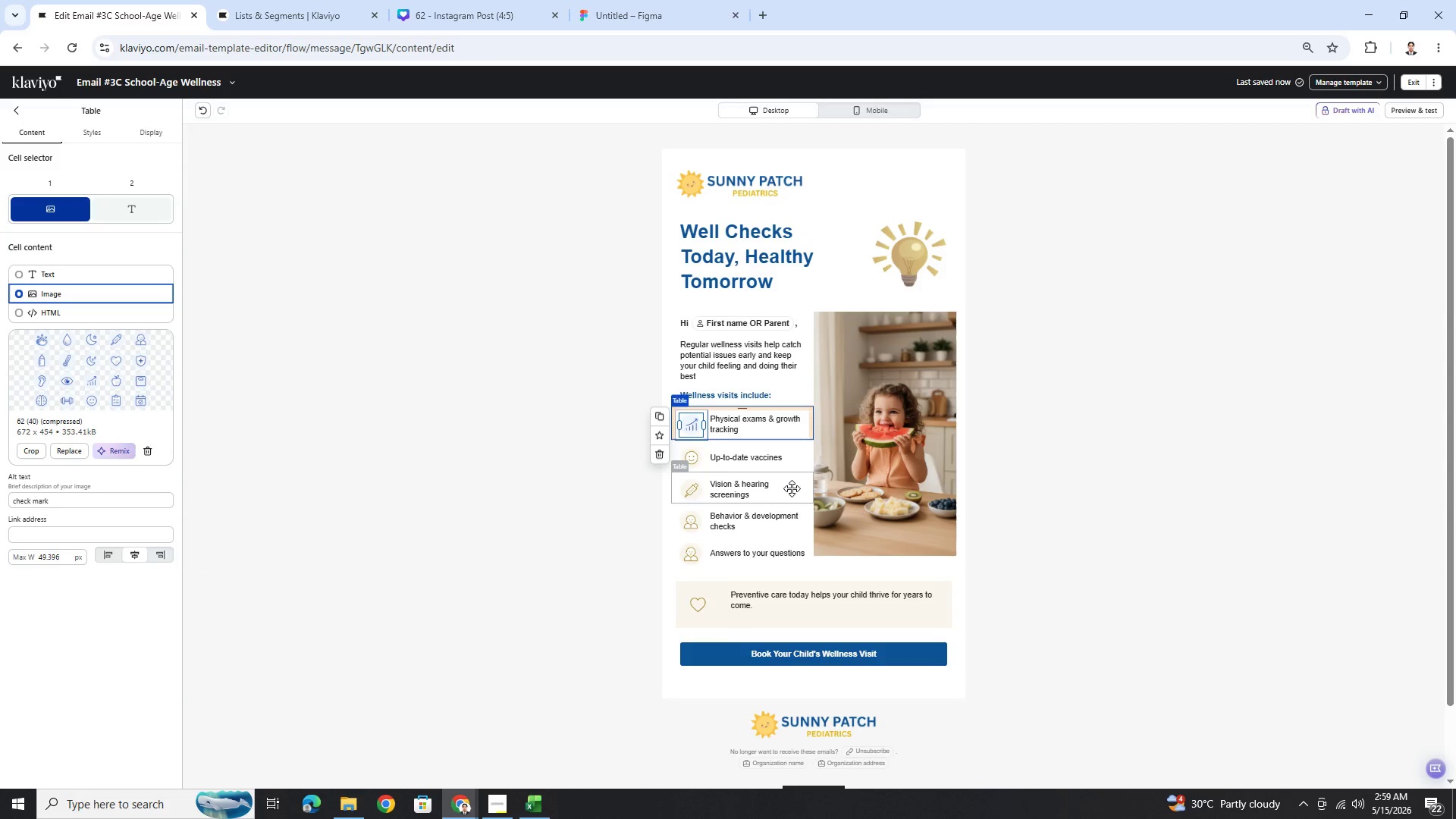 
wait(7.38)
 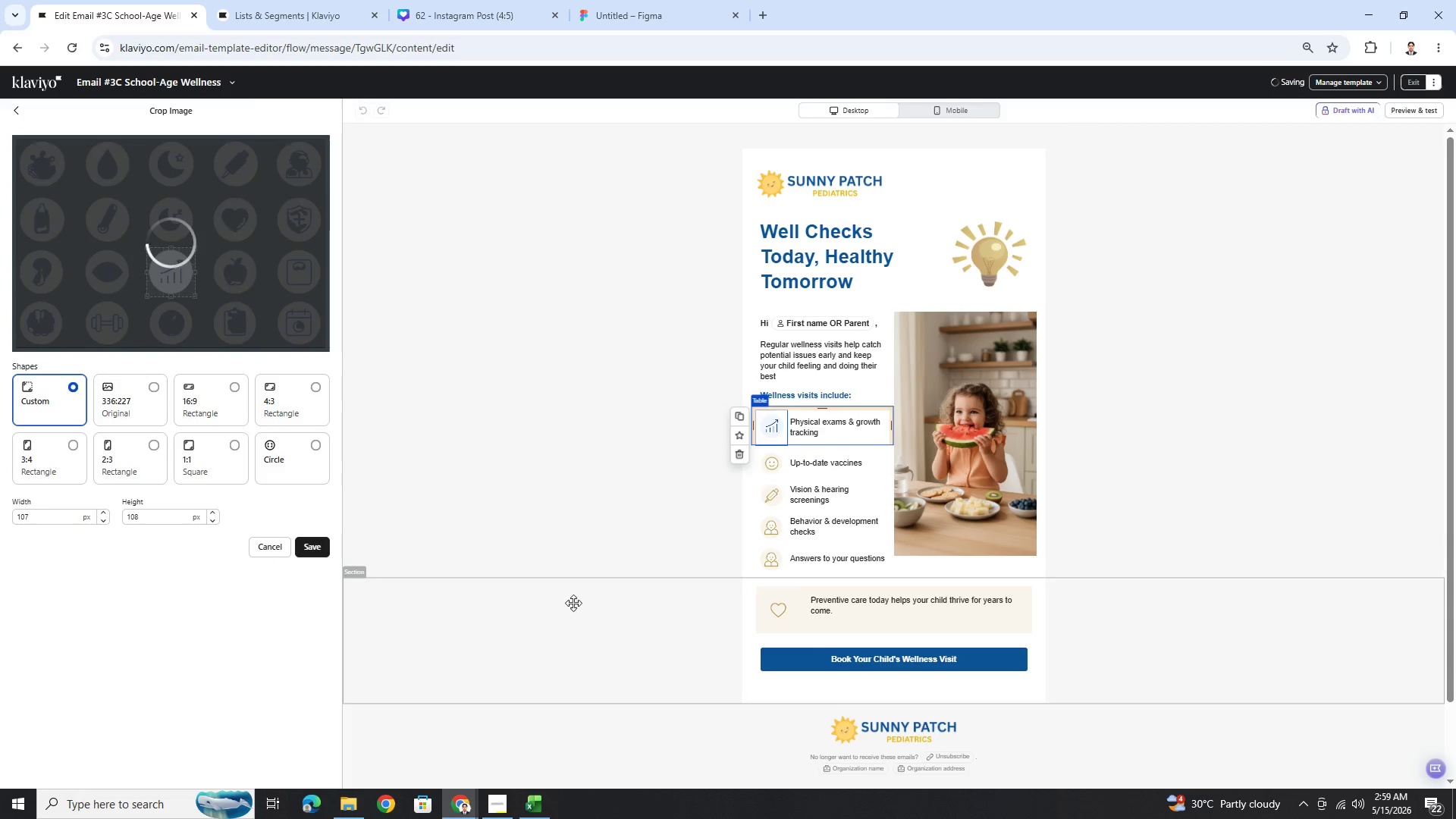 
mouse_move([842, 439])
 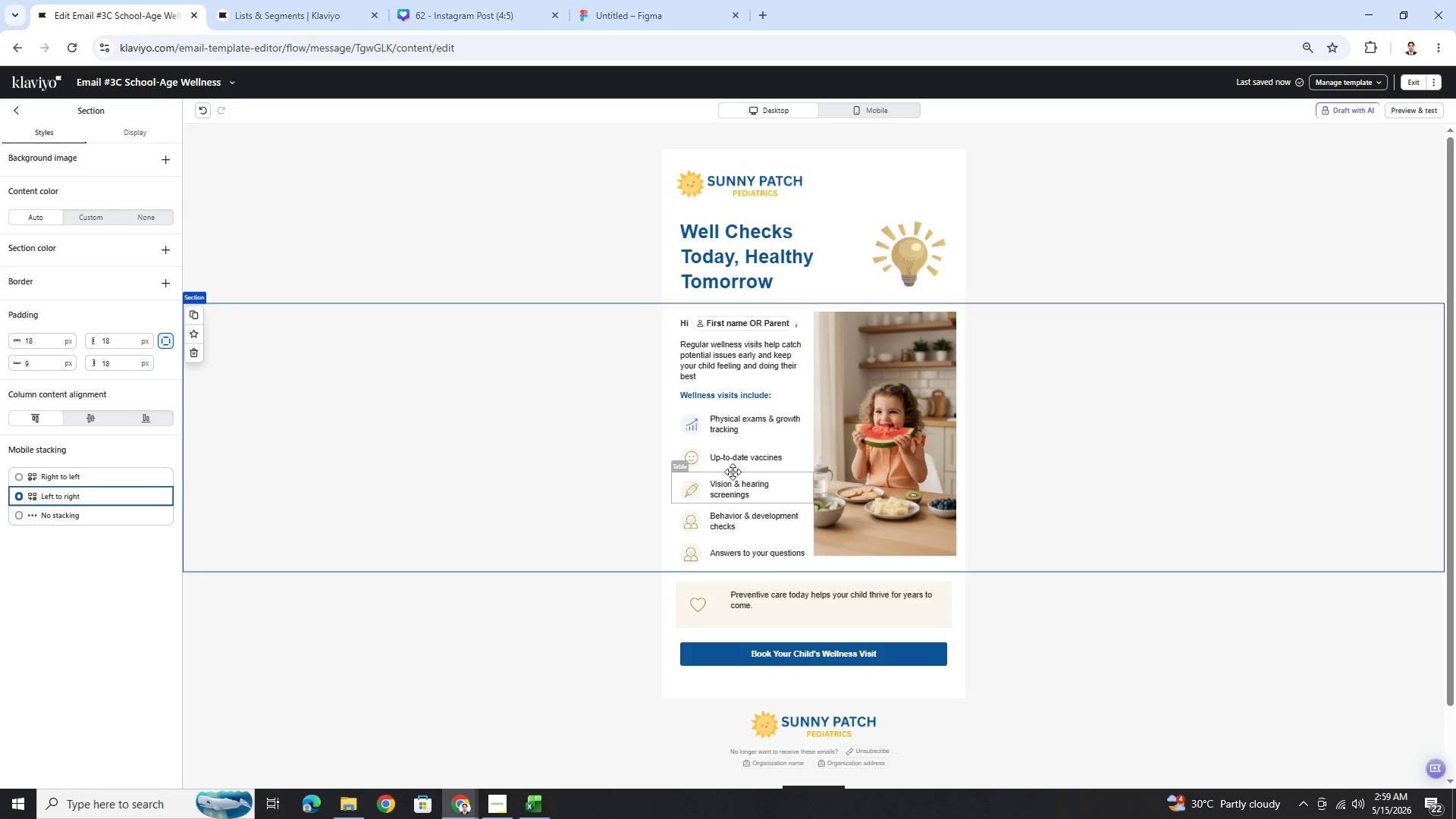 
left_click([695, 461])
 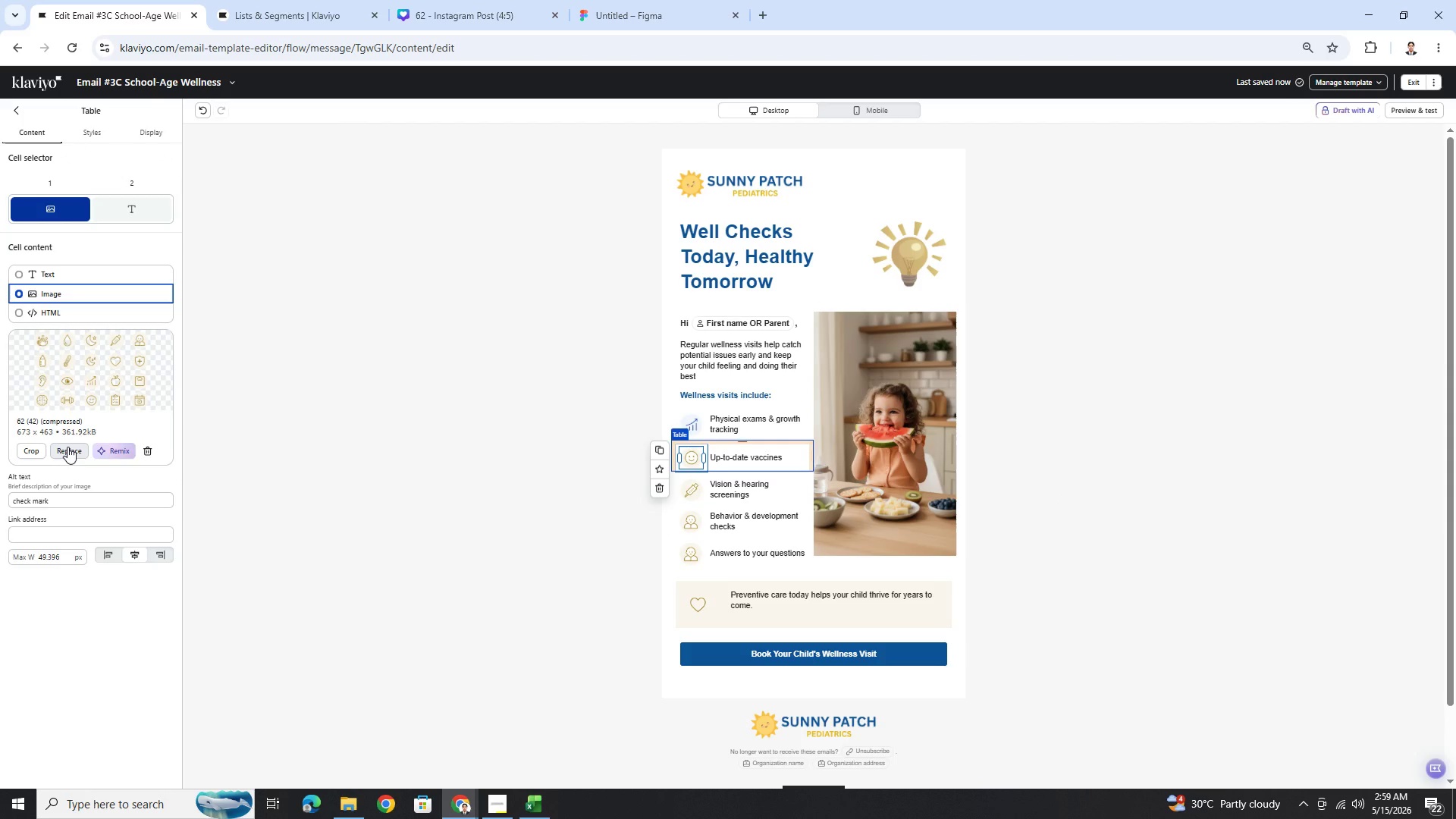 
left_click([69, 447])
 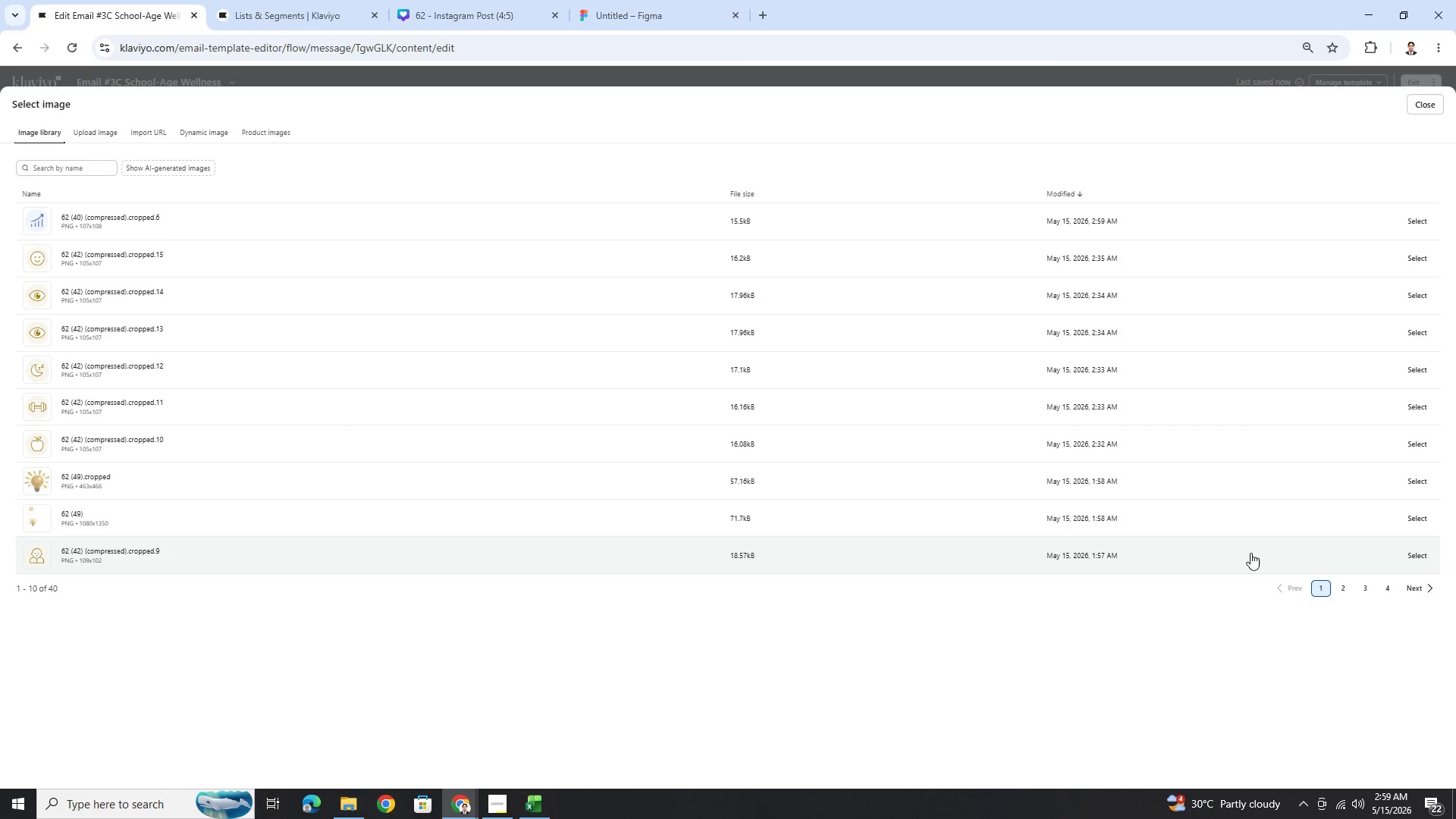 
left_click([1423, 102])
 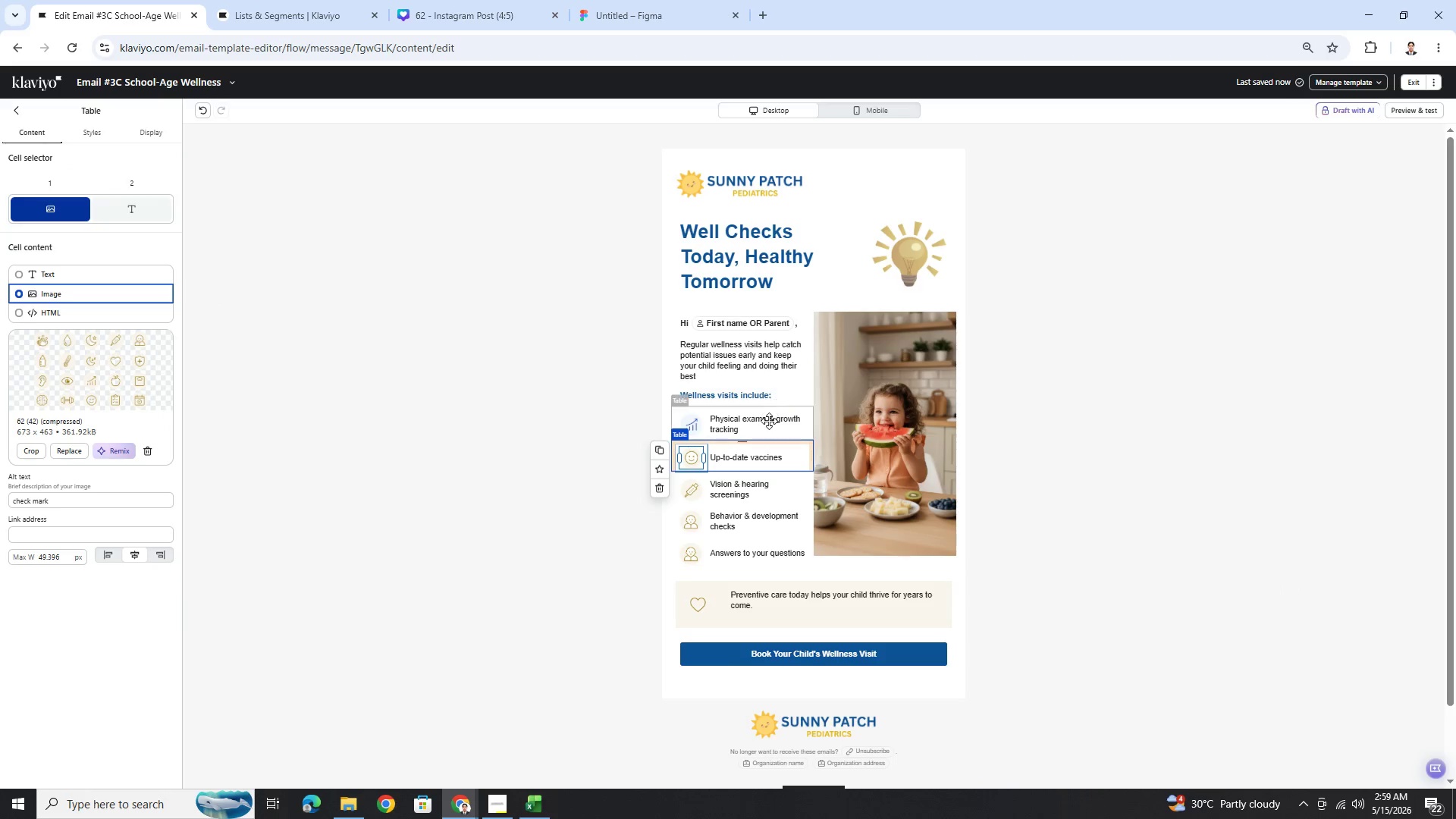 
left_click([769, 422])
 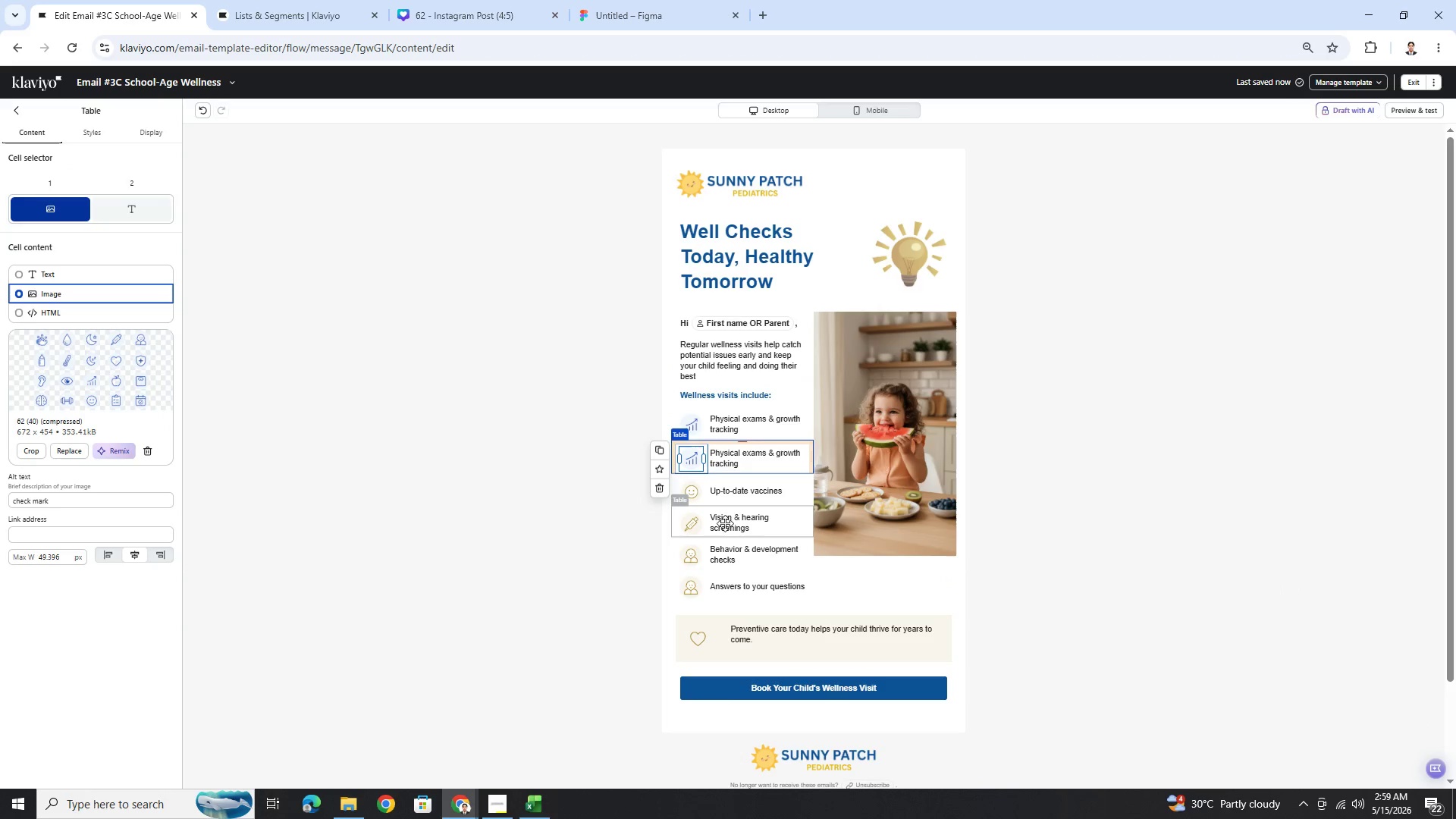 
double_click([738, 494])
 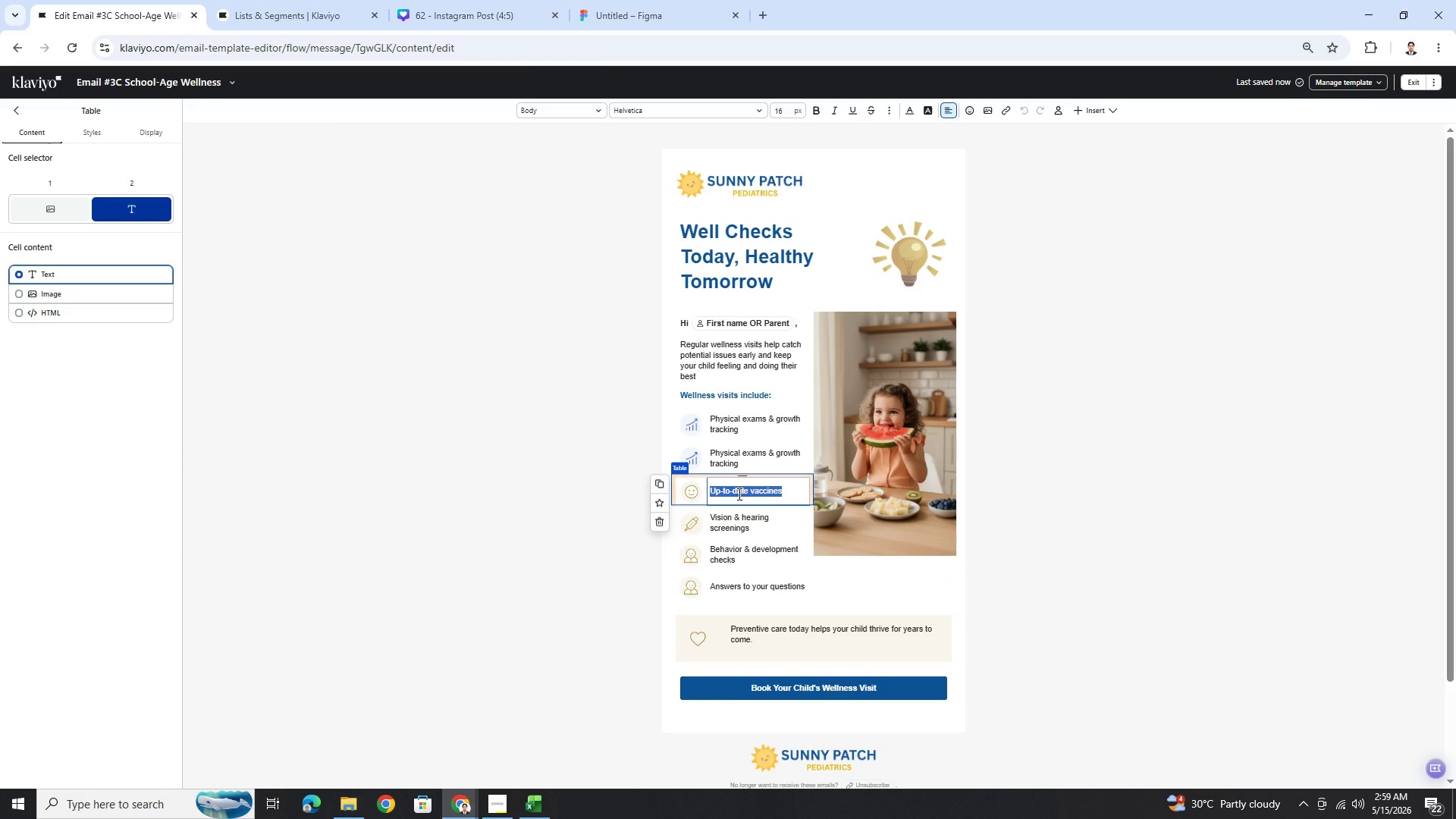 
key(Control+C)
 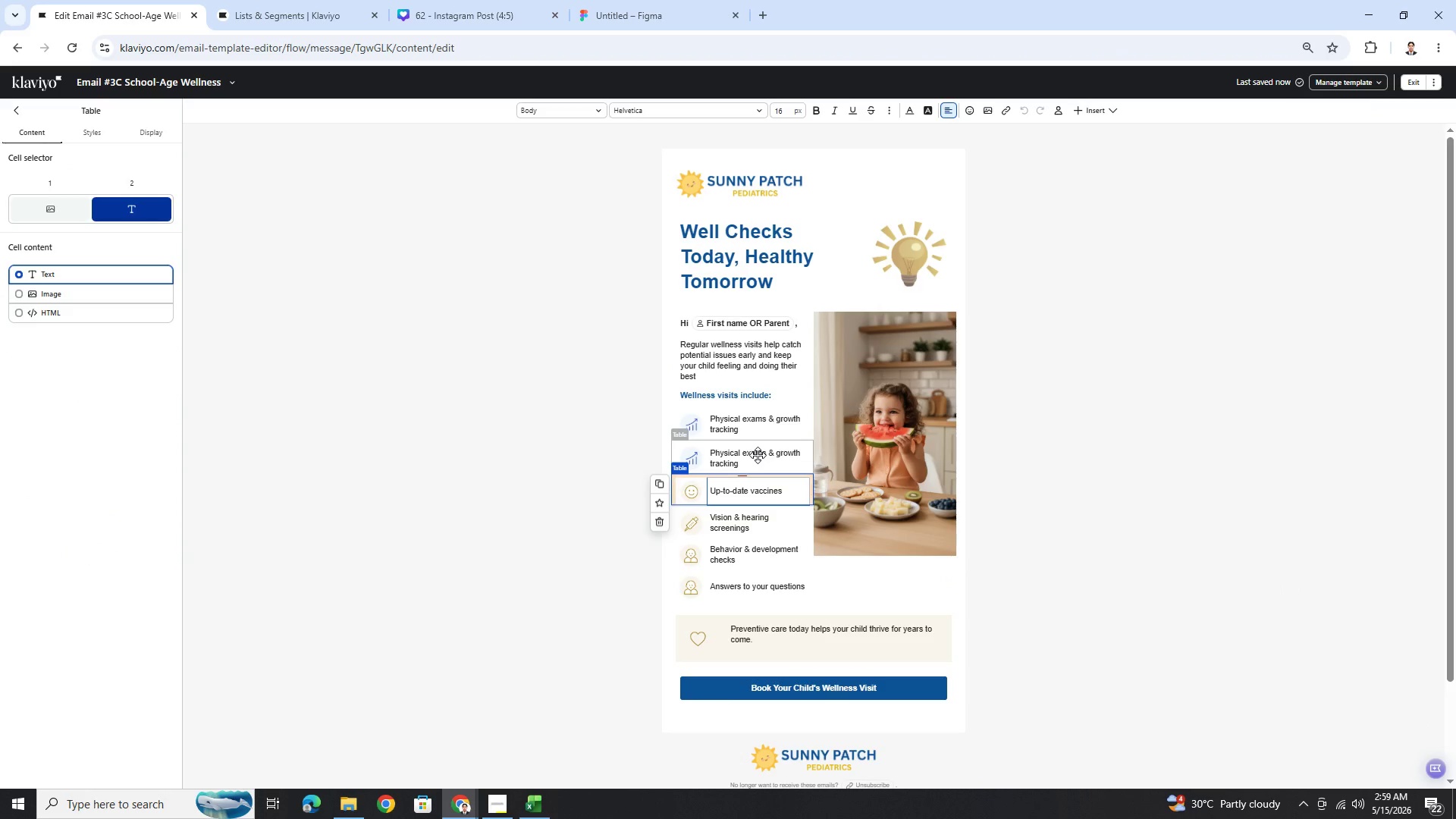 
double_click([758, 455])
 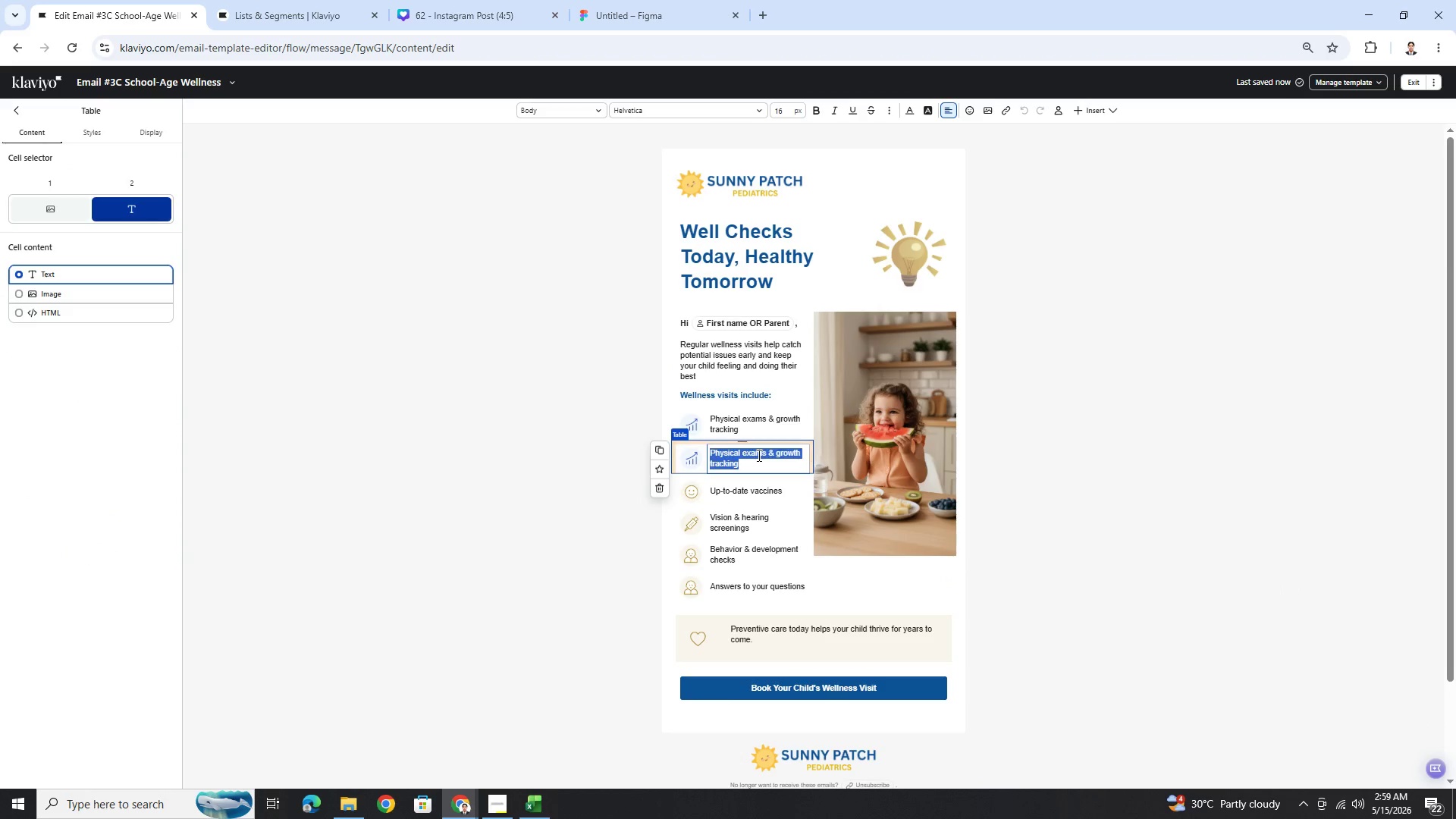 
key(Control+V)
 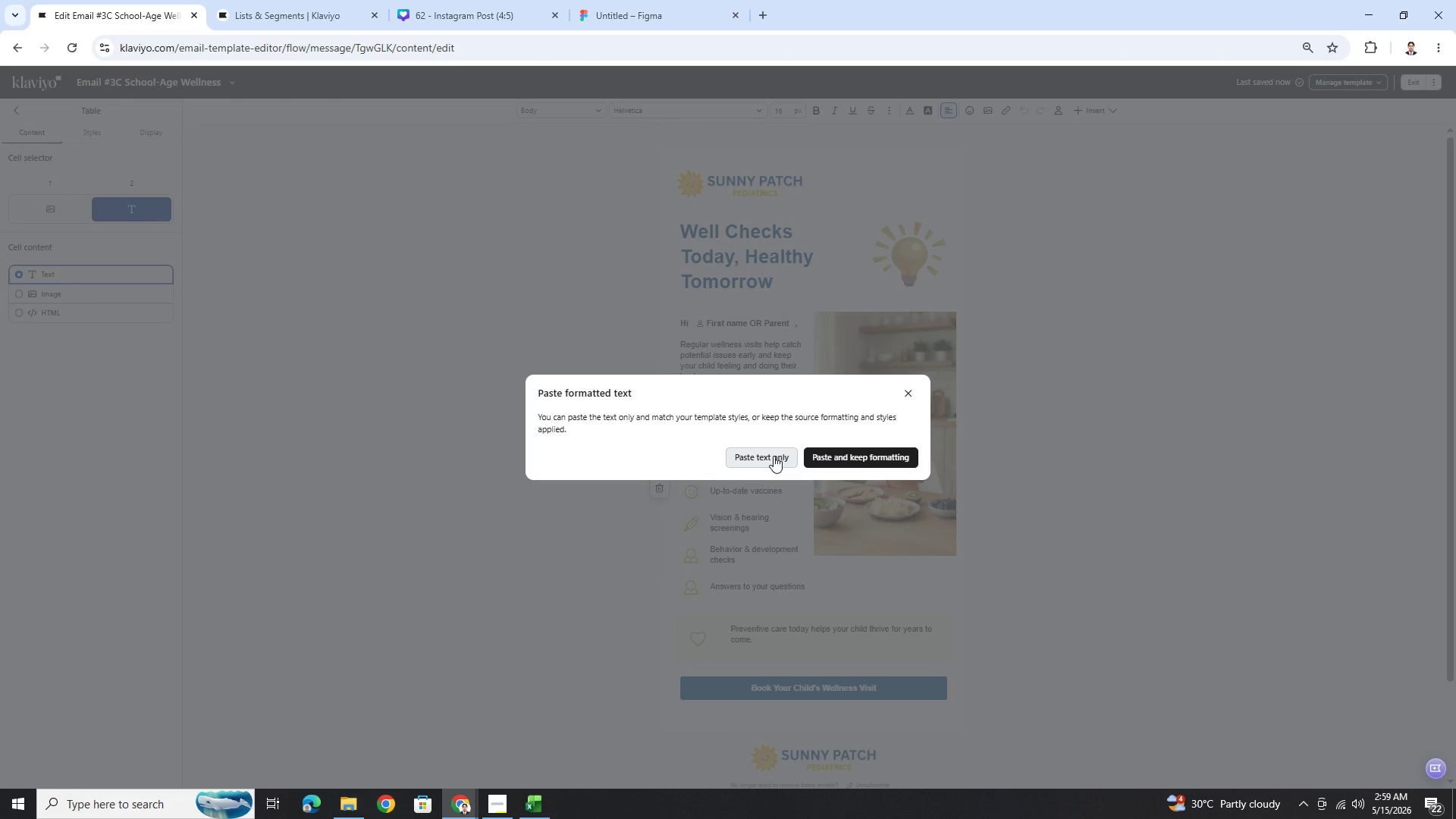 
left_click([774, 456])
 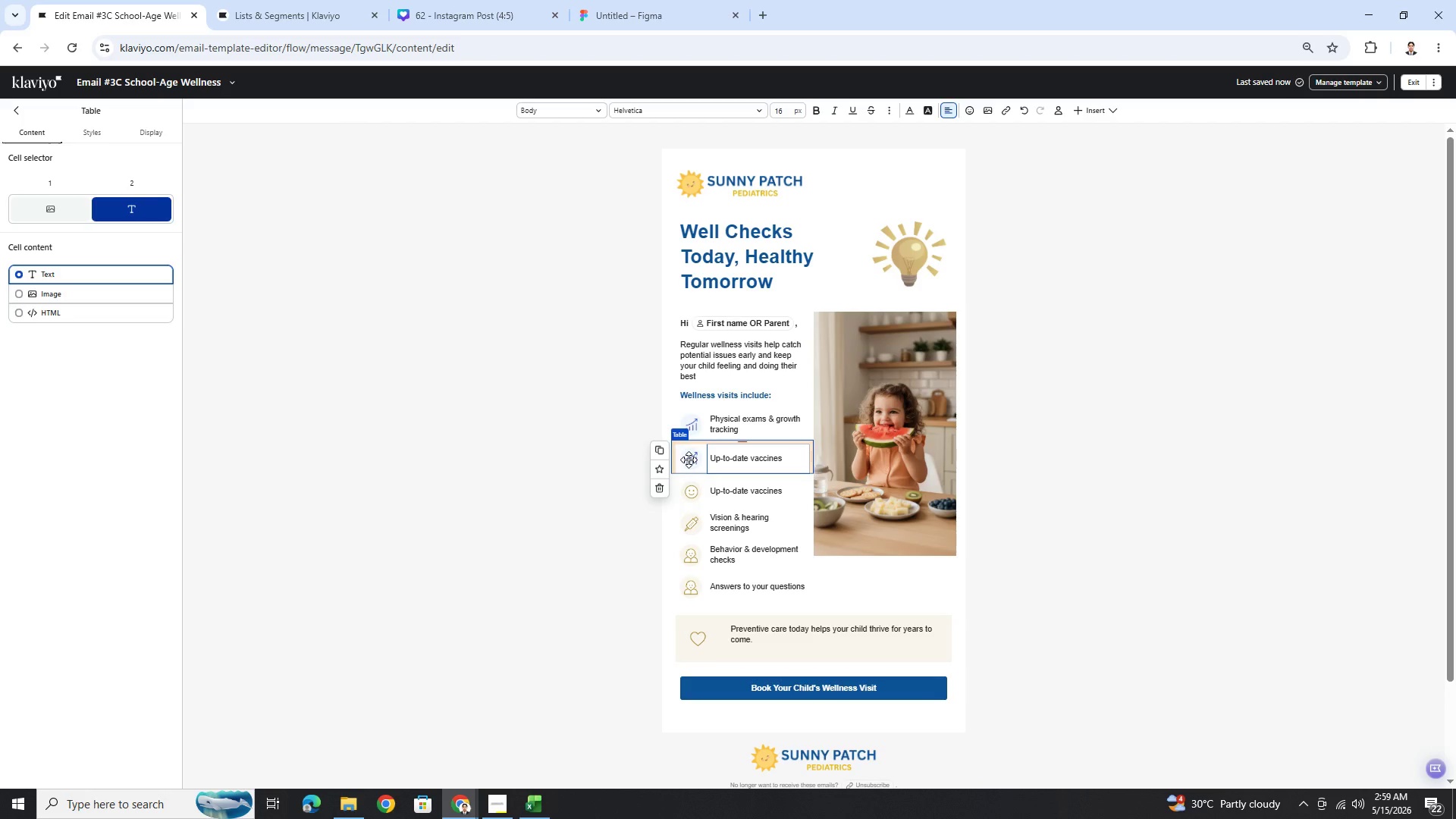 
left_click([689, 460])
 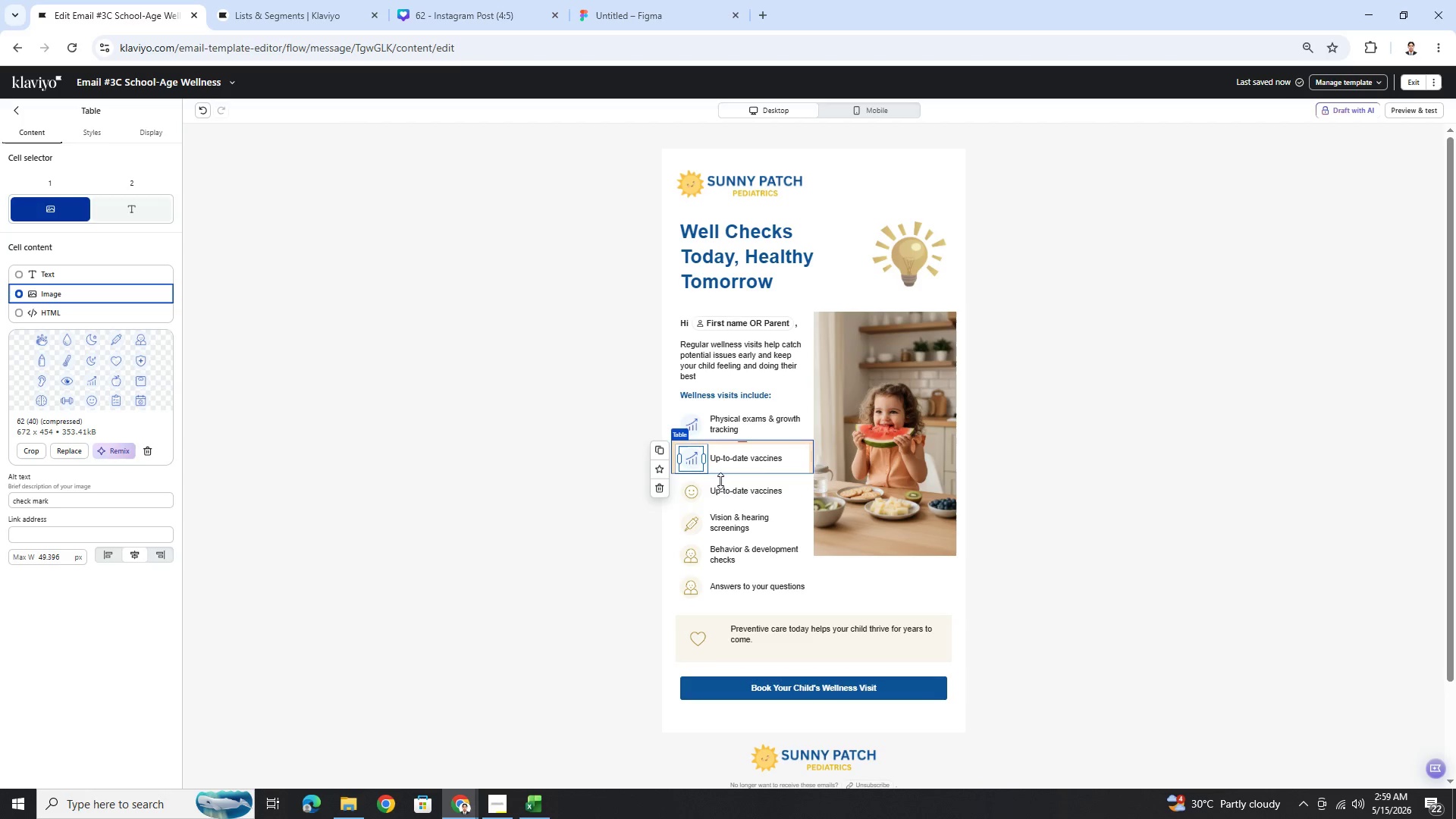 
left_click([748, 497])
 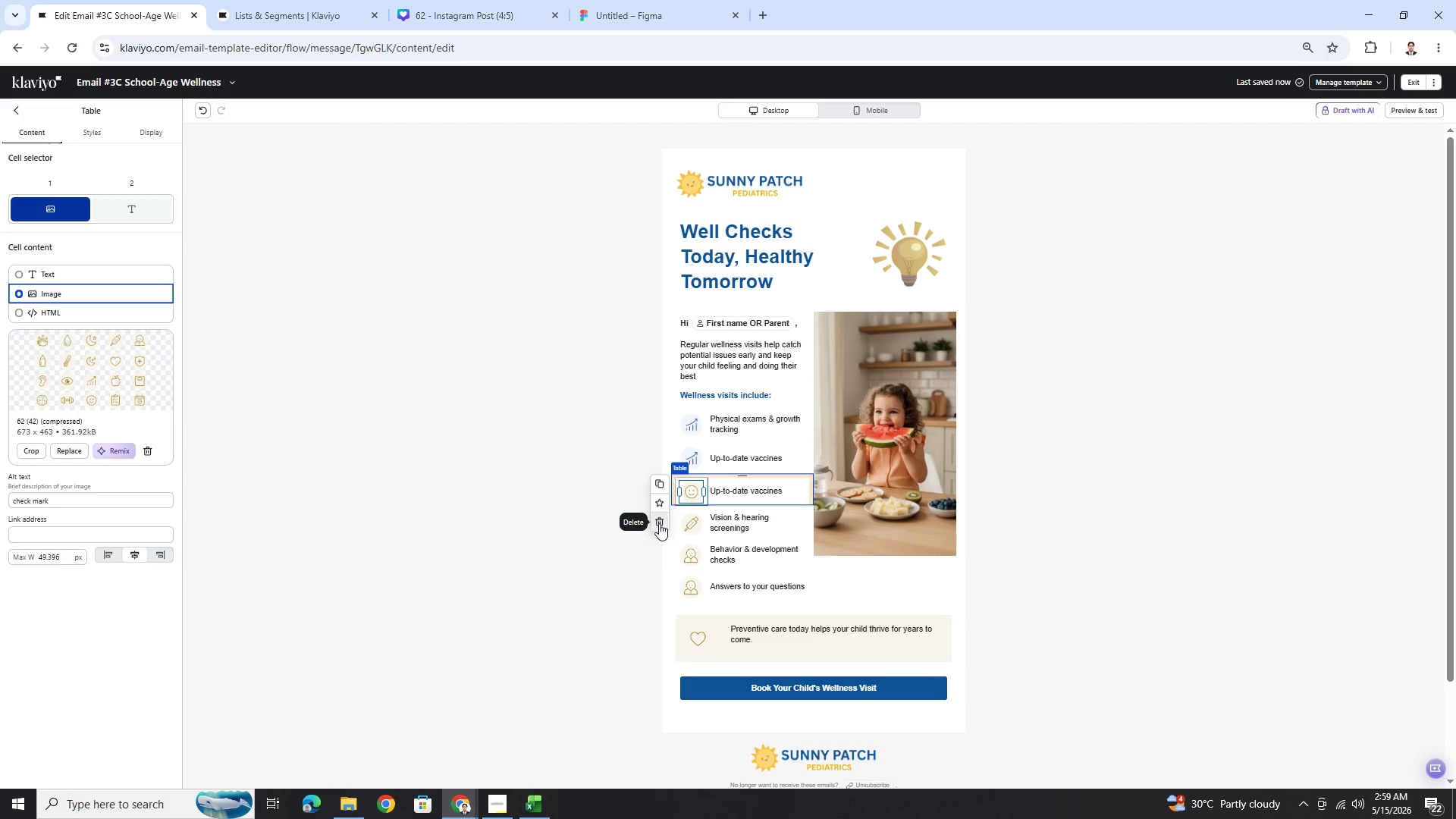 
left_click([659, 523])
 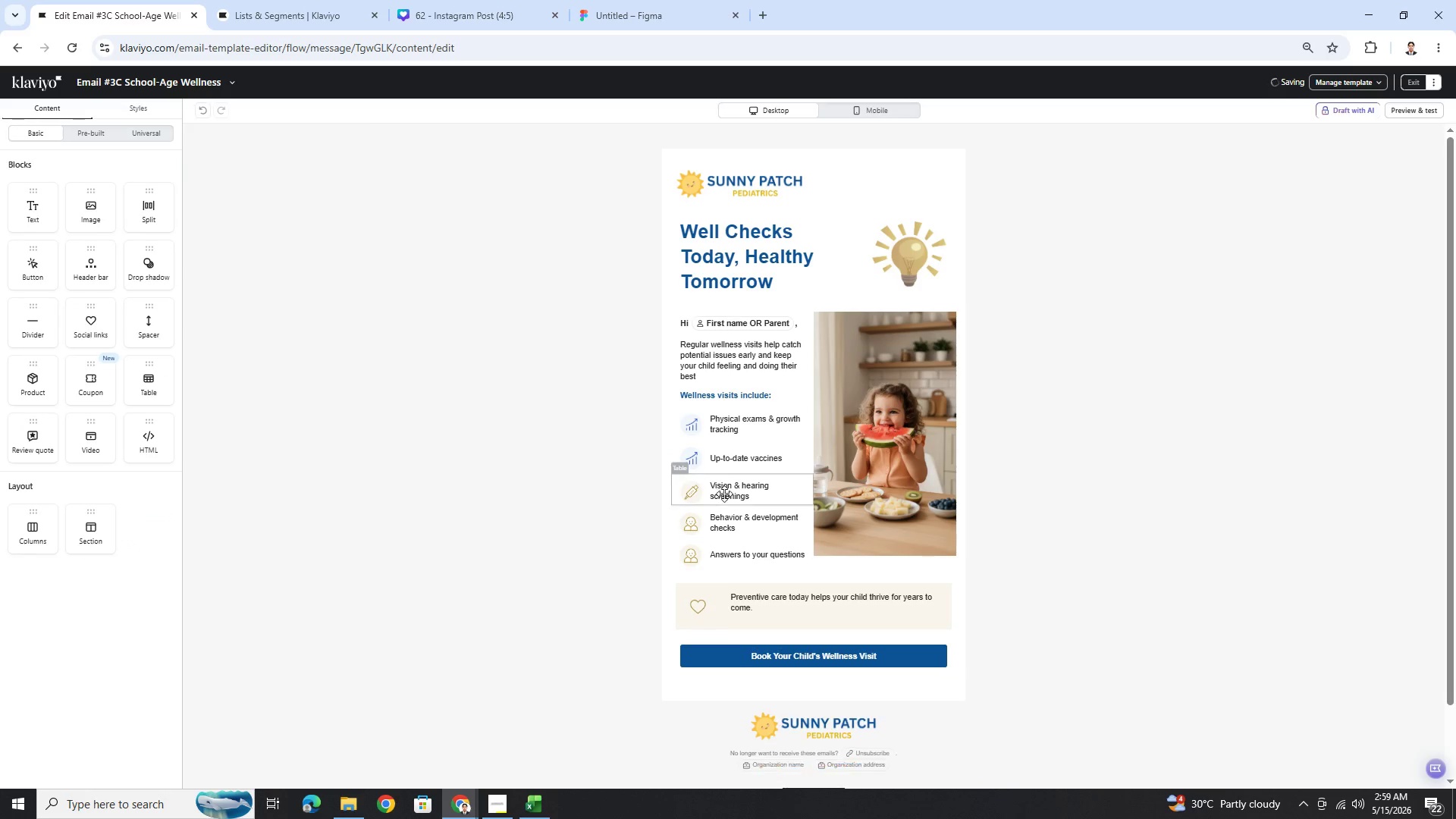 
left_click([724, 493])
 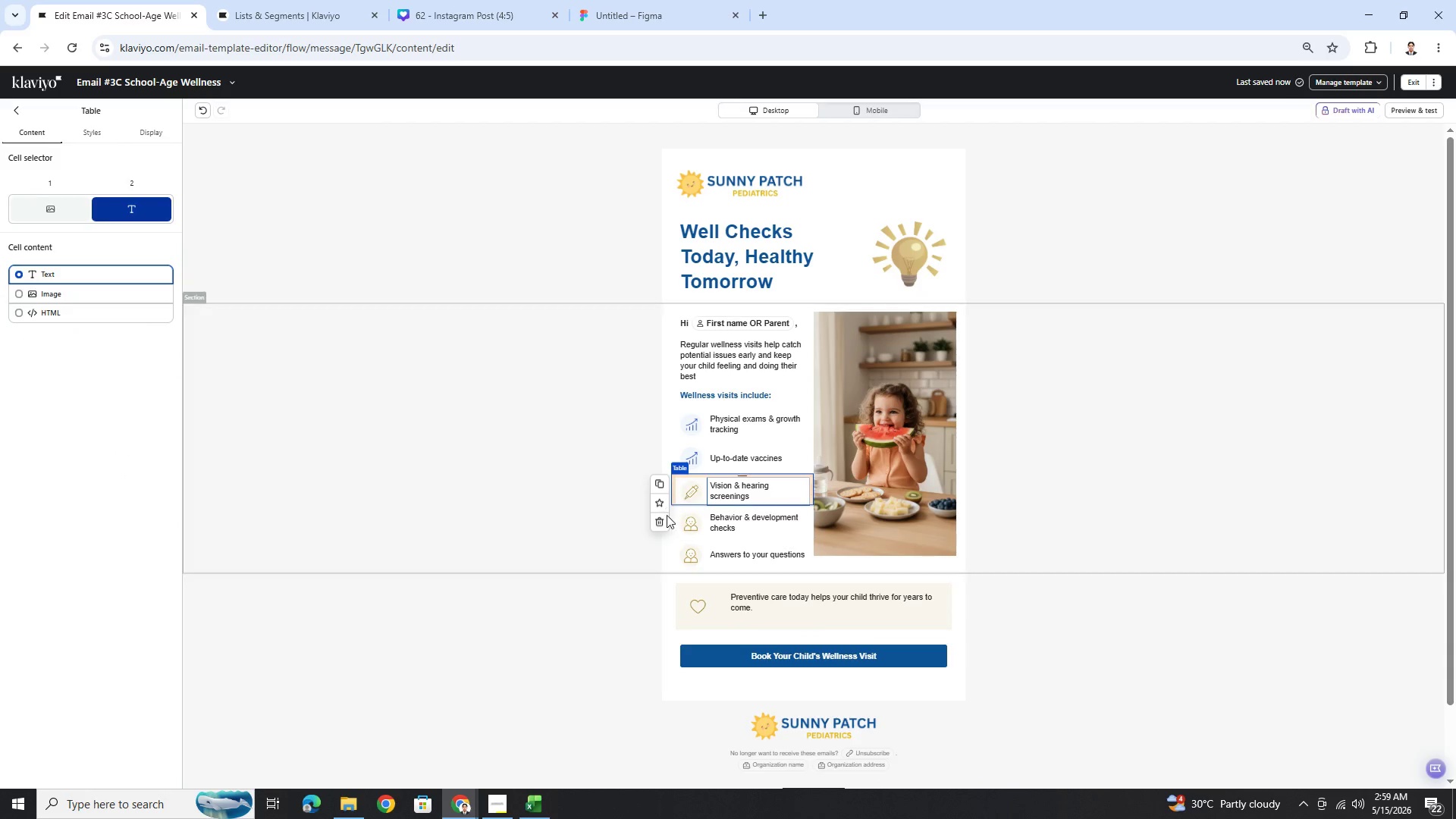 
left_click([657, 518])
 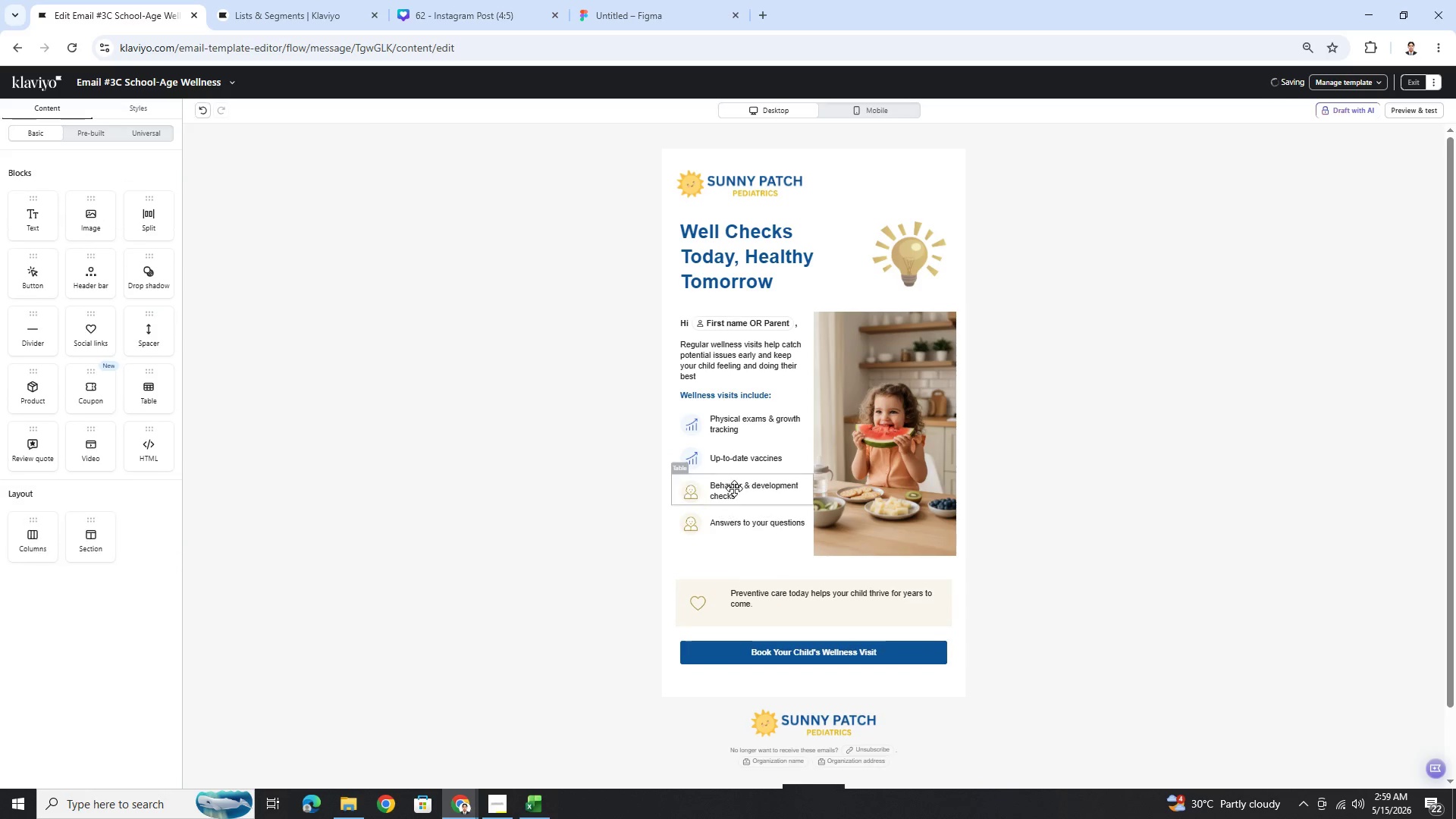 
left_click([734, 488])
 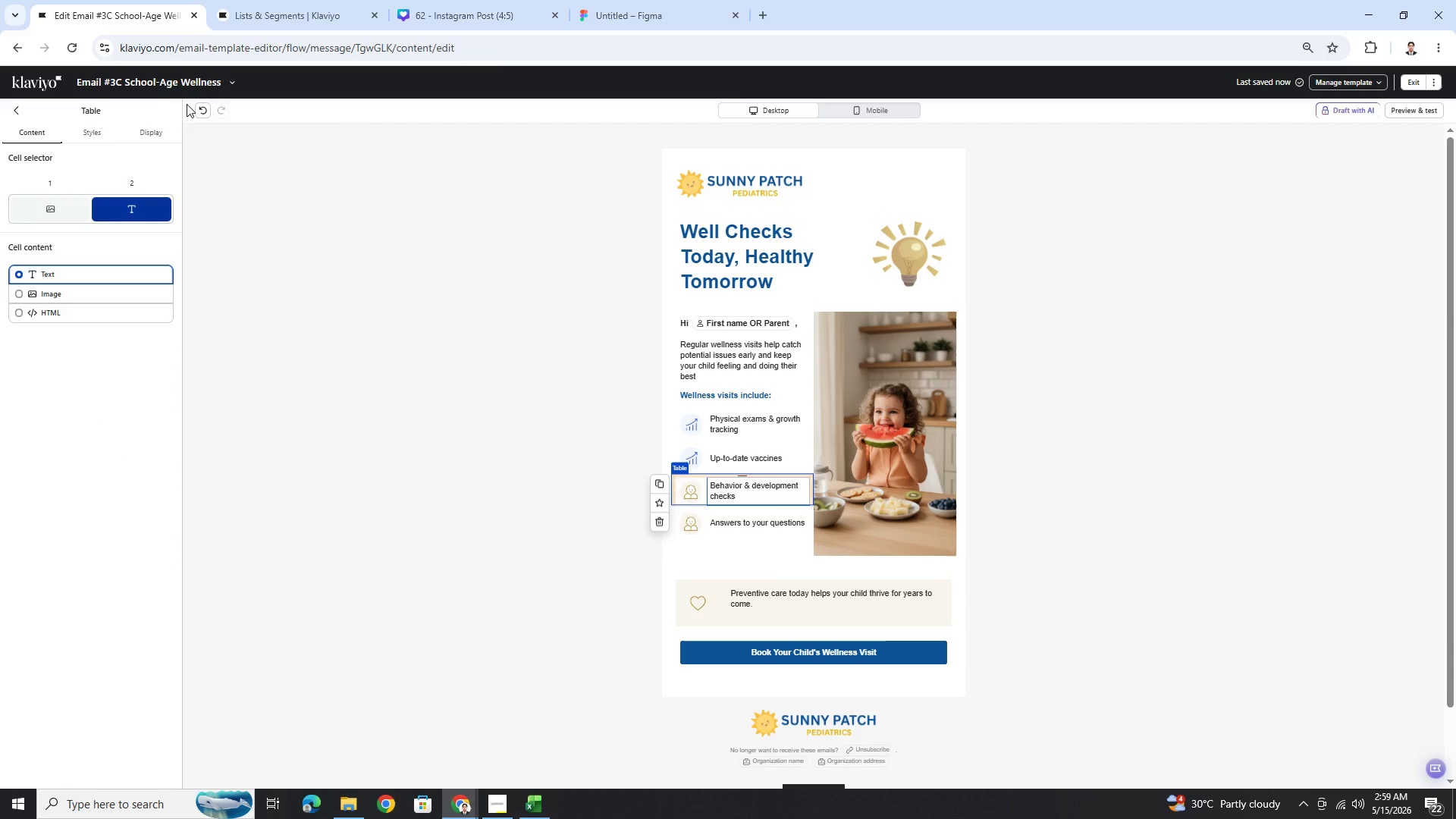 
left_click([205, 108])
 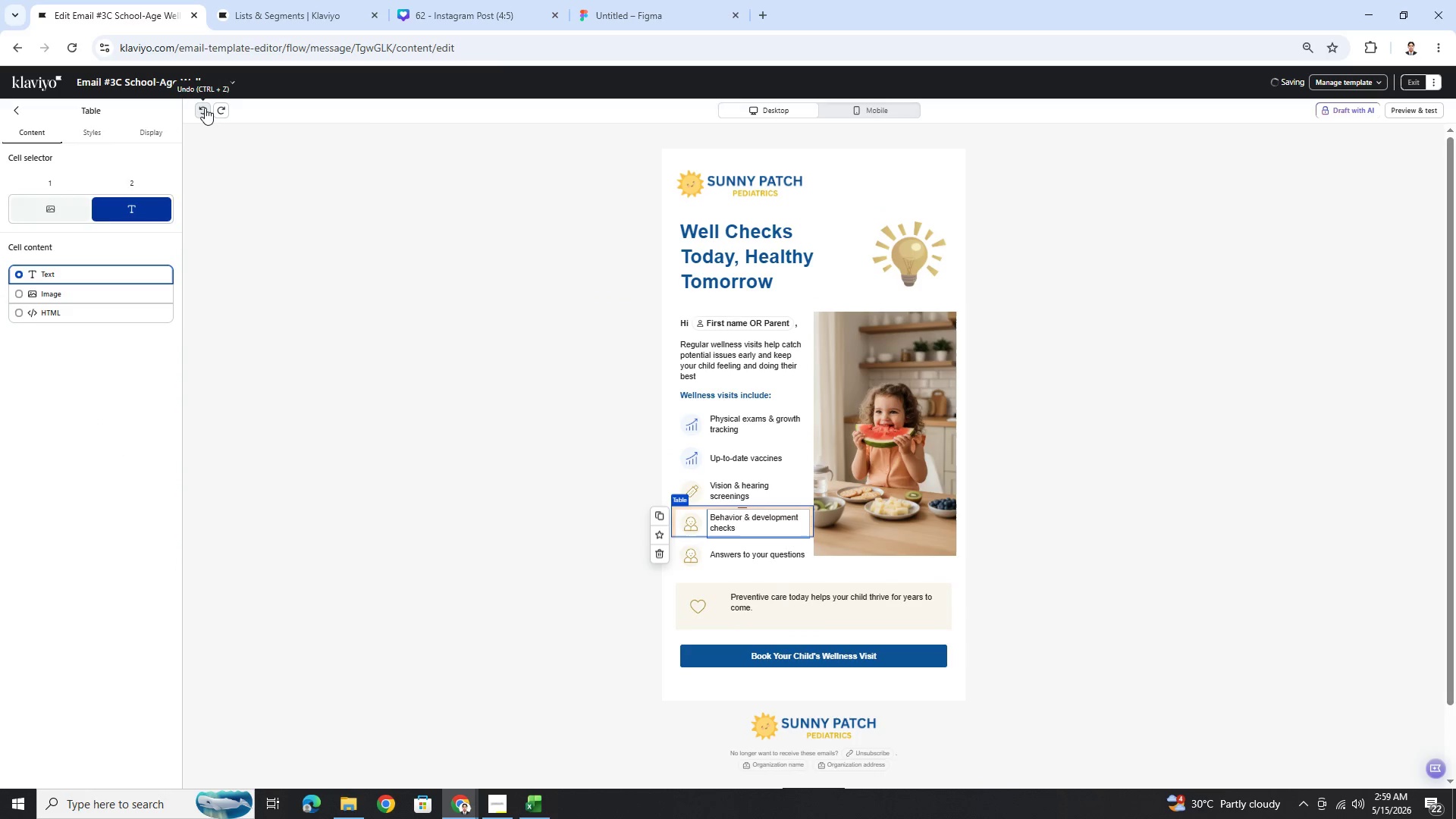 
left_click([205, 108])
 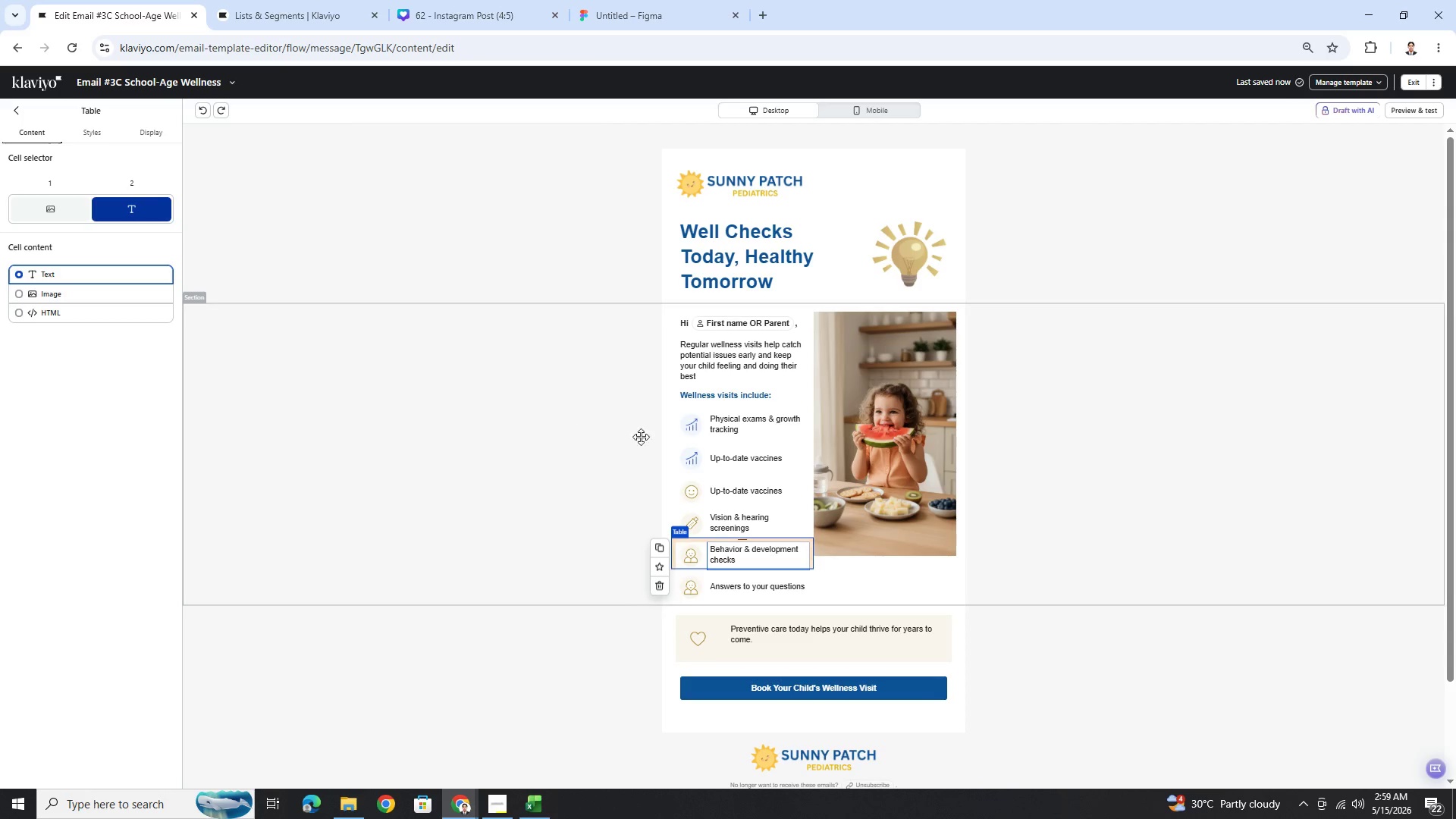 
left_click([732, 478])
 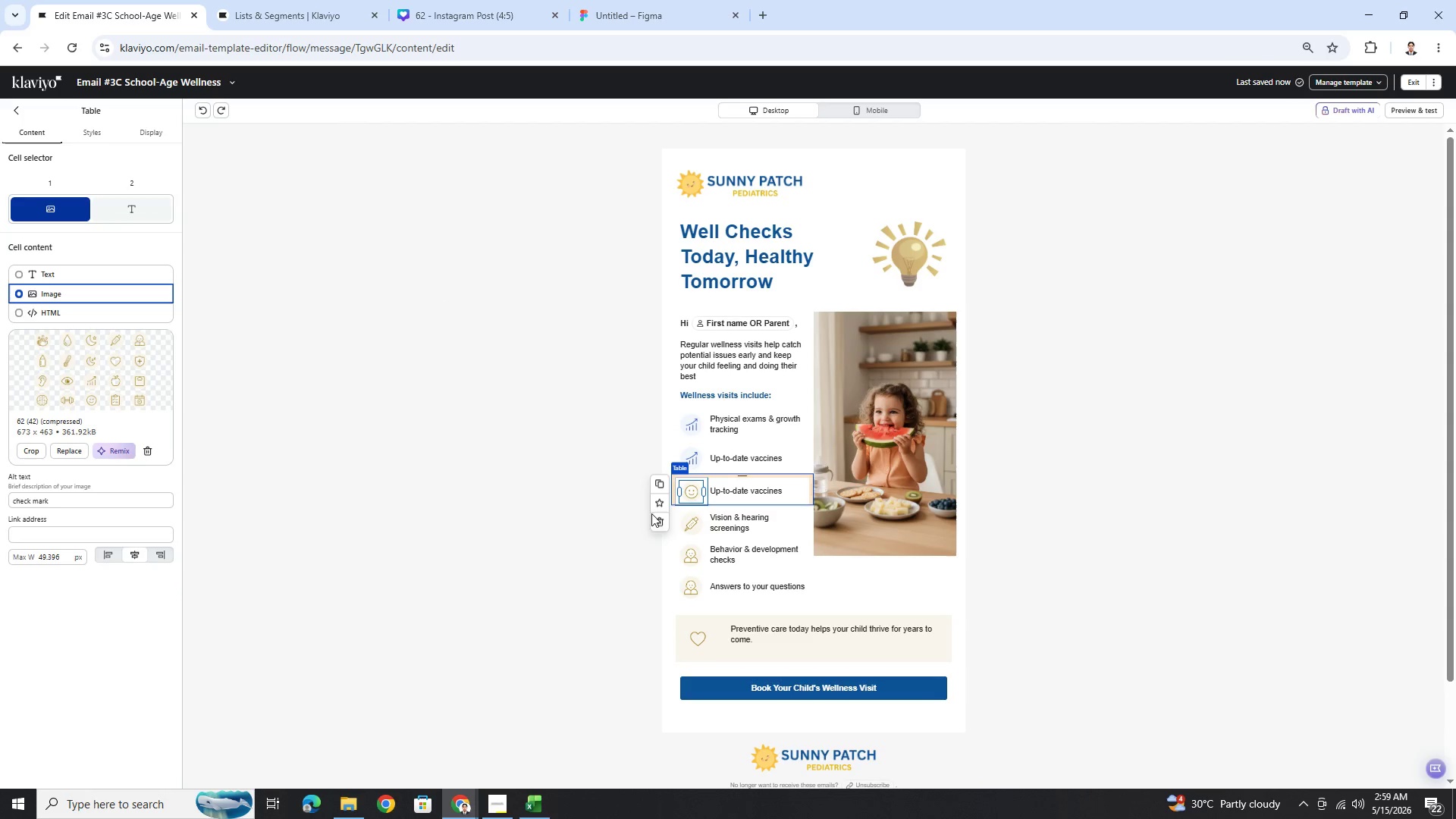 
left_click([657, 517])
 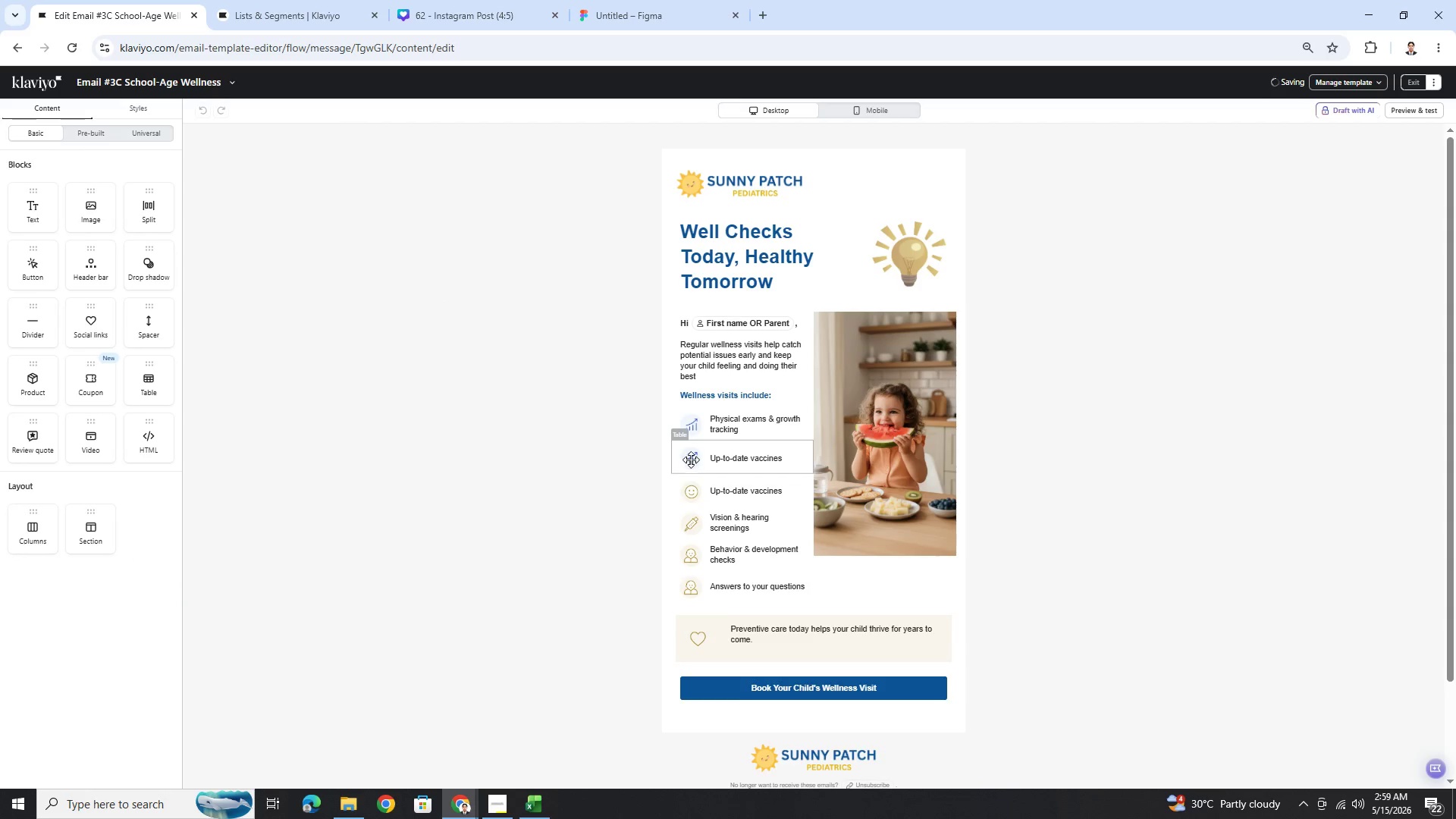 
left_click([692, 454])
 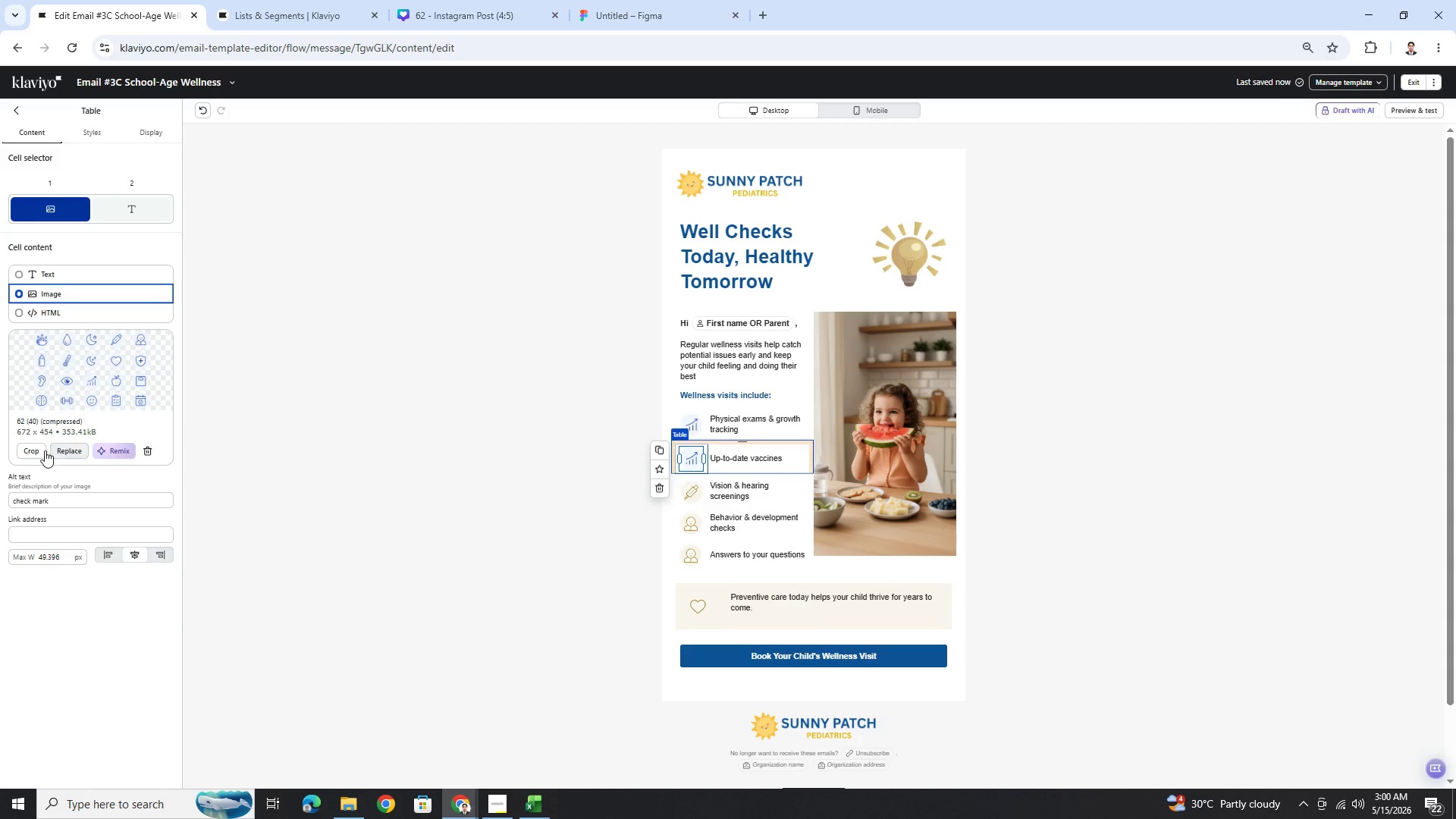 
left_click([42, 450])
 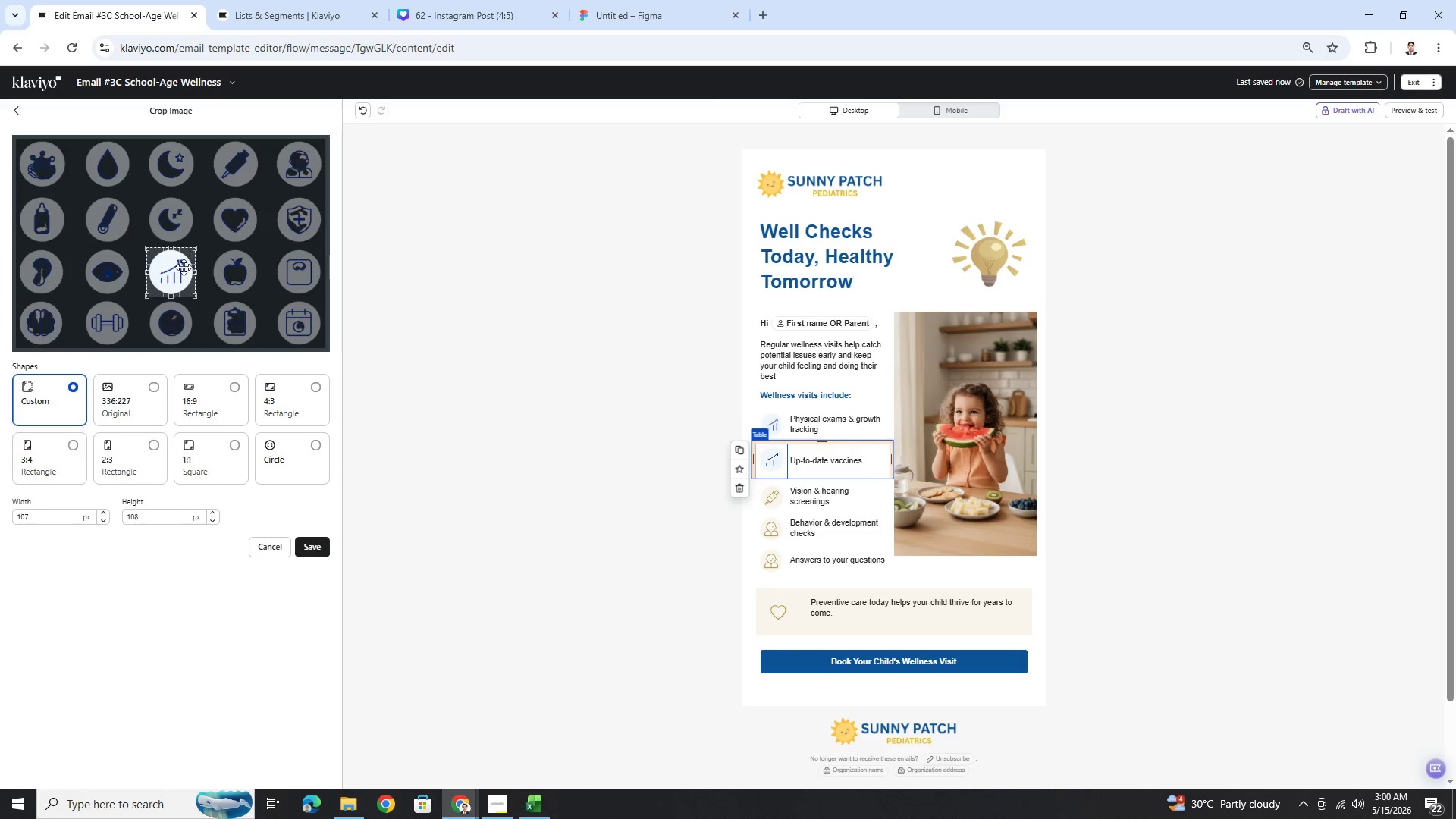 
left_click_drag(start_coordinate=[179, 271], to_coordinate=[243, 162])
 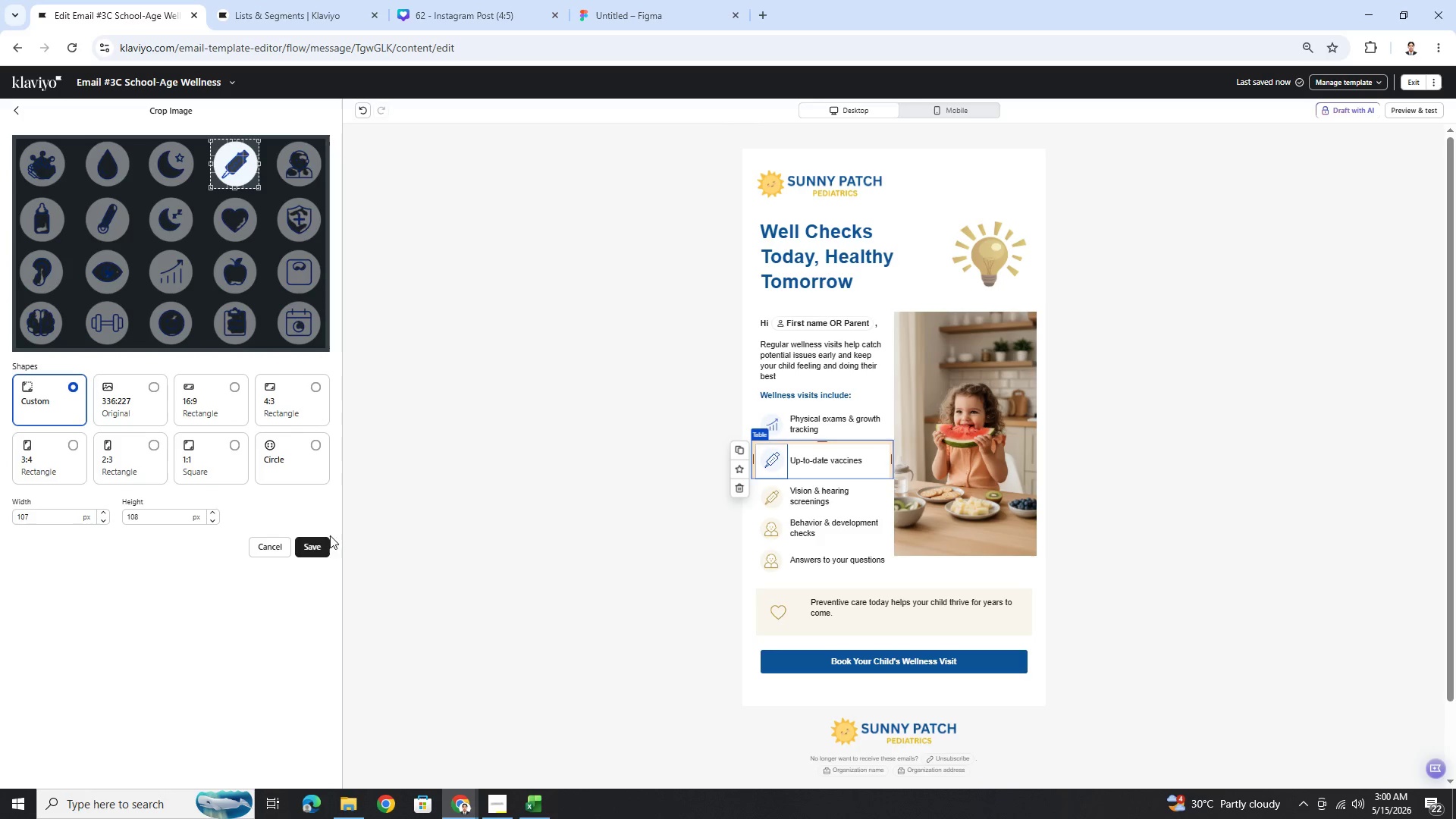 
left_click([324, 541])
 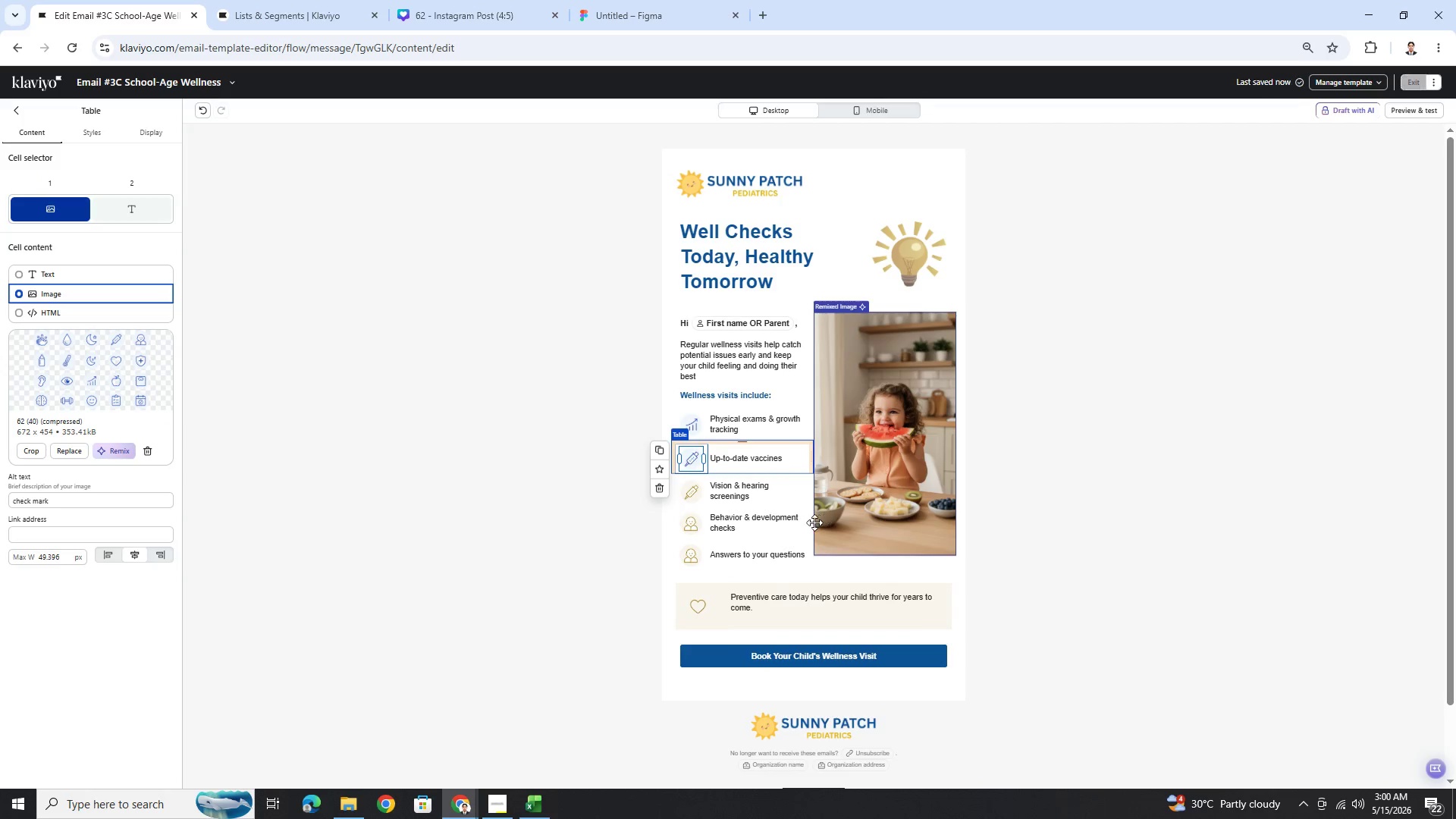 
left_click([726, 496])
 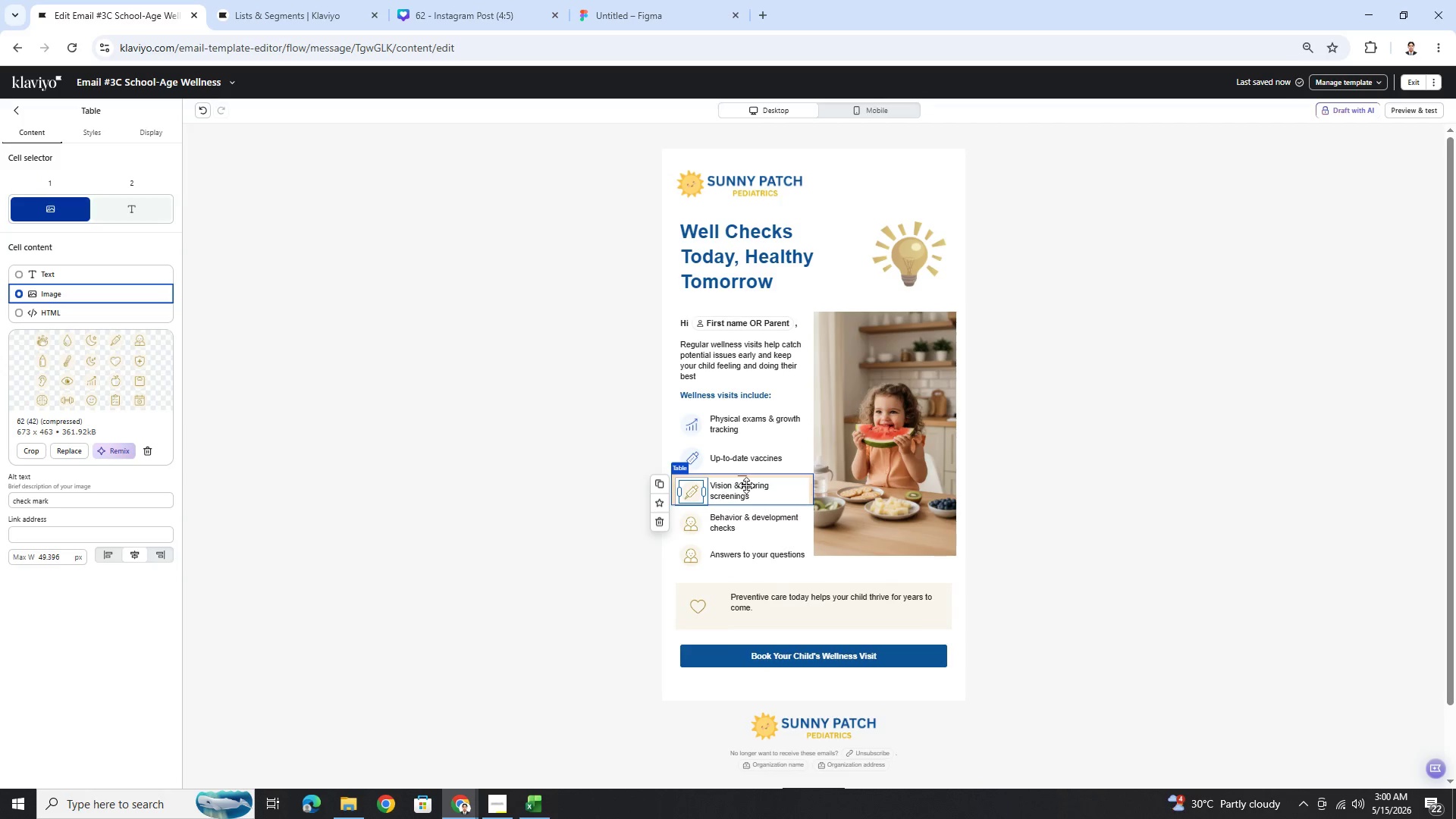 
left_click([773, 462])
 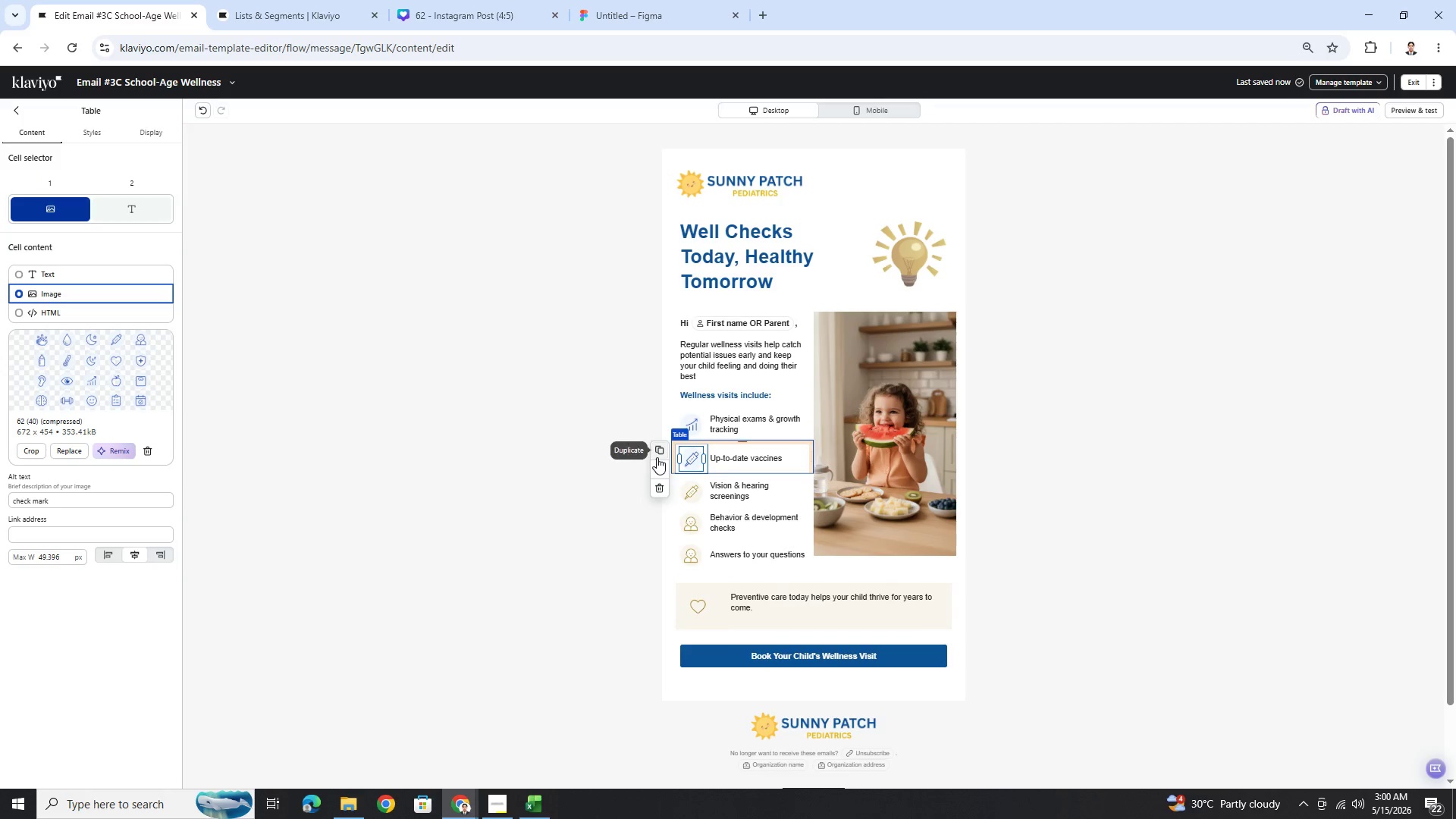 
left_click([662, 447])
 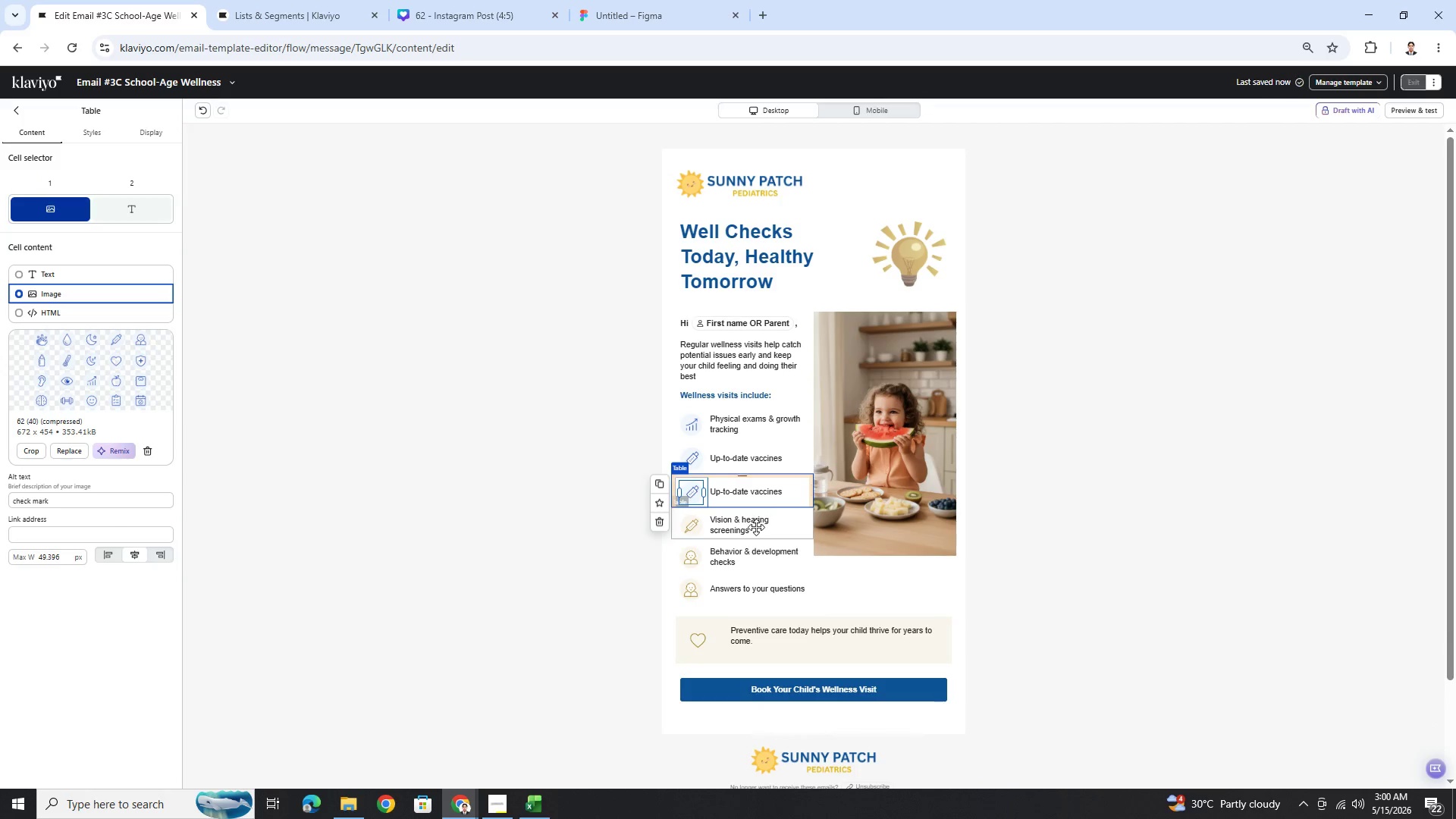 
double_click([756, 526])
 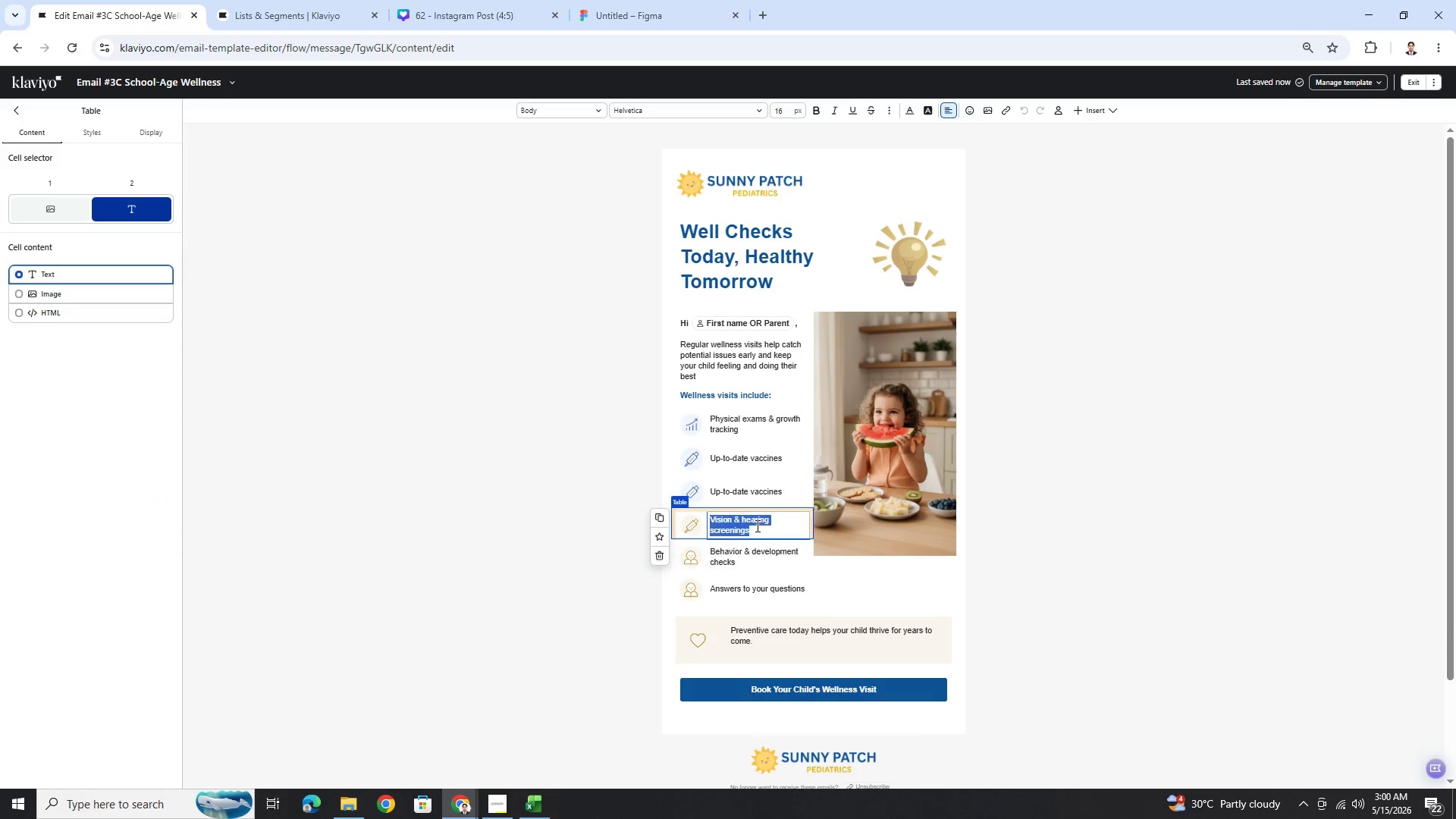 
key(Control+C)
 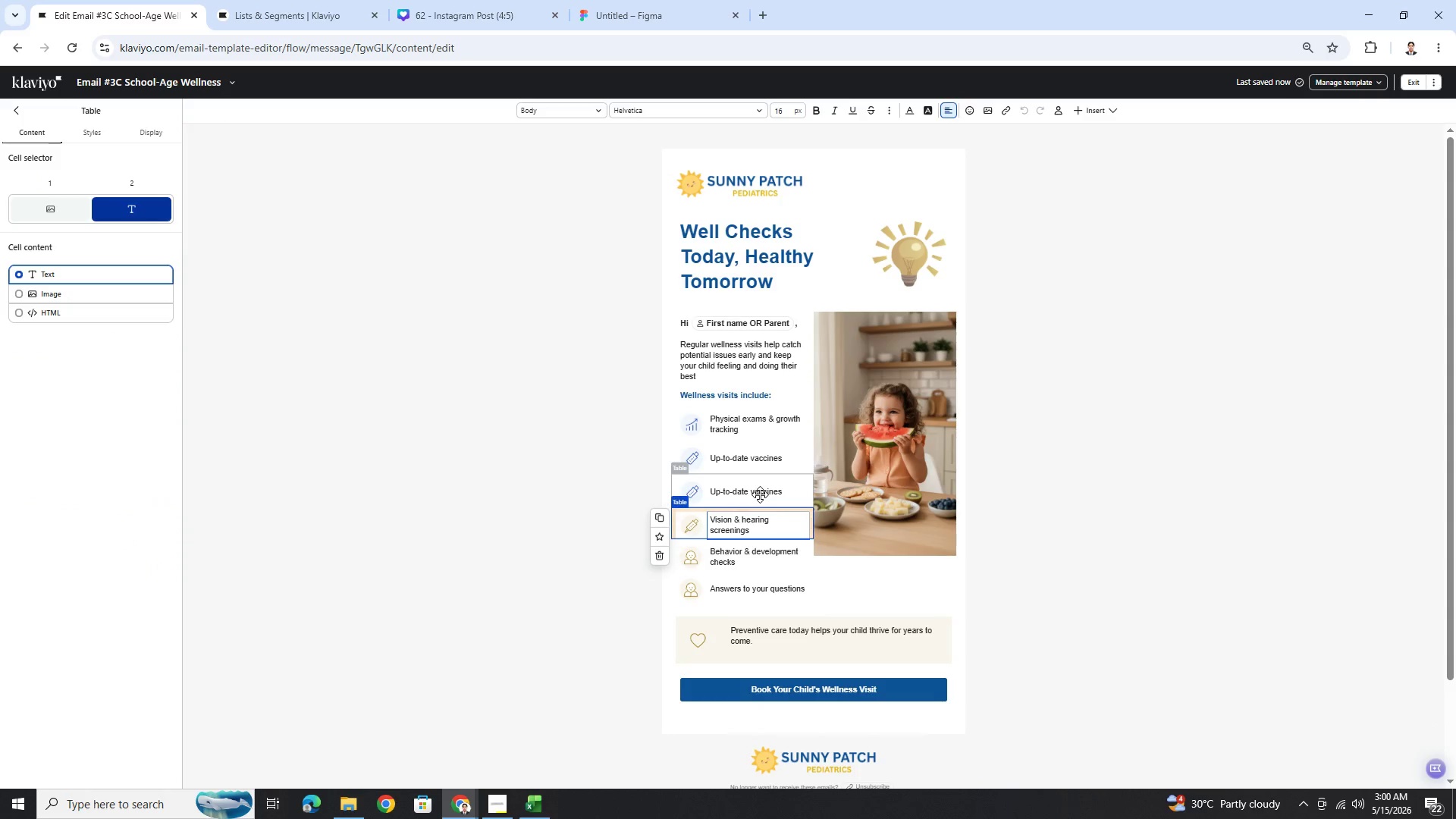 
double_click([760, 494])
 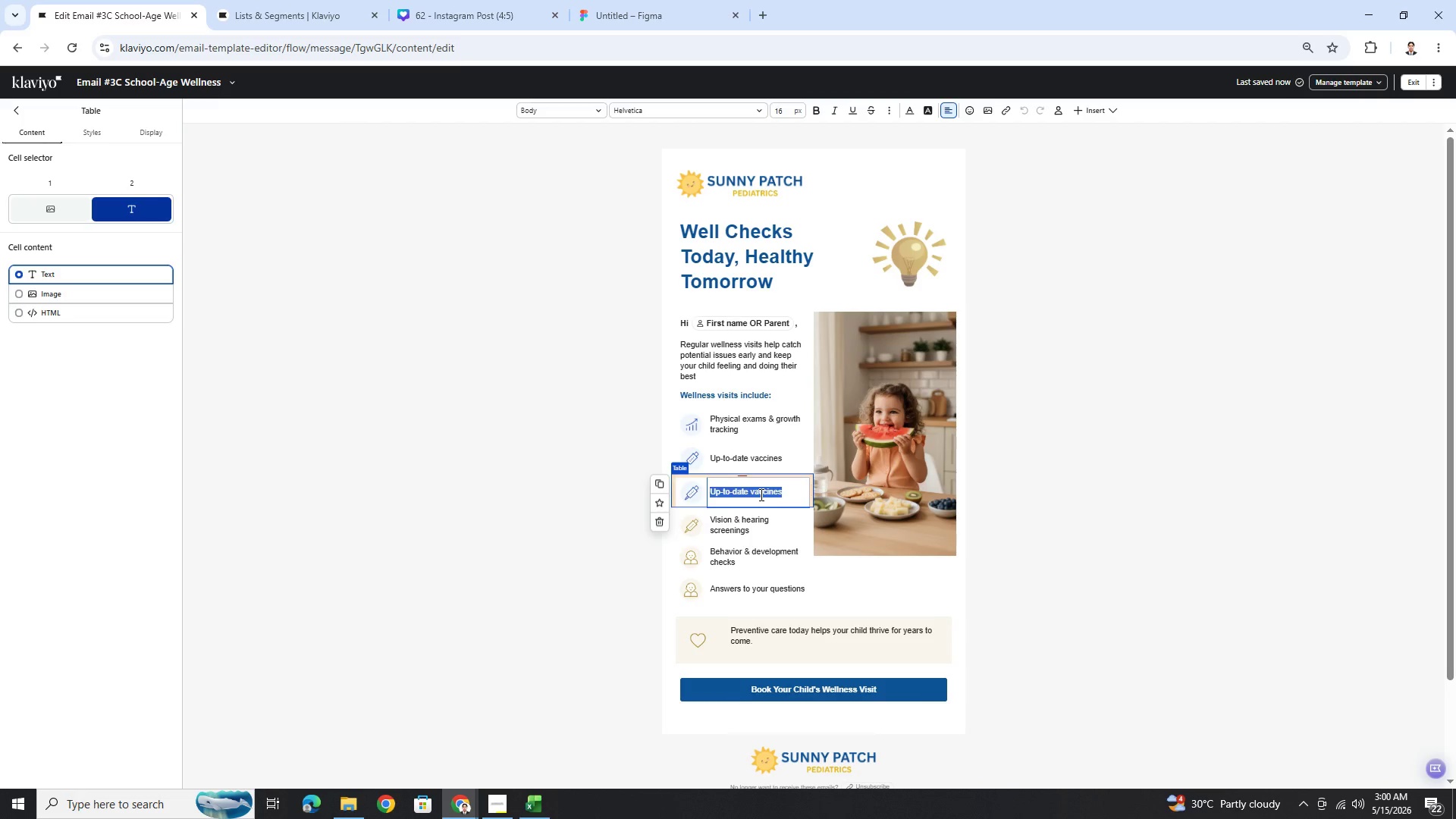 
key(Control+ControlLeft)
 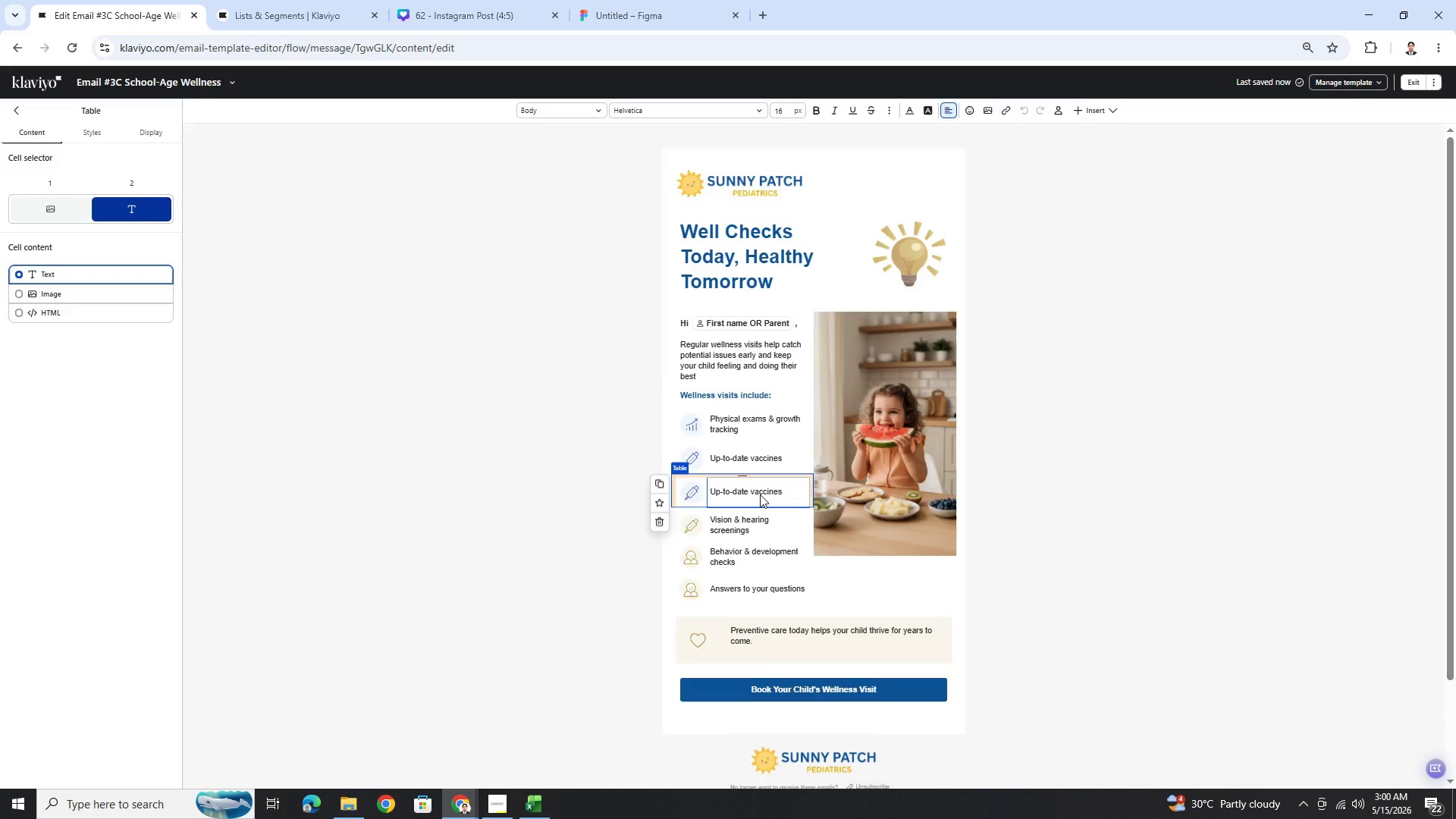 
key(Control+V)
 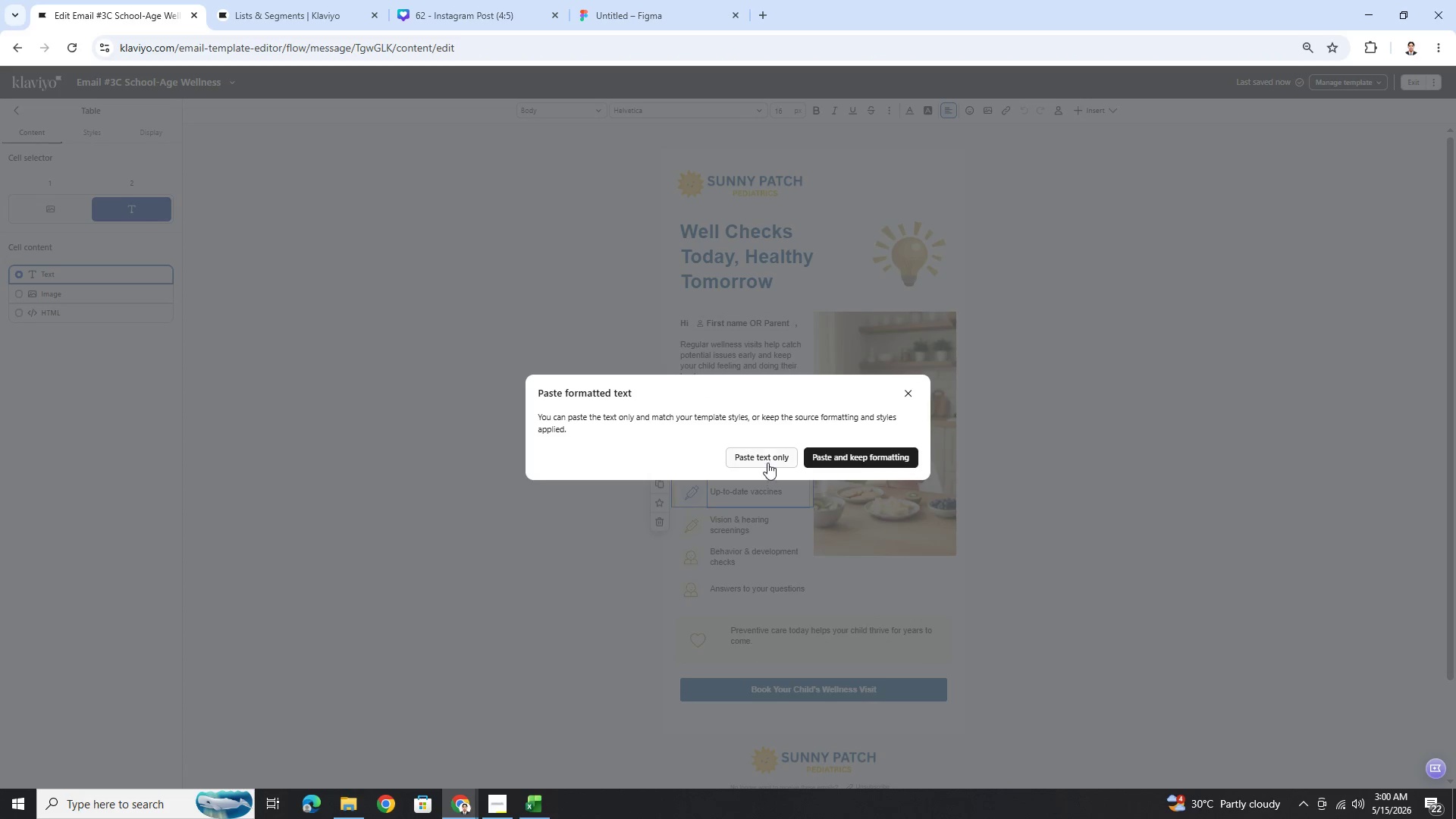 
left_click([767, 459])
 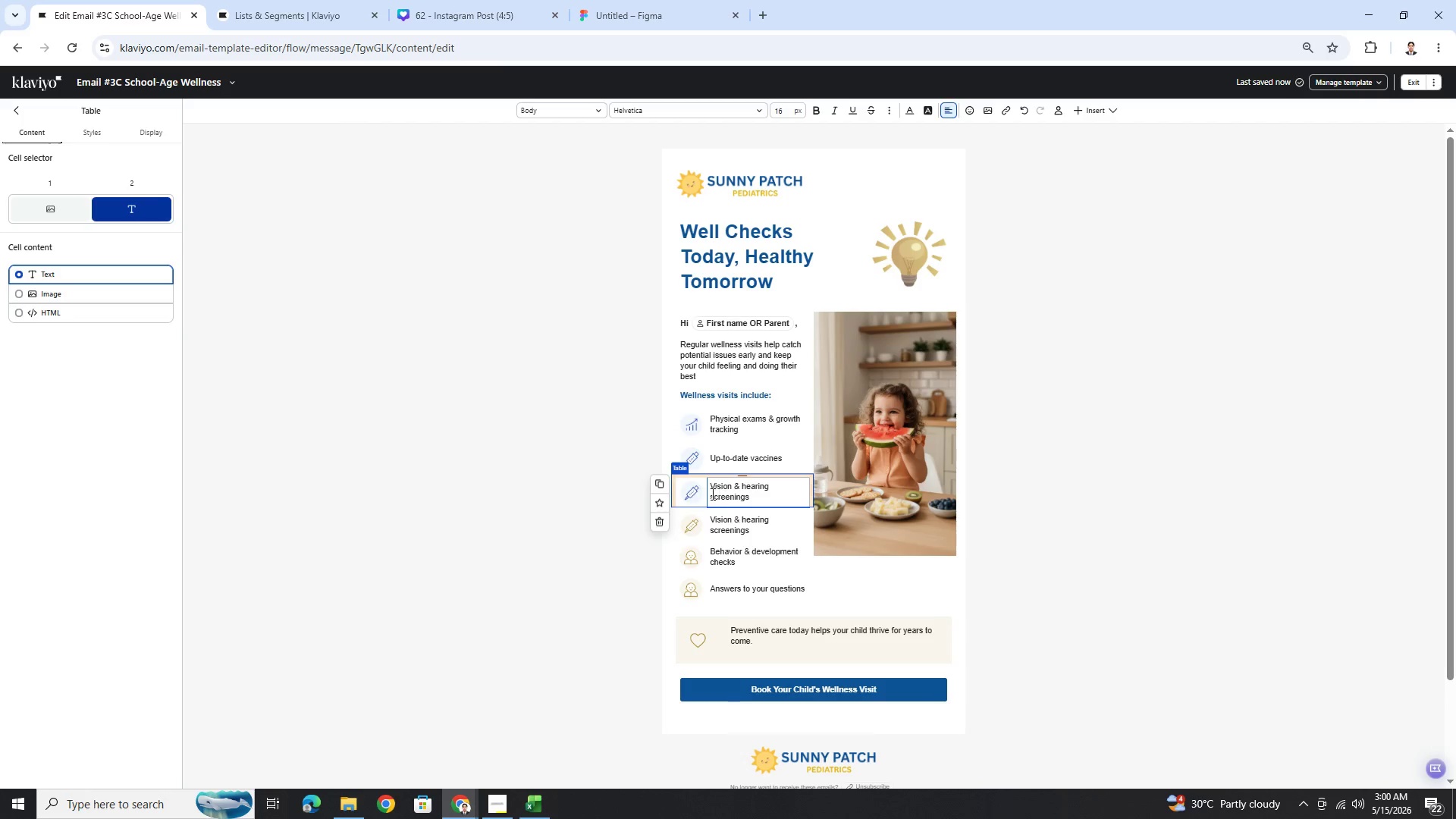 
left_click([695, 492])
 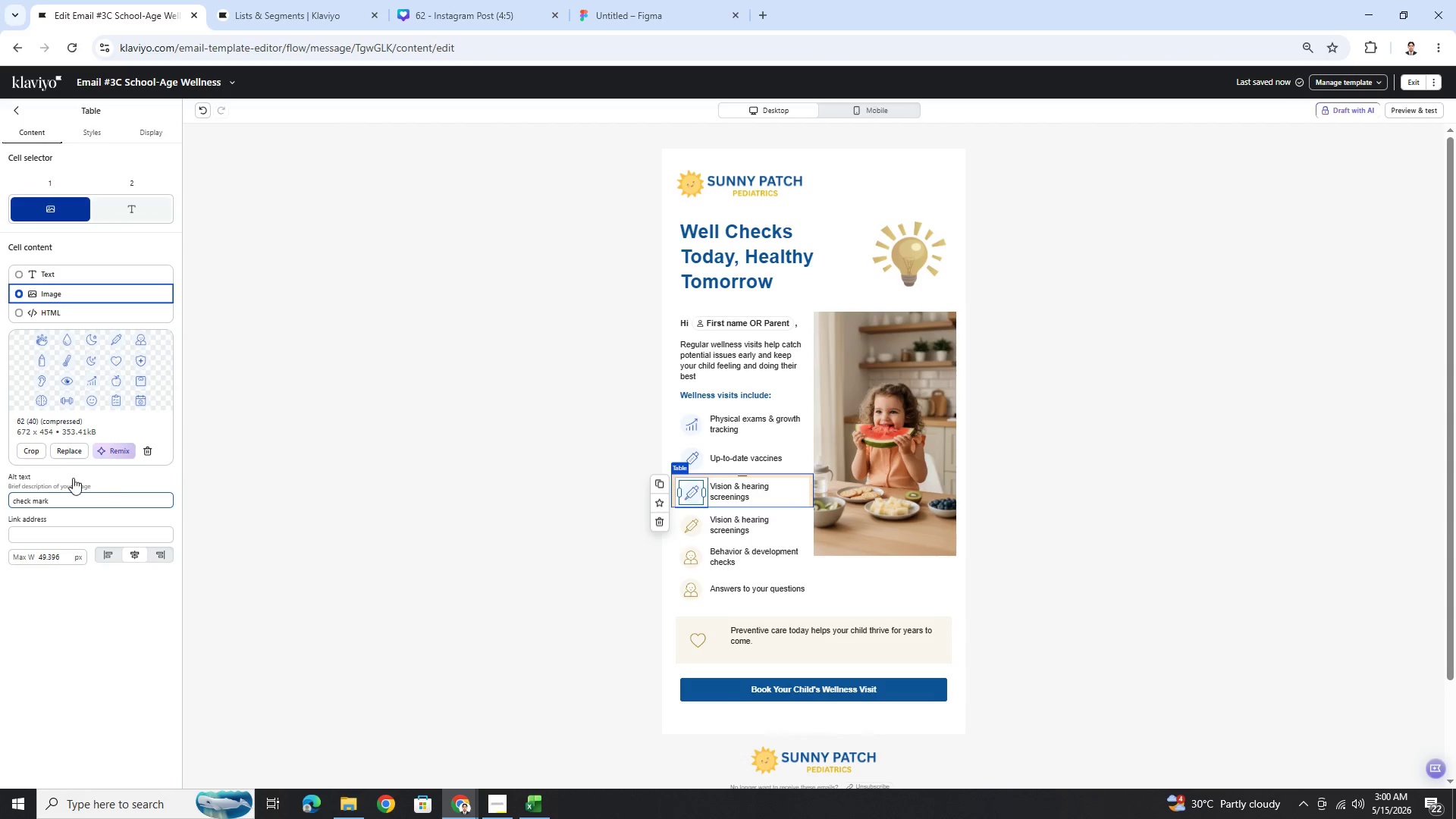 
left_click([37, 454])
 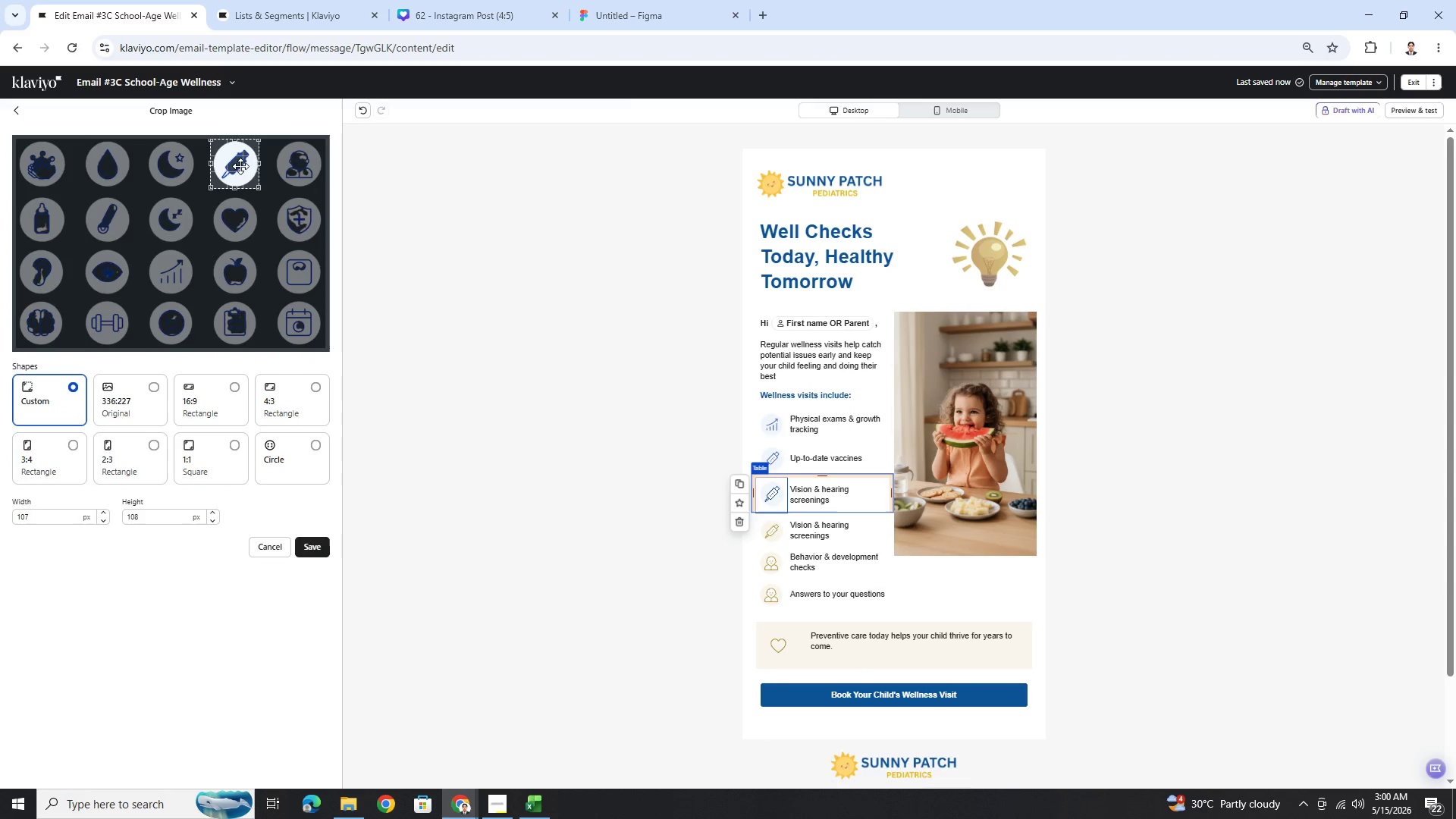 
left_click_drag(start_coordinate=[238, 166], to_coordinate=[111, 274])
 